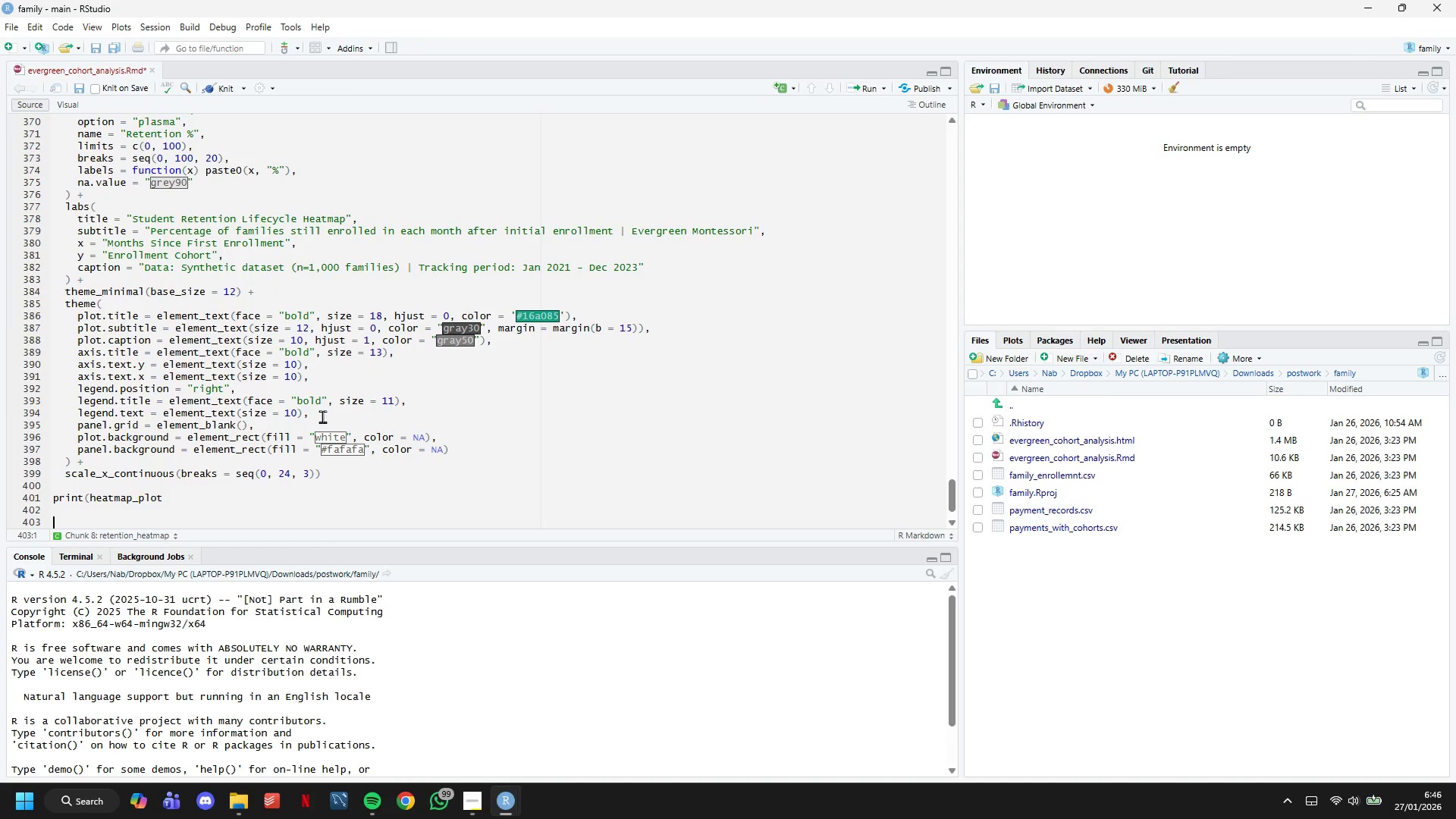 
key(ArrowDown)
 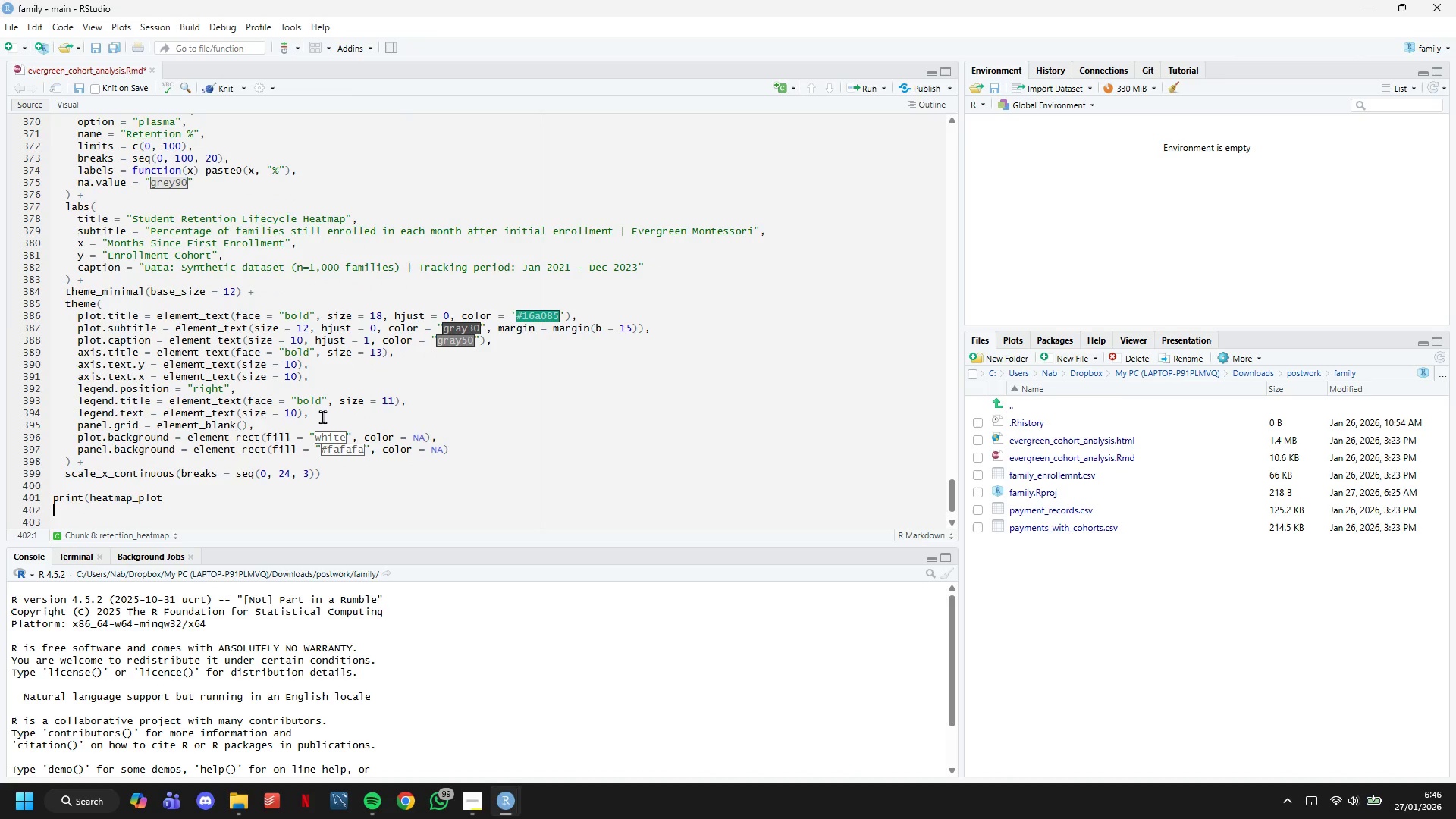 
key(ArrowLeft)
 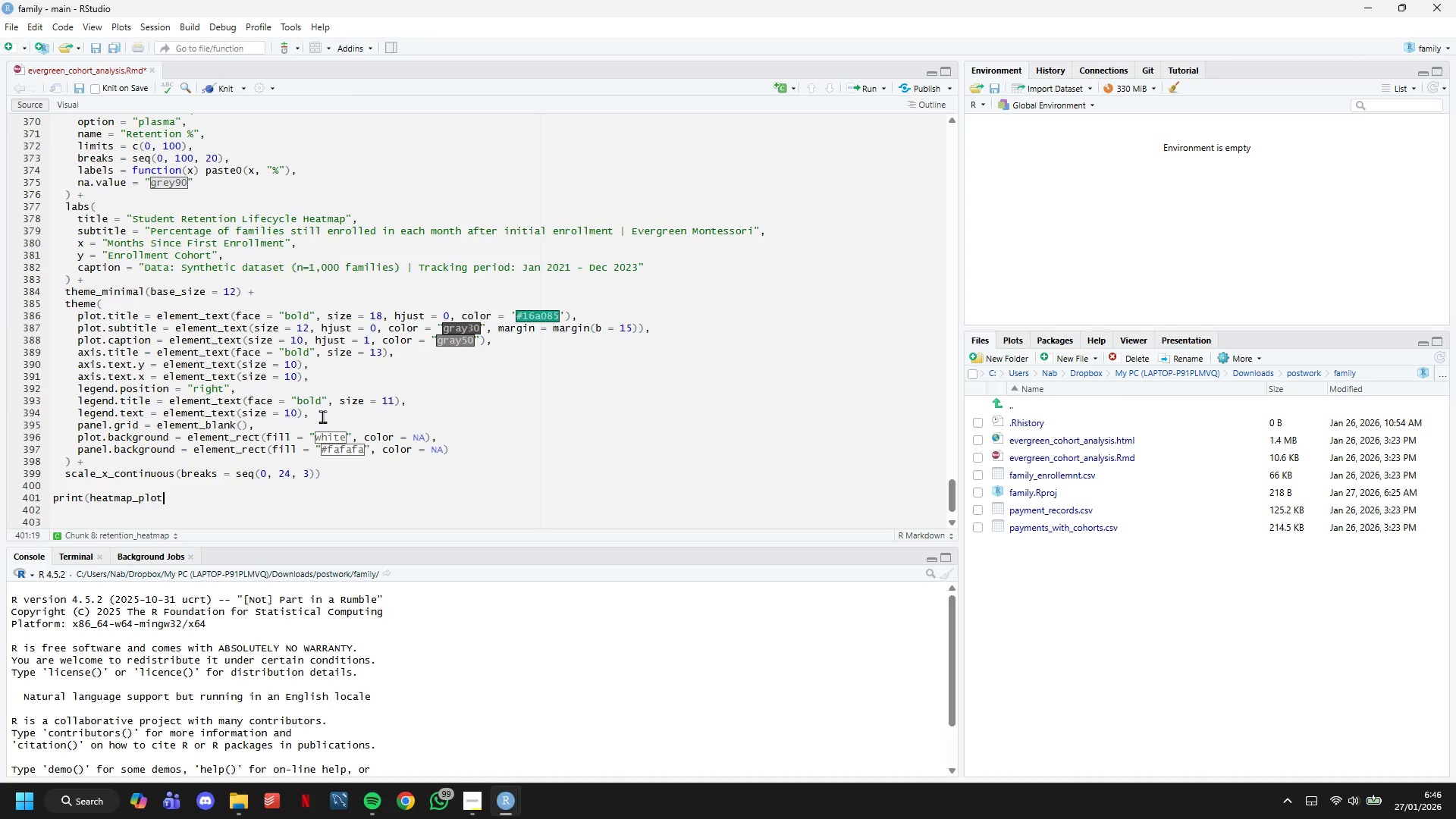 
key(ArrowLeft)
 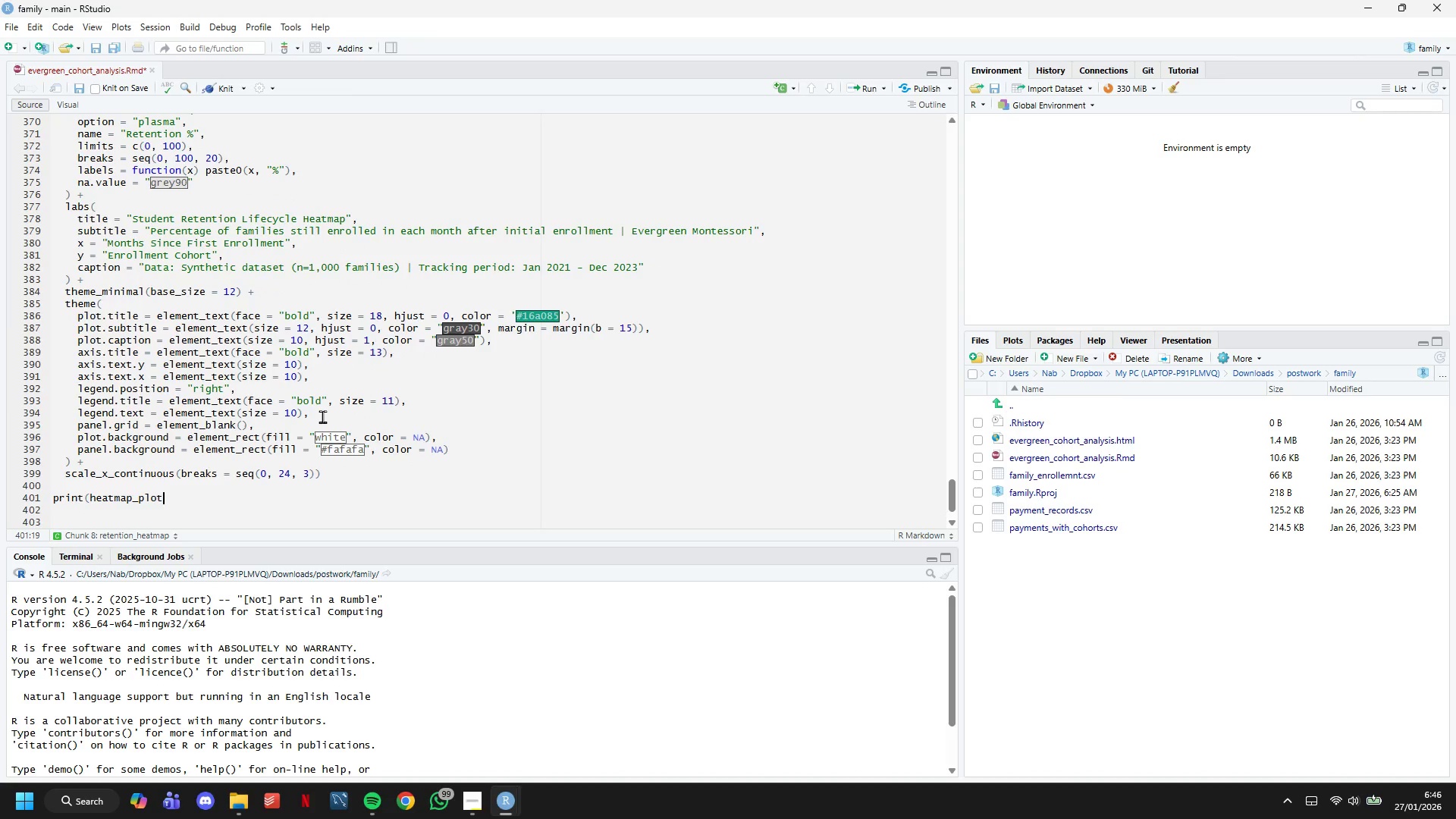 
key(Shift+ShiftLeft)
 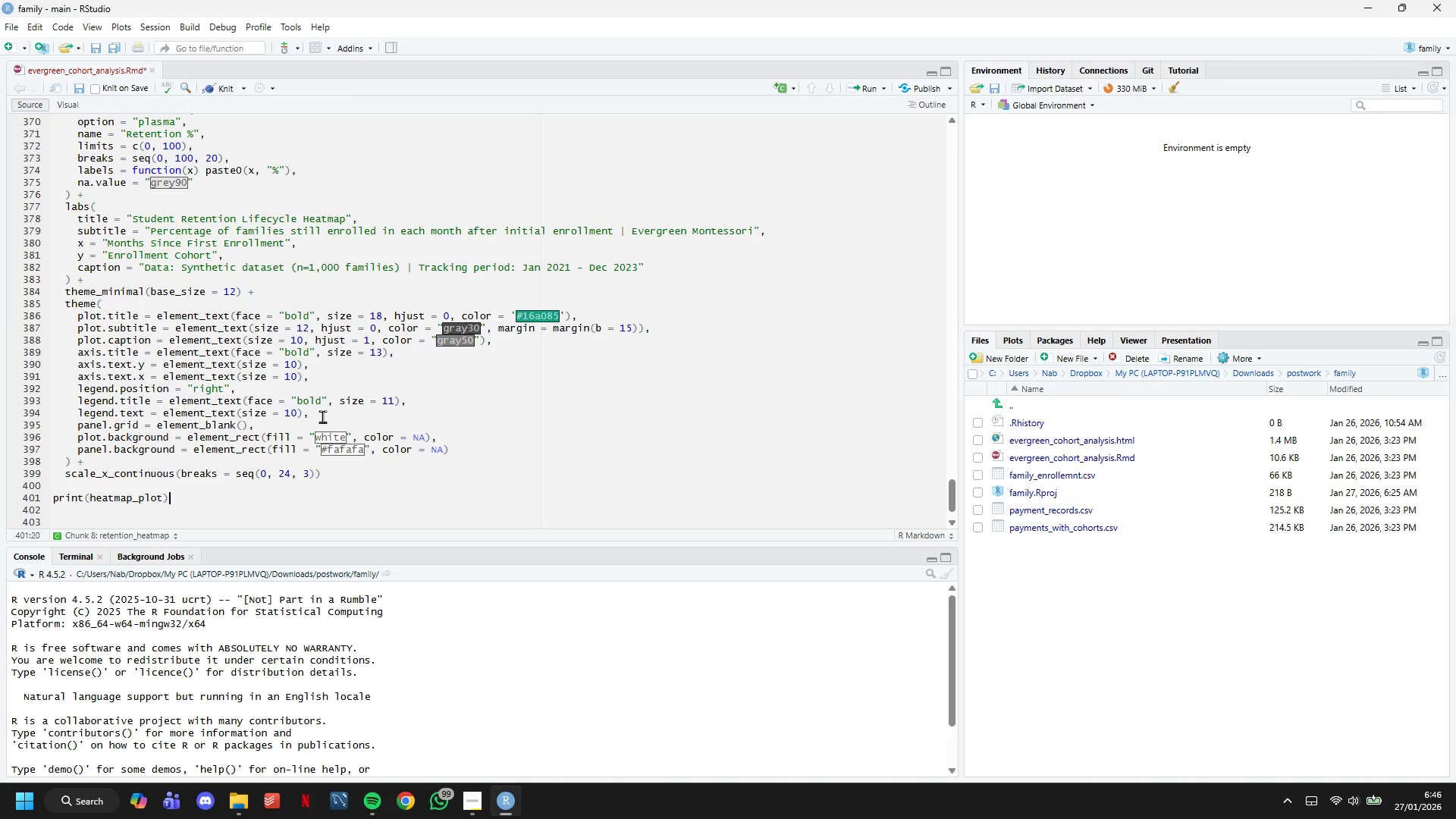 
key(Shift+0)
 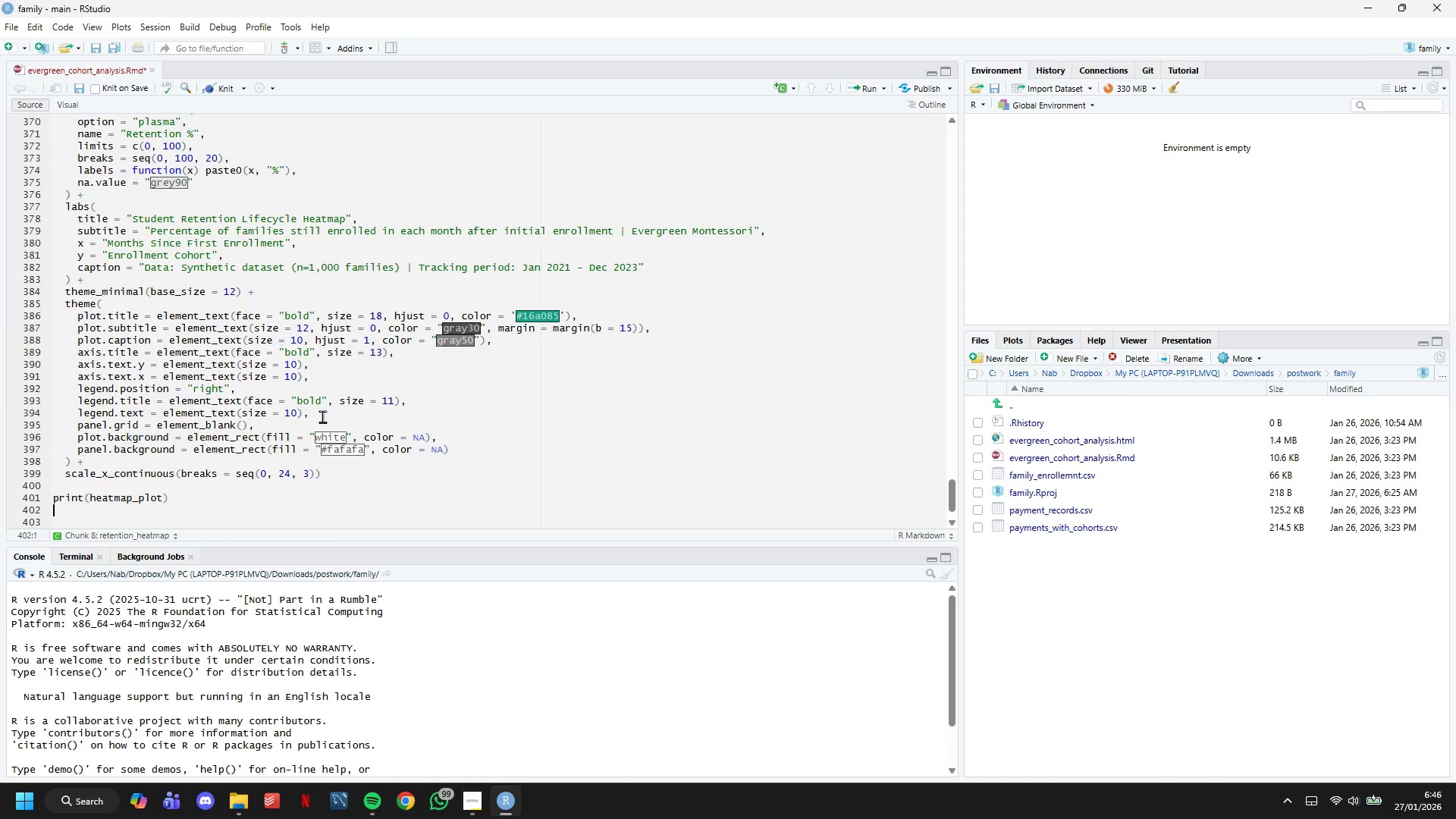 
key(ArrowDown)
 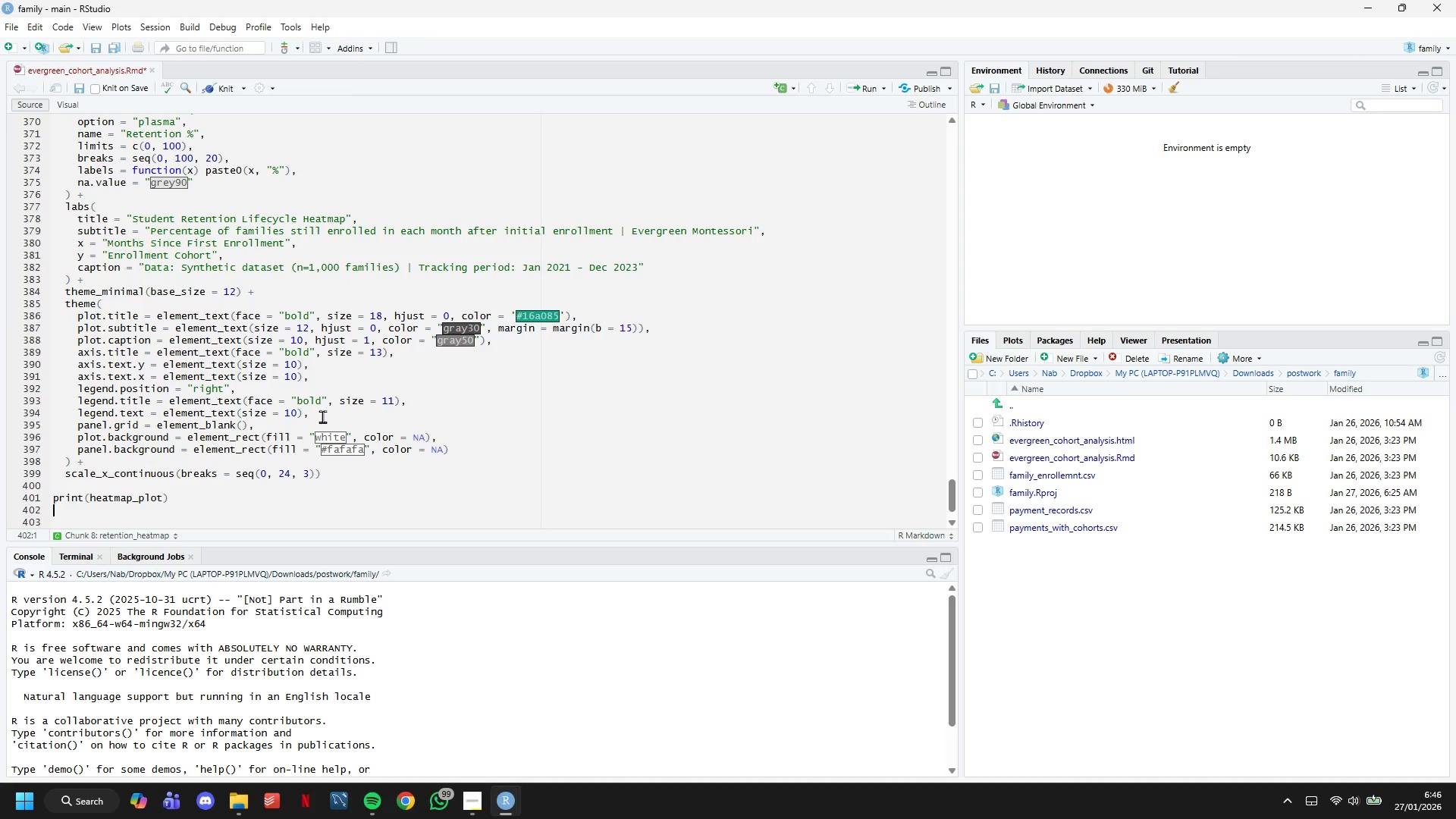 
key(ArrowDown)
 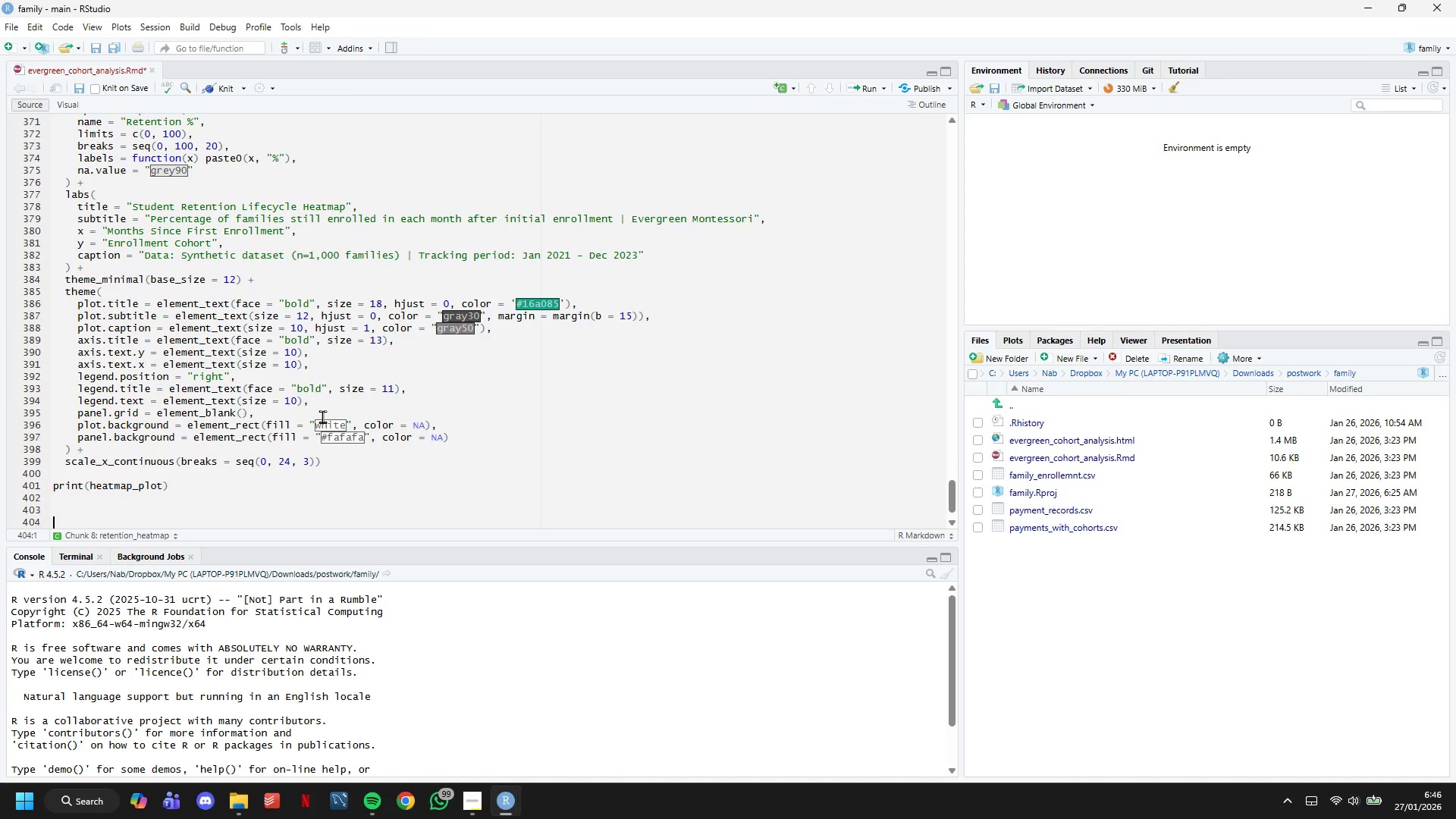 
key(ArrowDown)
 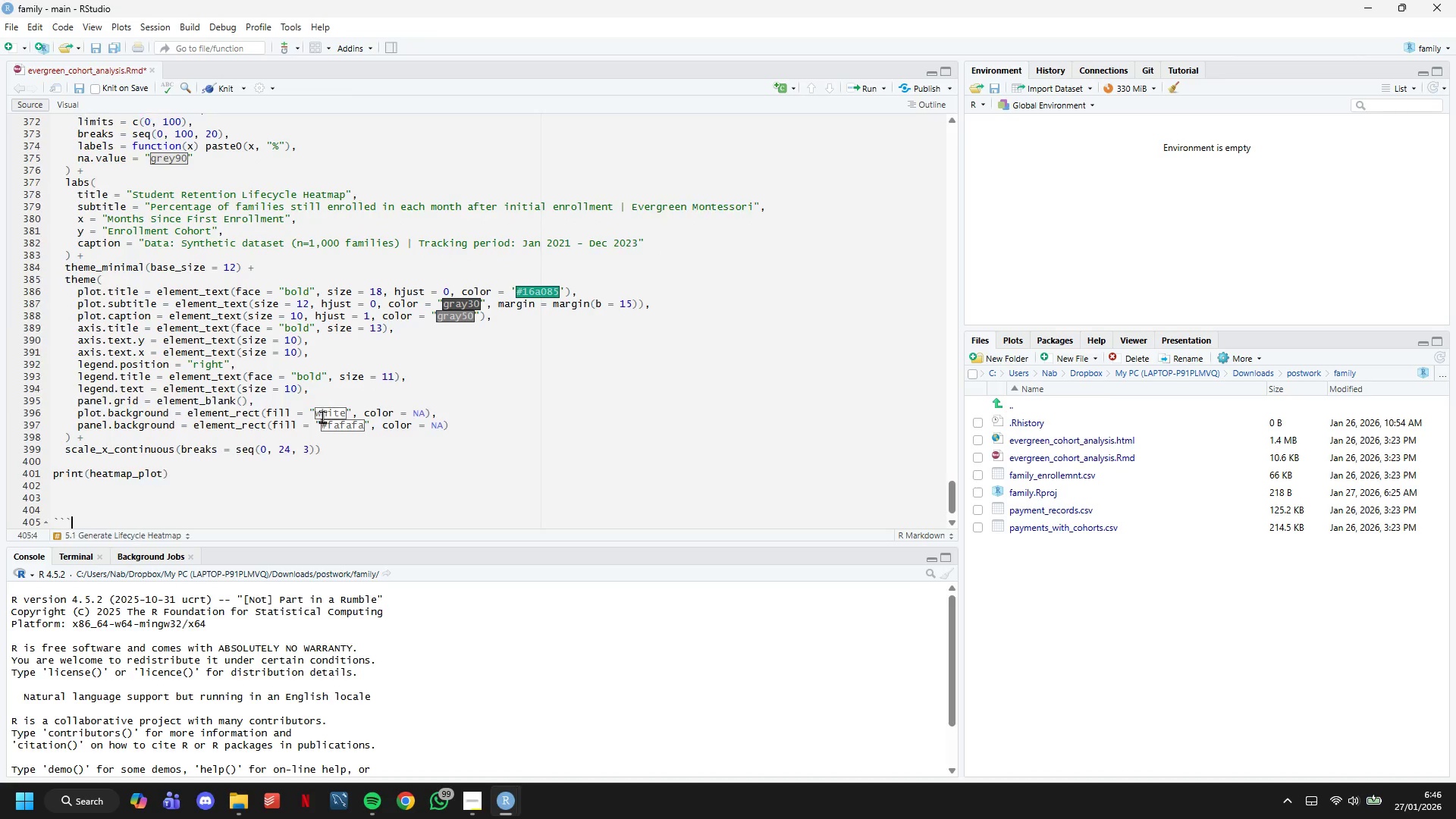 
key(ArrowDown)
 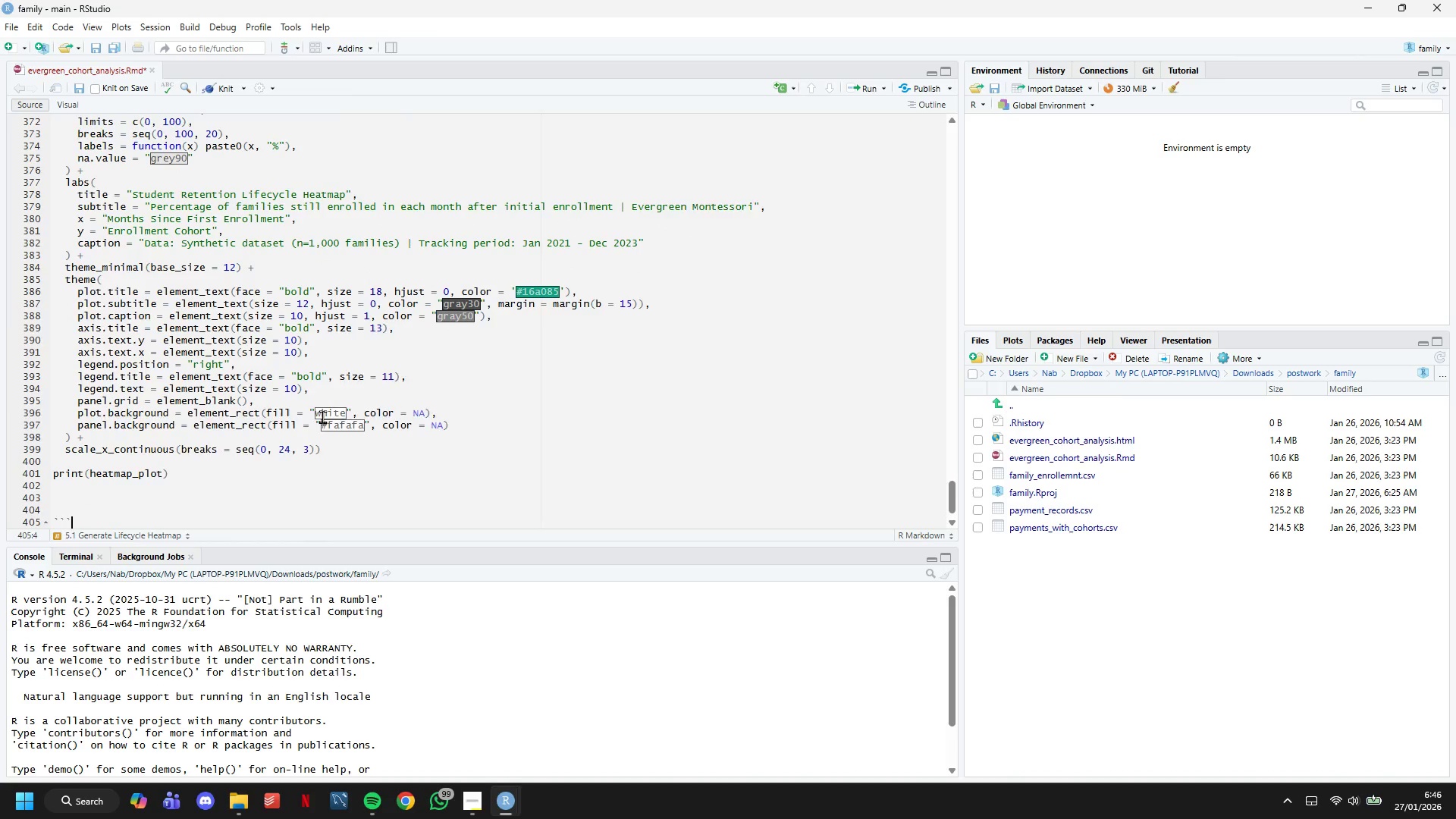 
key(ArrowDown)
 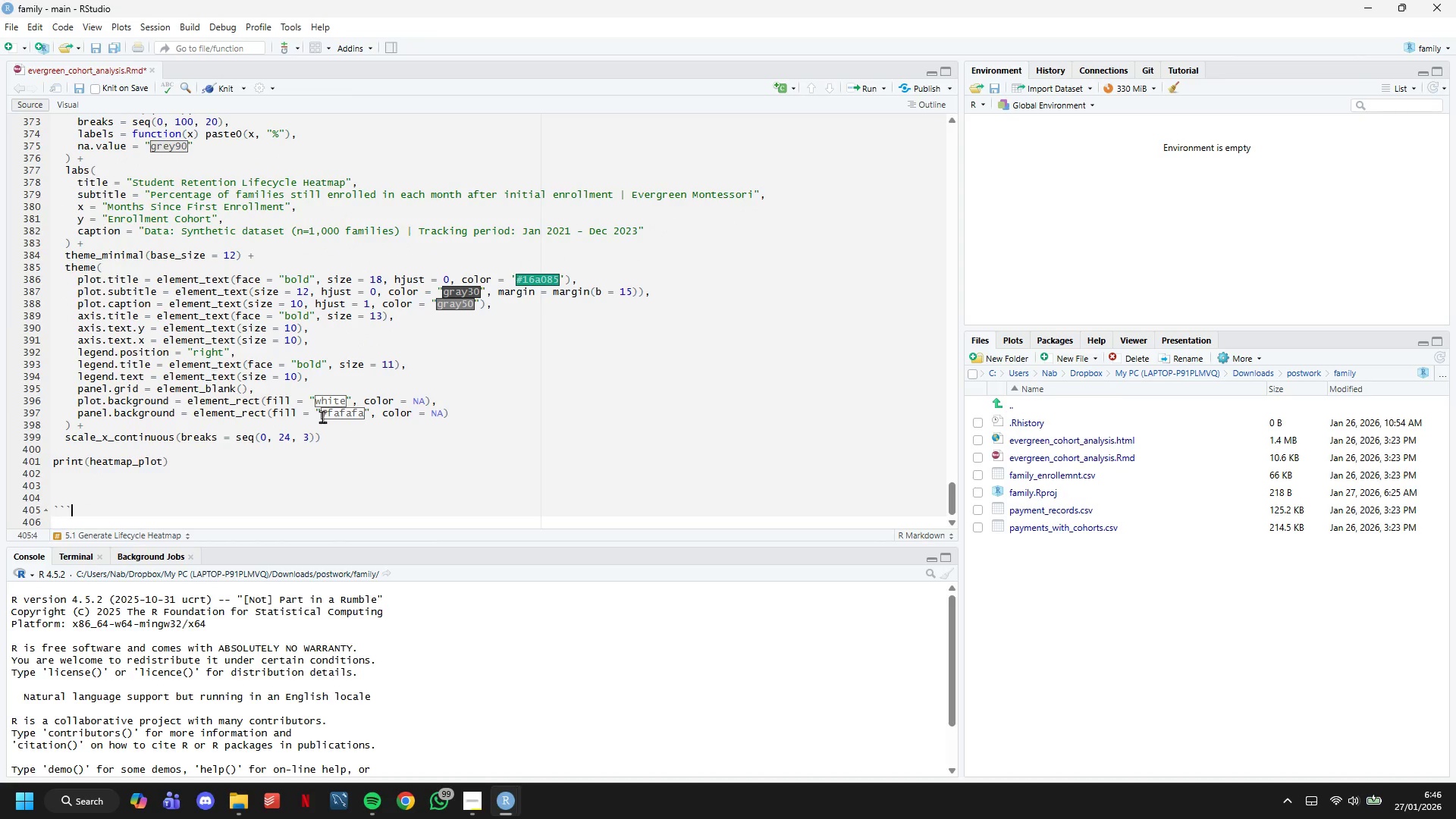 
key(ArrowUp)
 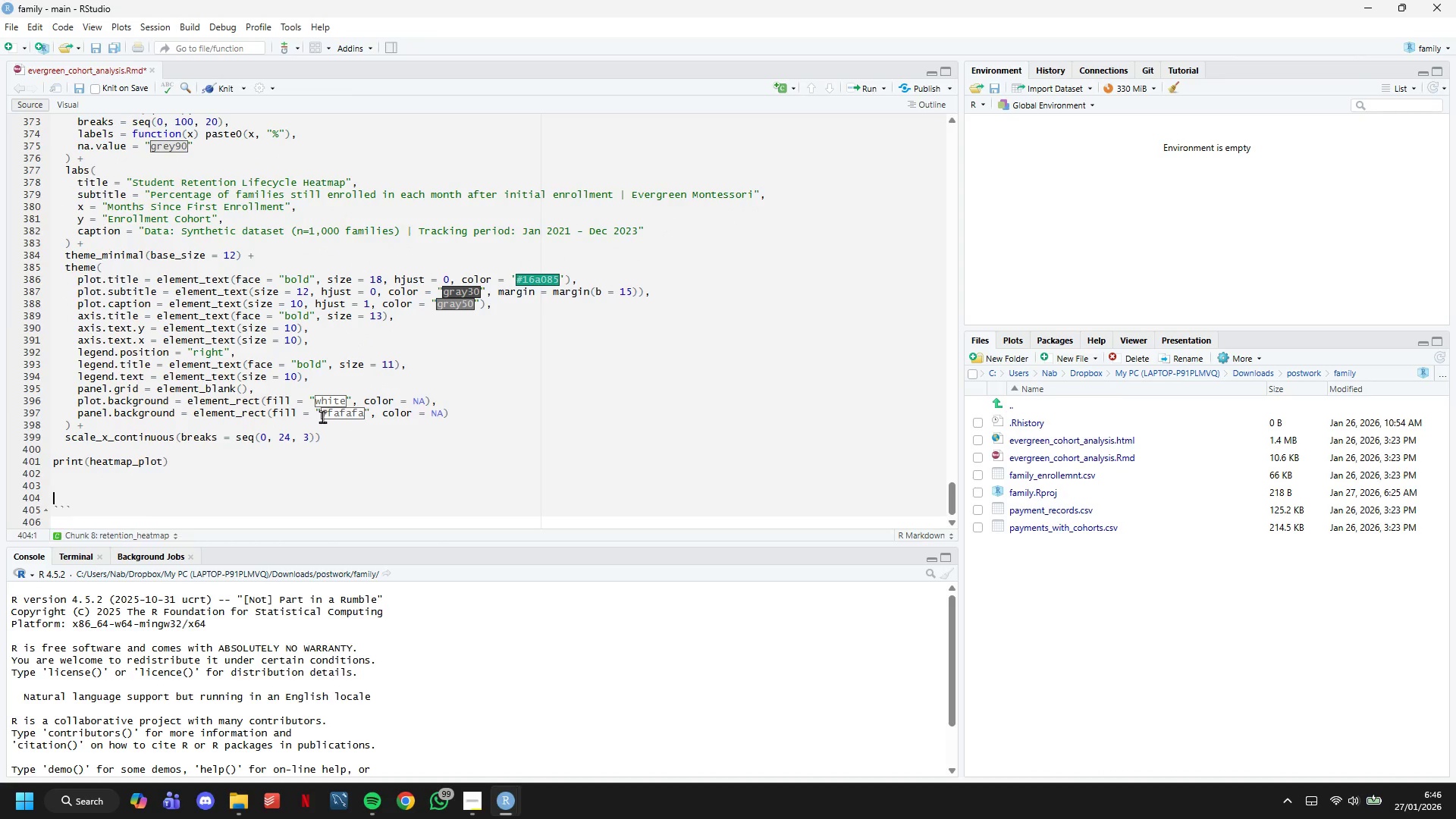 
key(ArrowUp)
 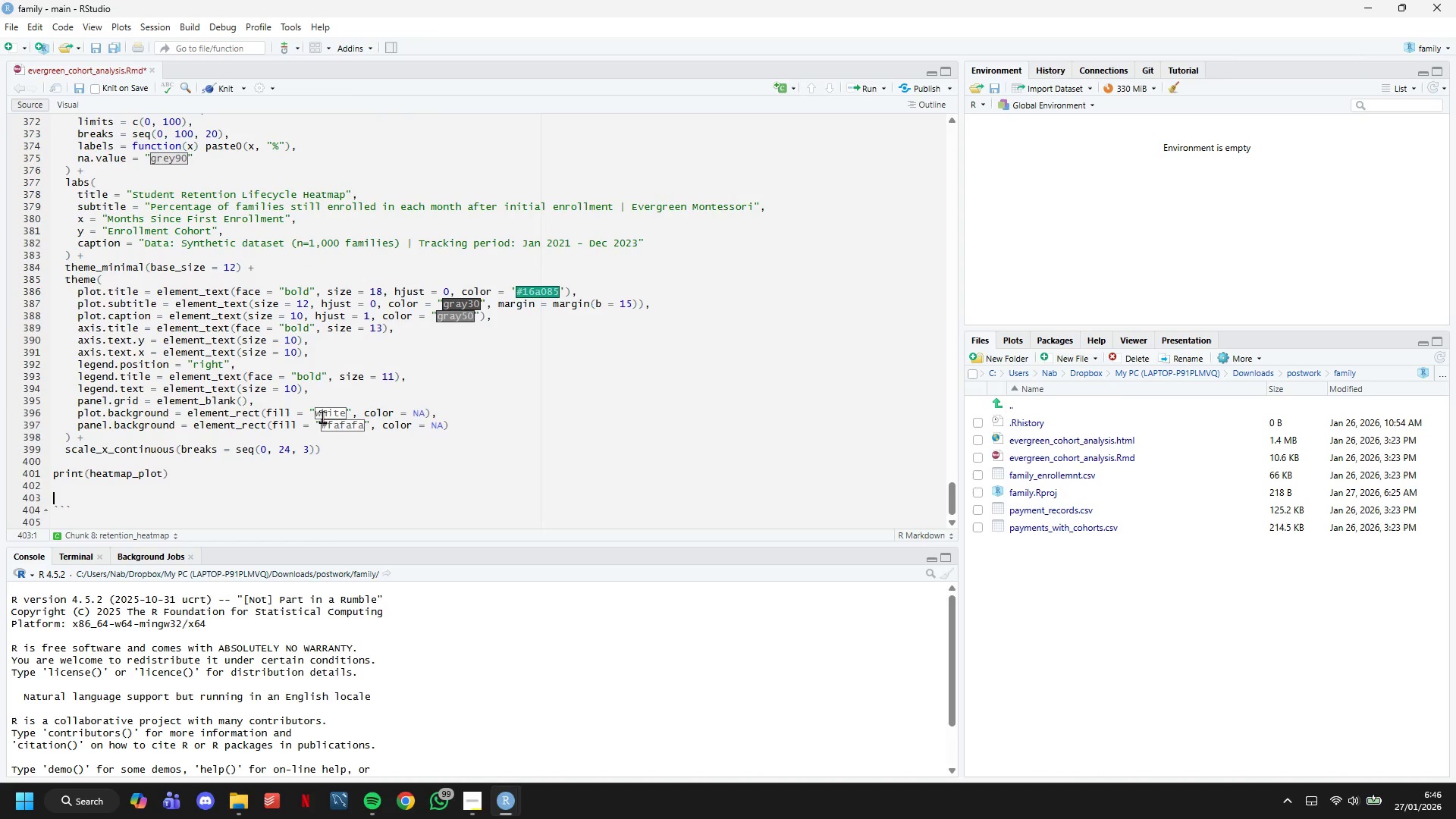 
key(Backspace)
 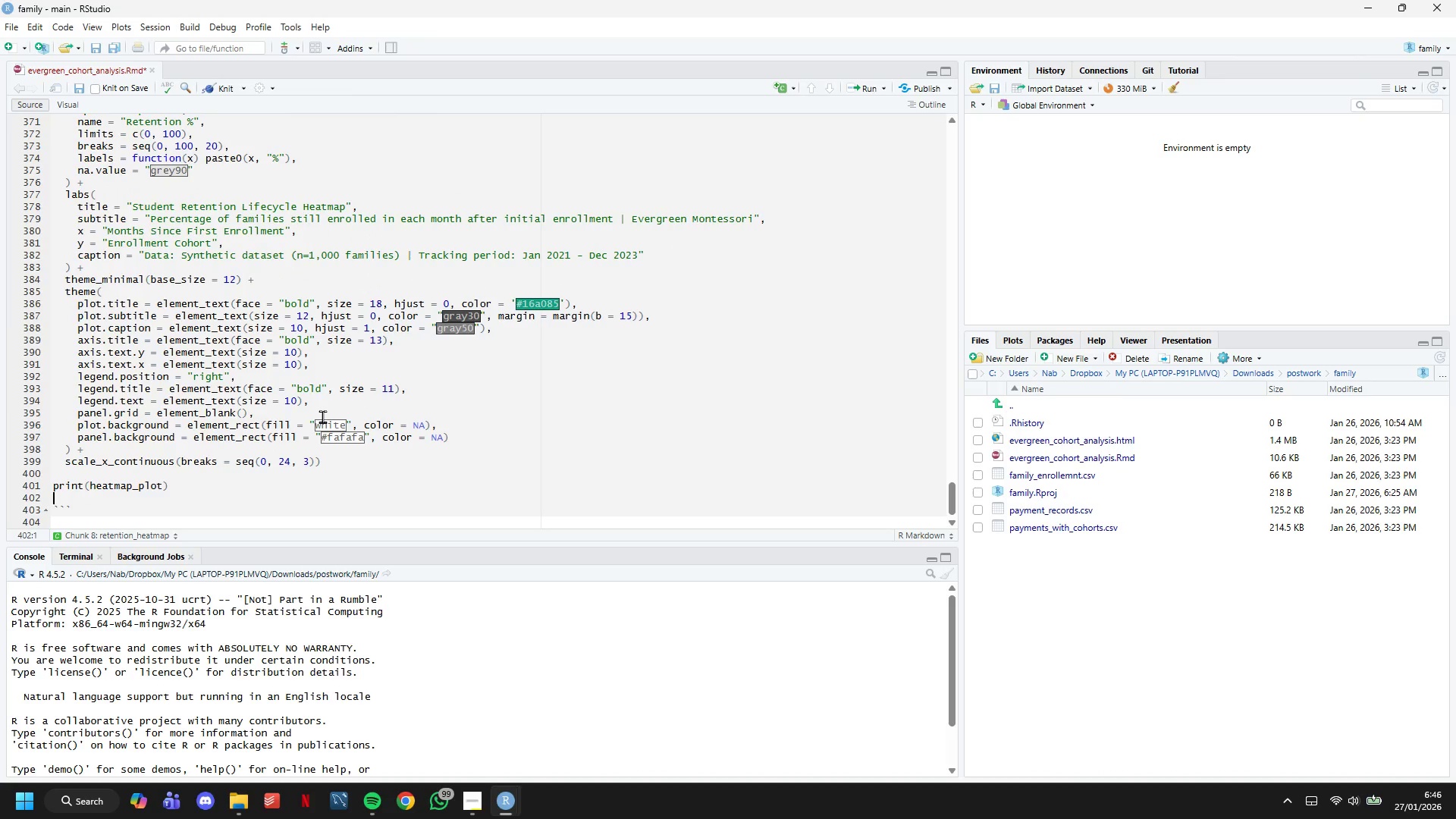 
key(Backspace)
 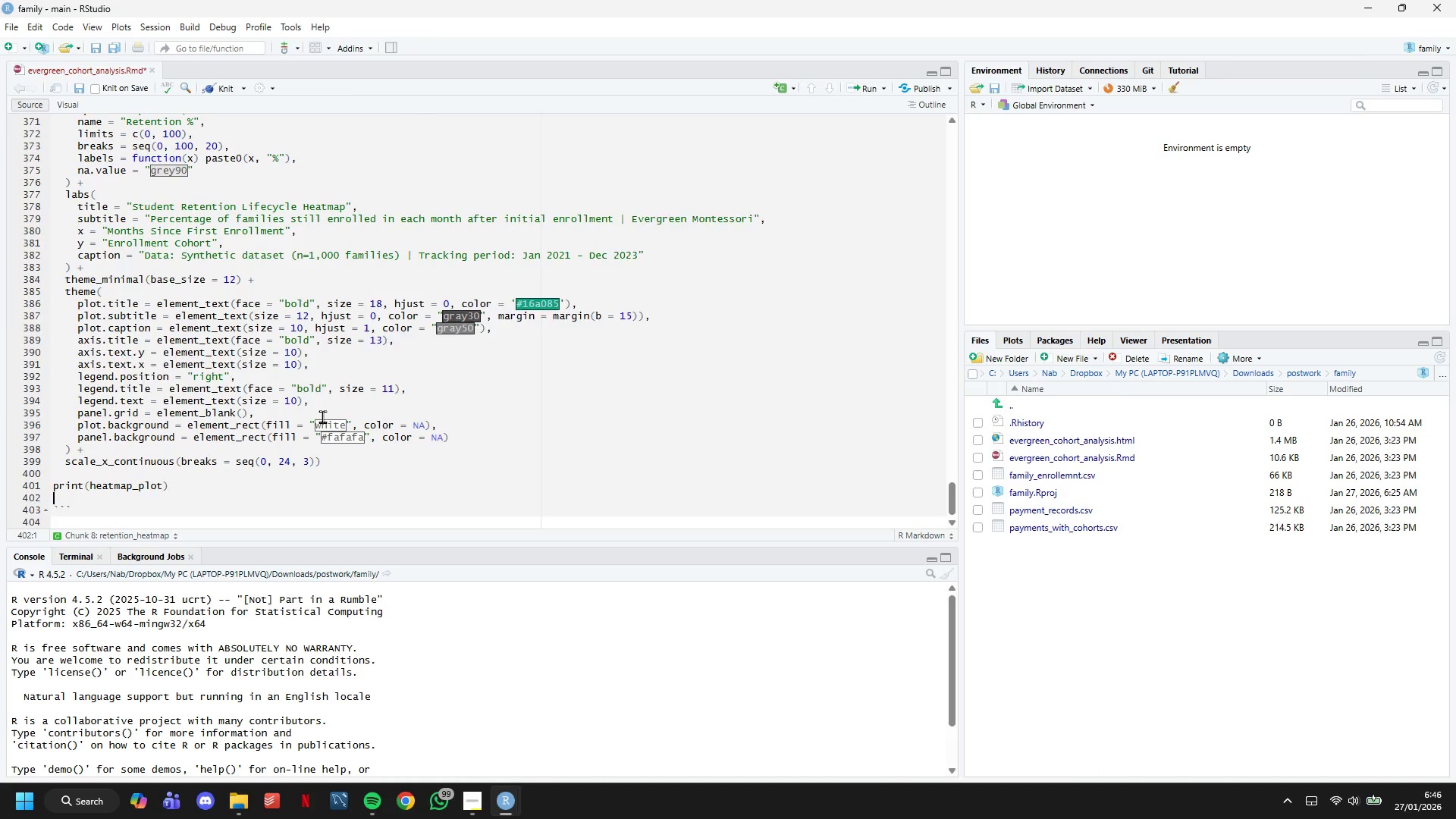 
key(Backspace)
 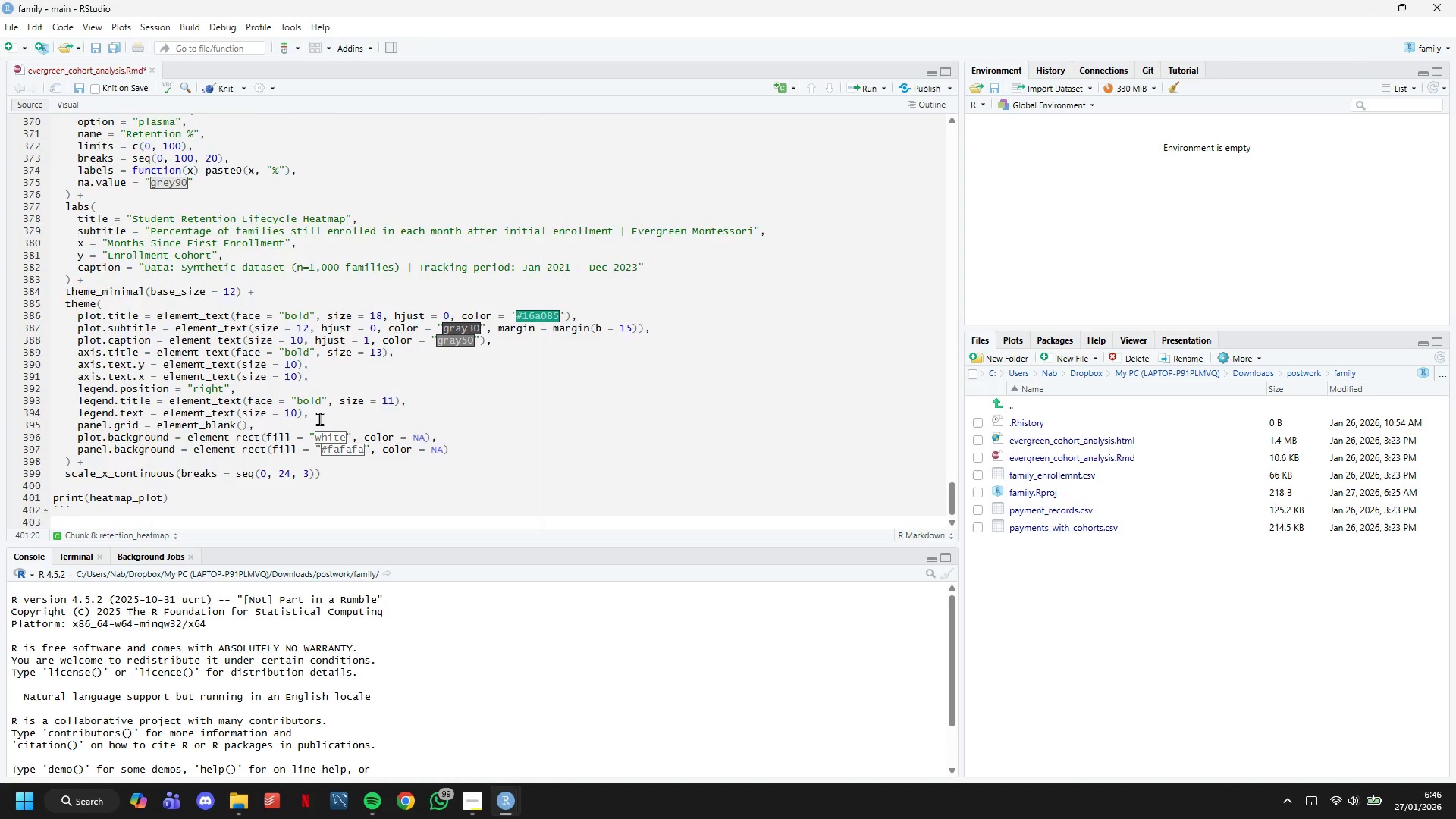 
scroll: coordinate [319, 419], scroll_direction: up, amount: 5.0
 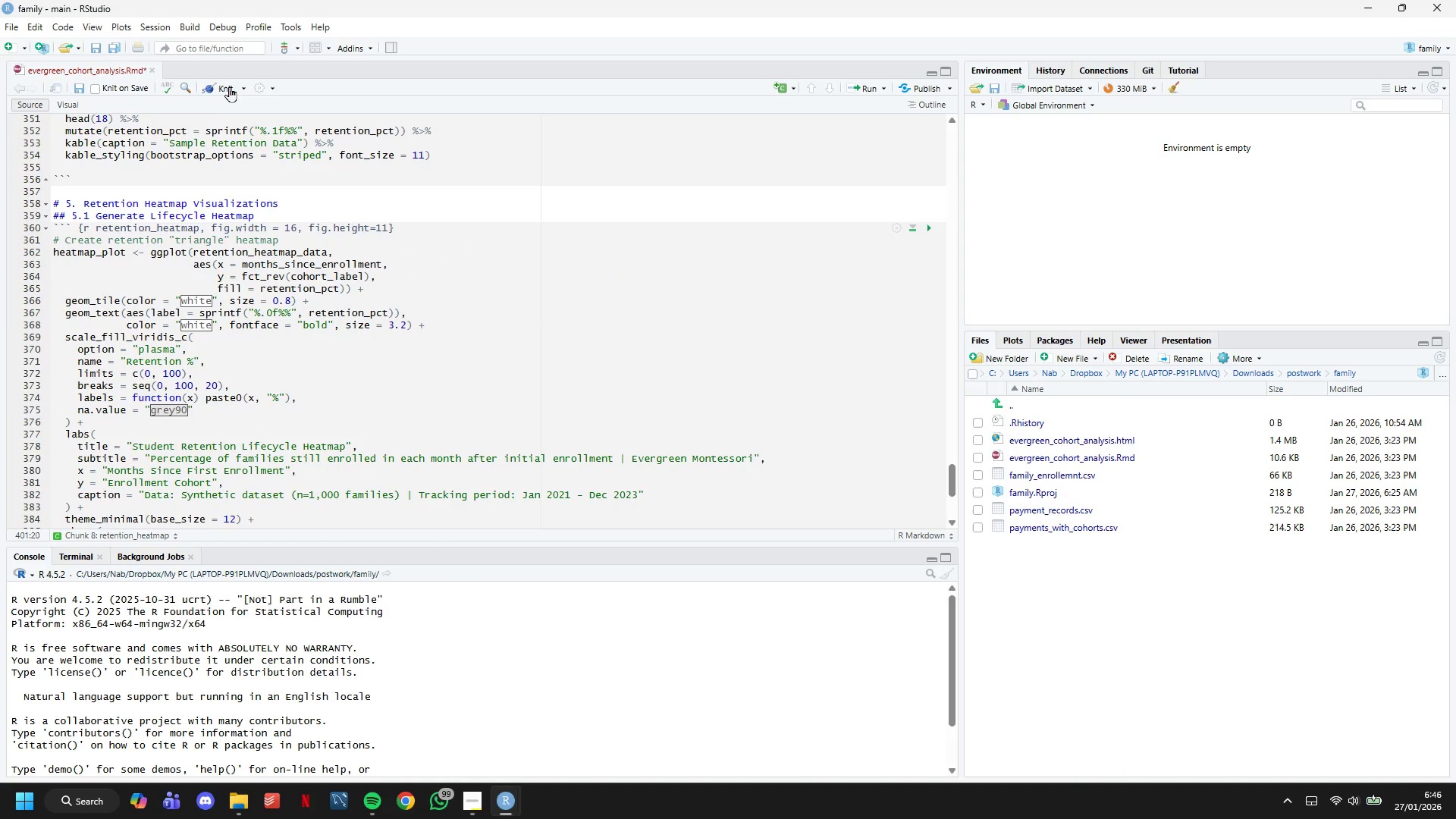 
left_click([228, 85])
 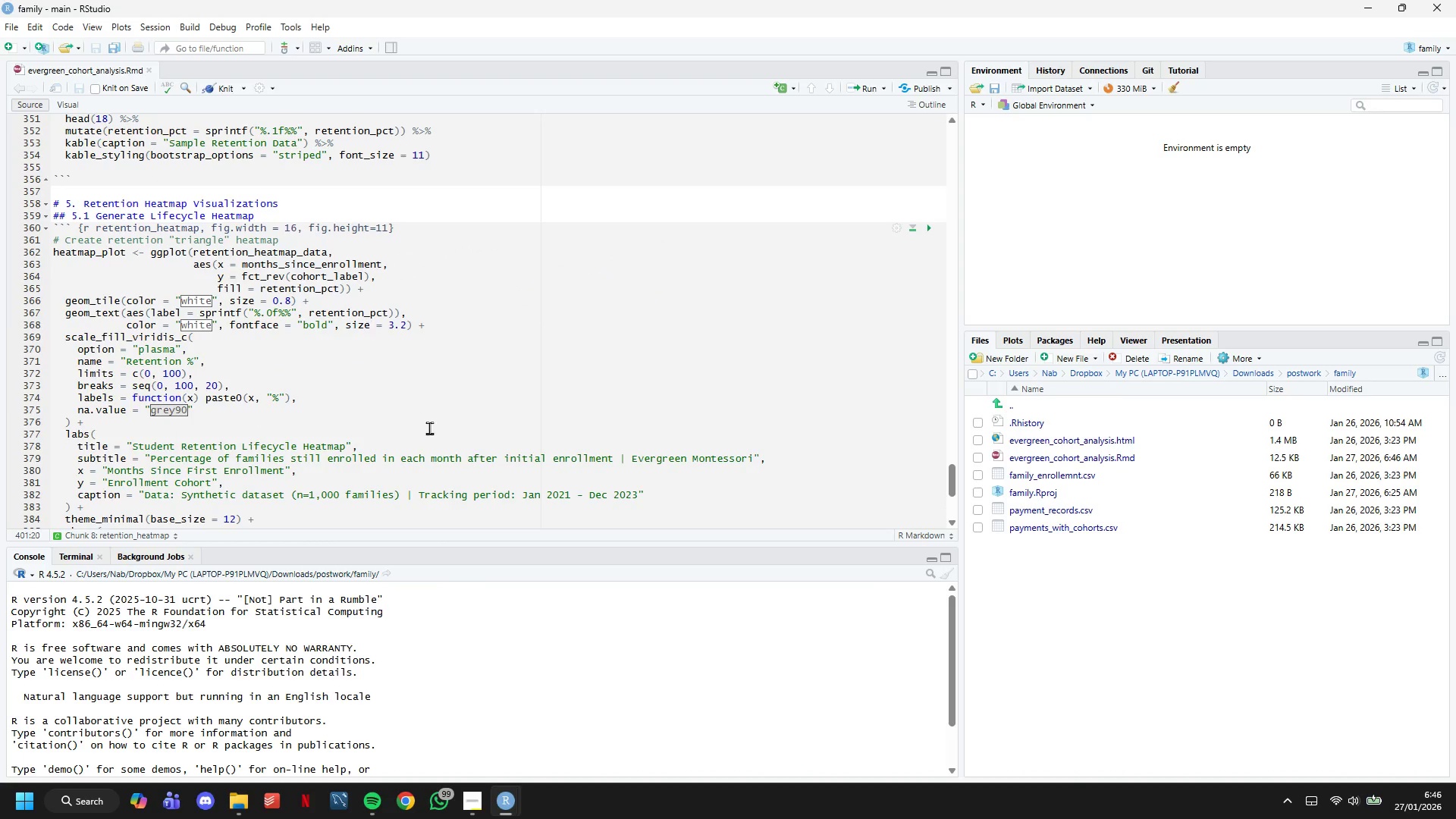 
scroll: coordinate [424, 413], scroll_direction: down, amount: 4.0
 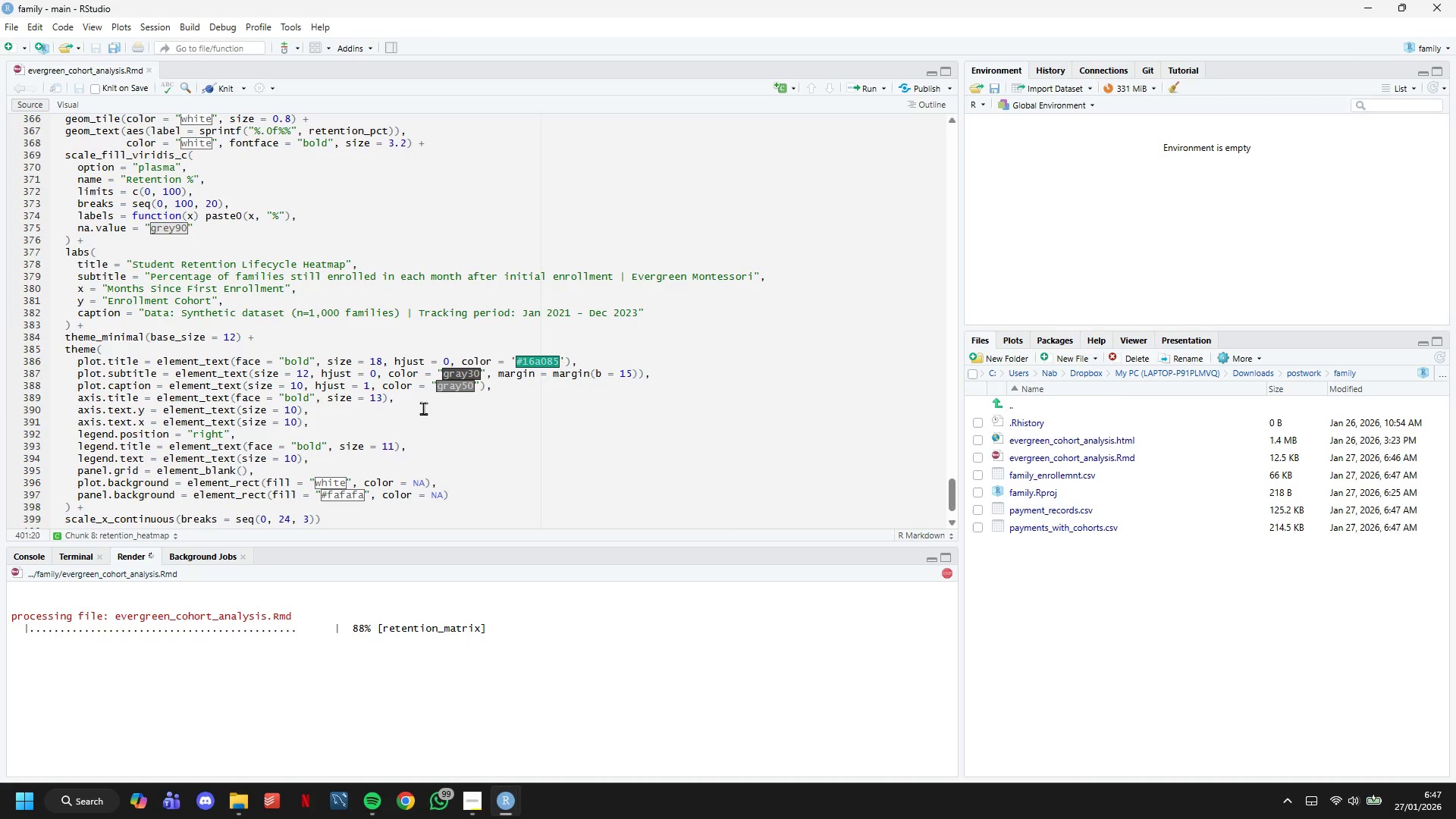 
wait(14.78)
 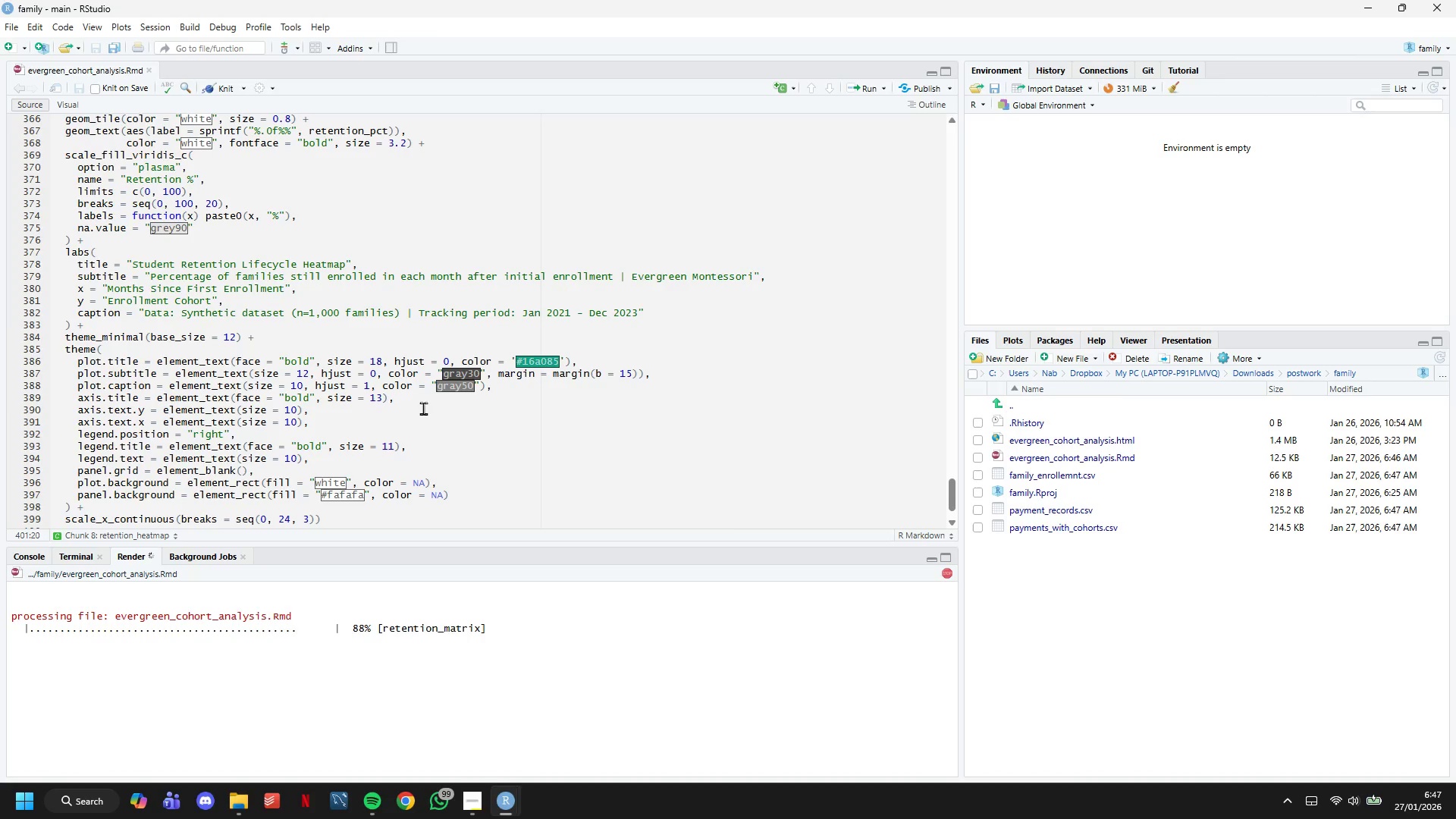 
scroll: coordinate [423, 408], scroll_direction: down, amount: 2.0
 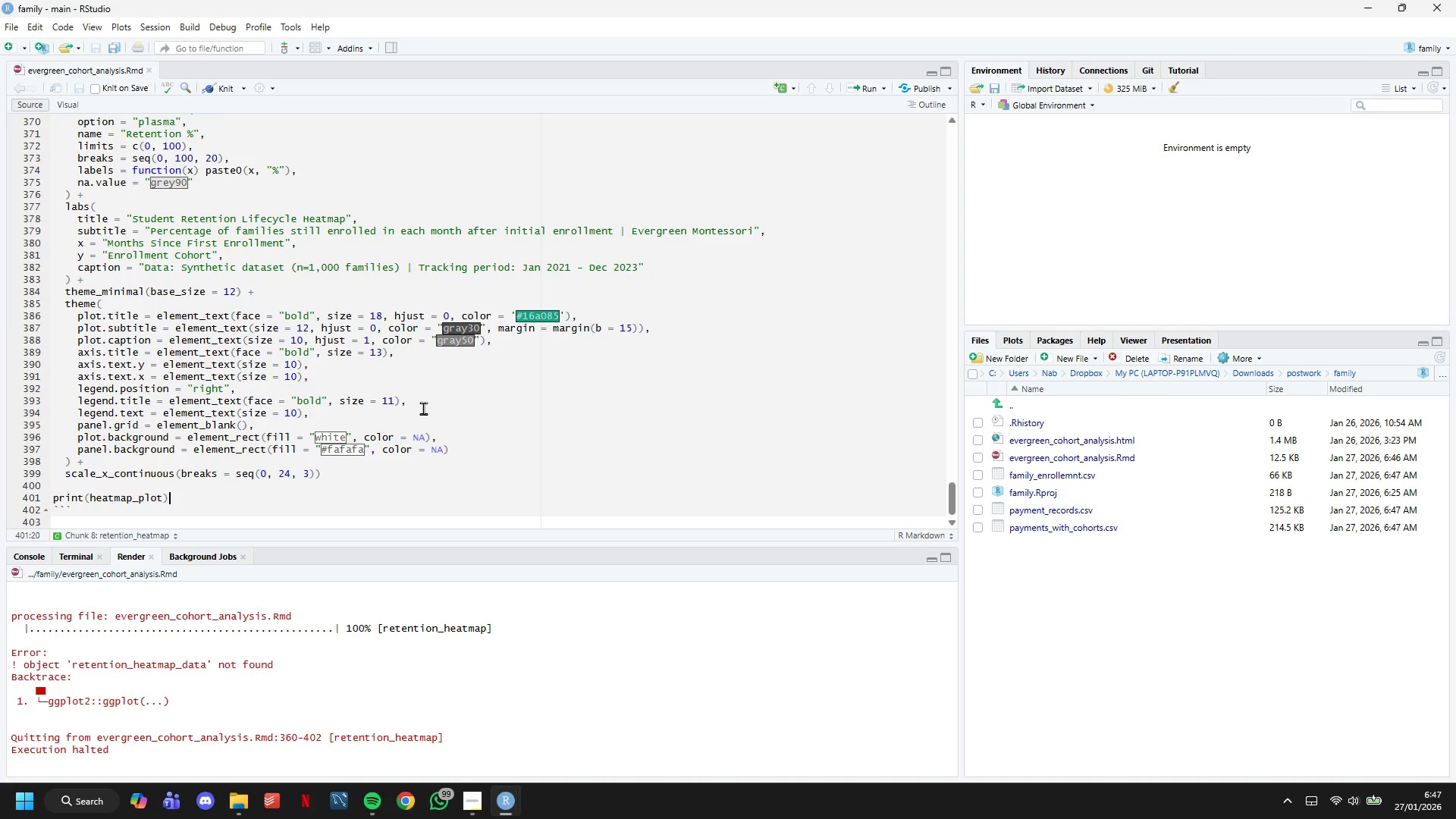 
scroll: coordinate [423, 408], scroll_direction: up, amount: 3.0
 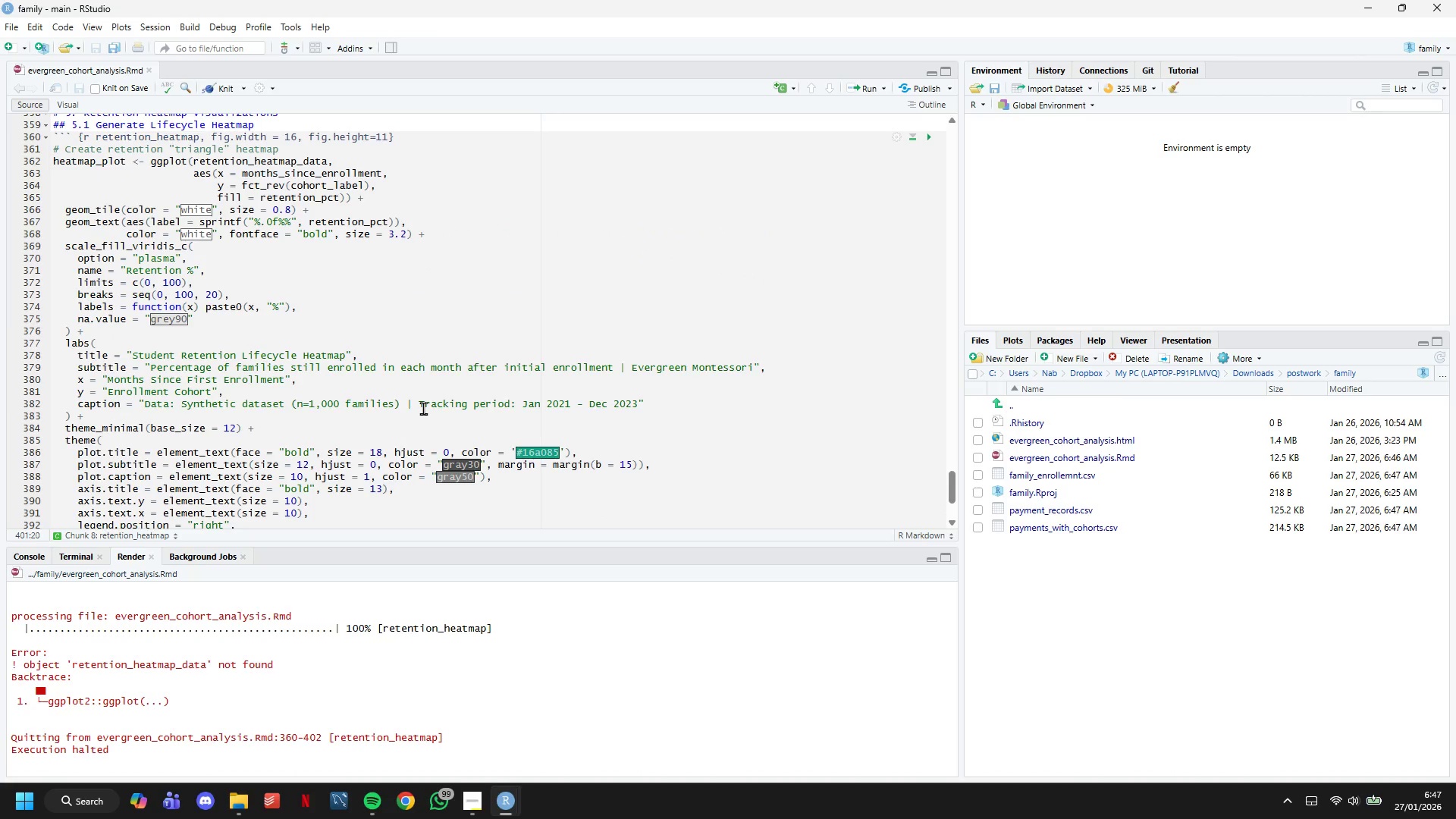 
scroll: coordinate [417, 388], scroll_direction: down, amount: 5.0
 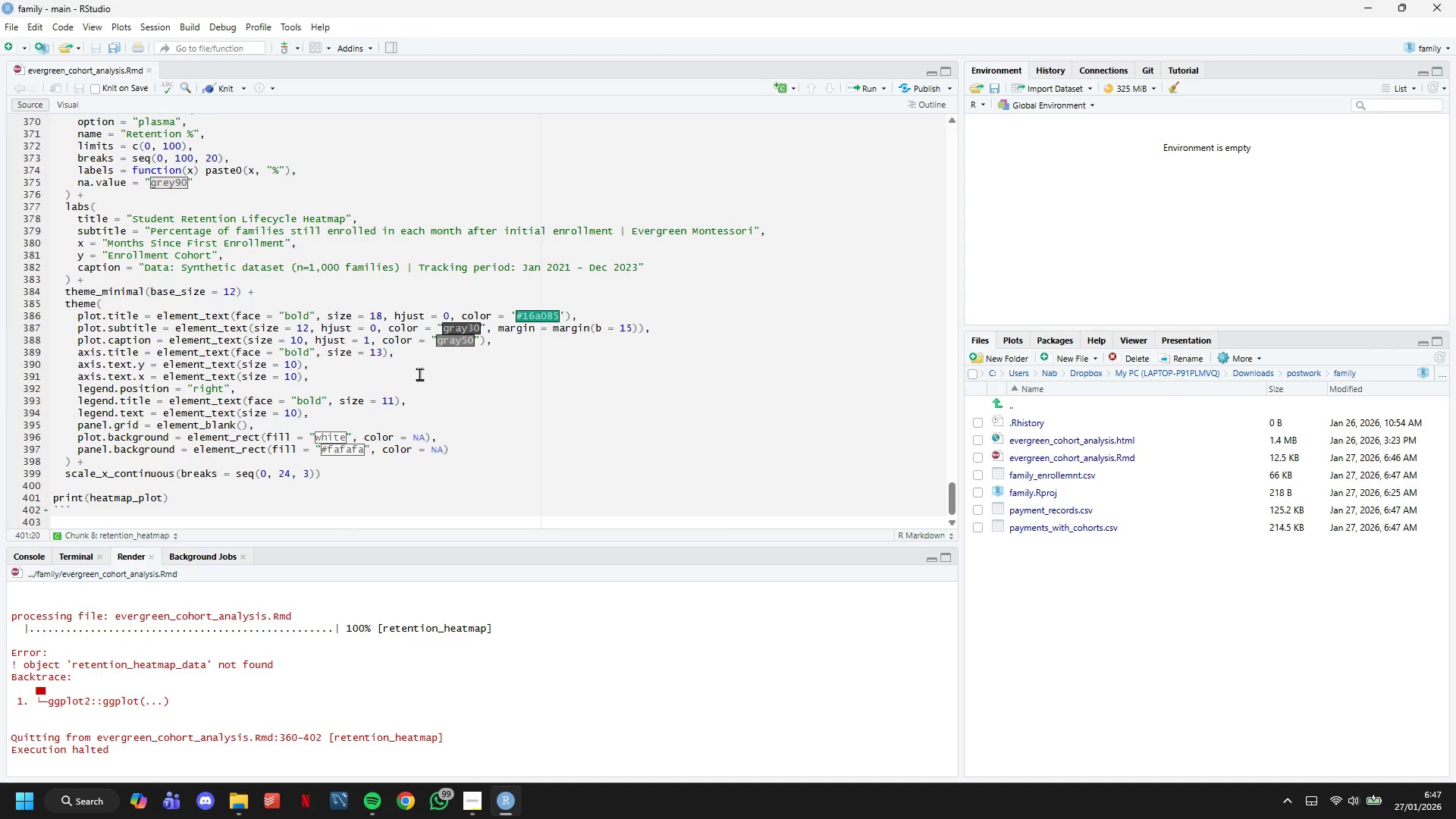 
wait(8.01)
 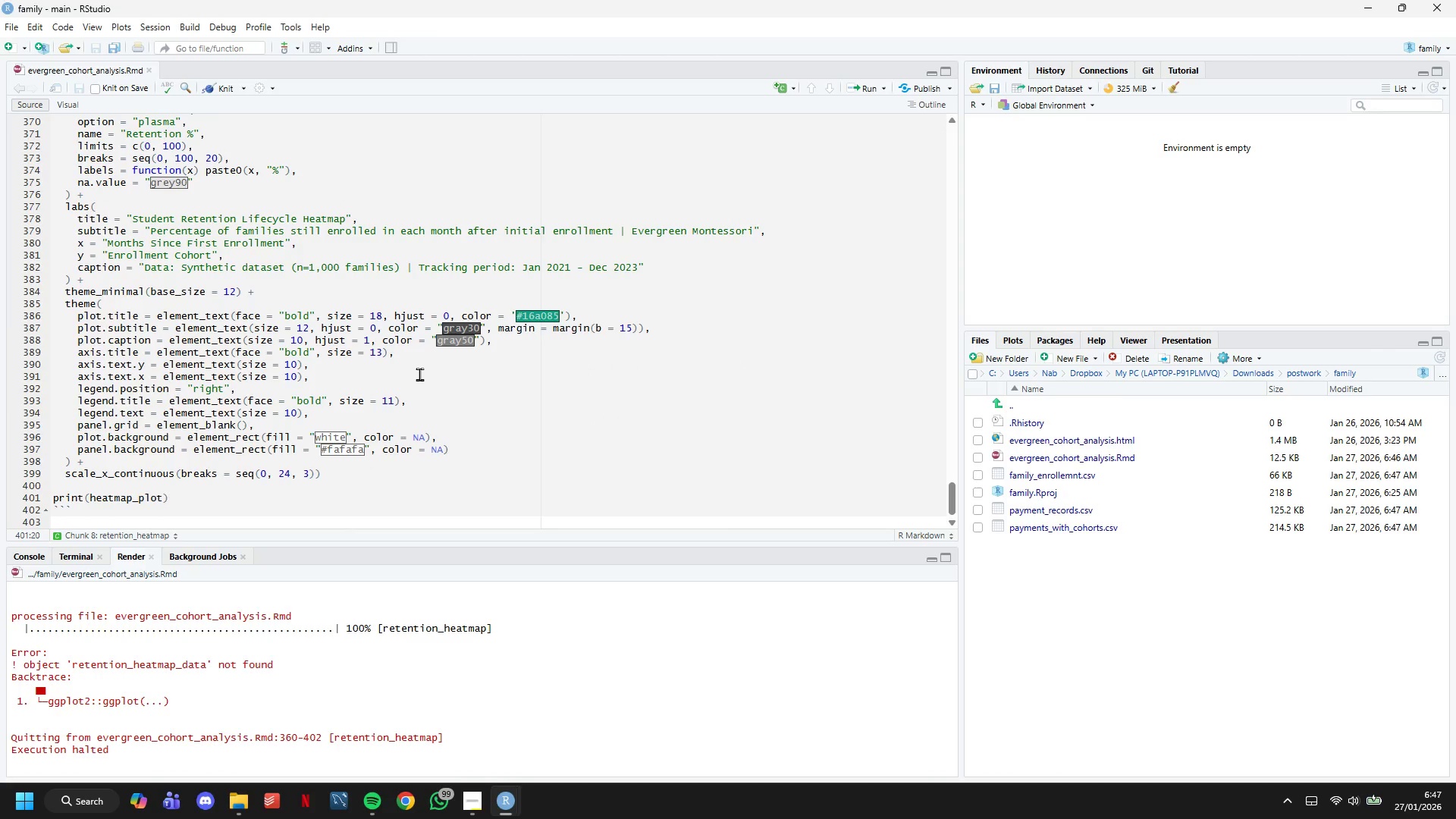 
scroll: coordinate [419, 374], scroll_direction: up, amount: 2.0
 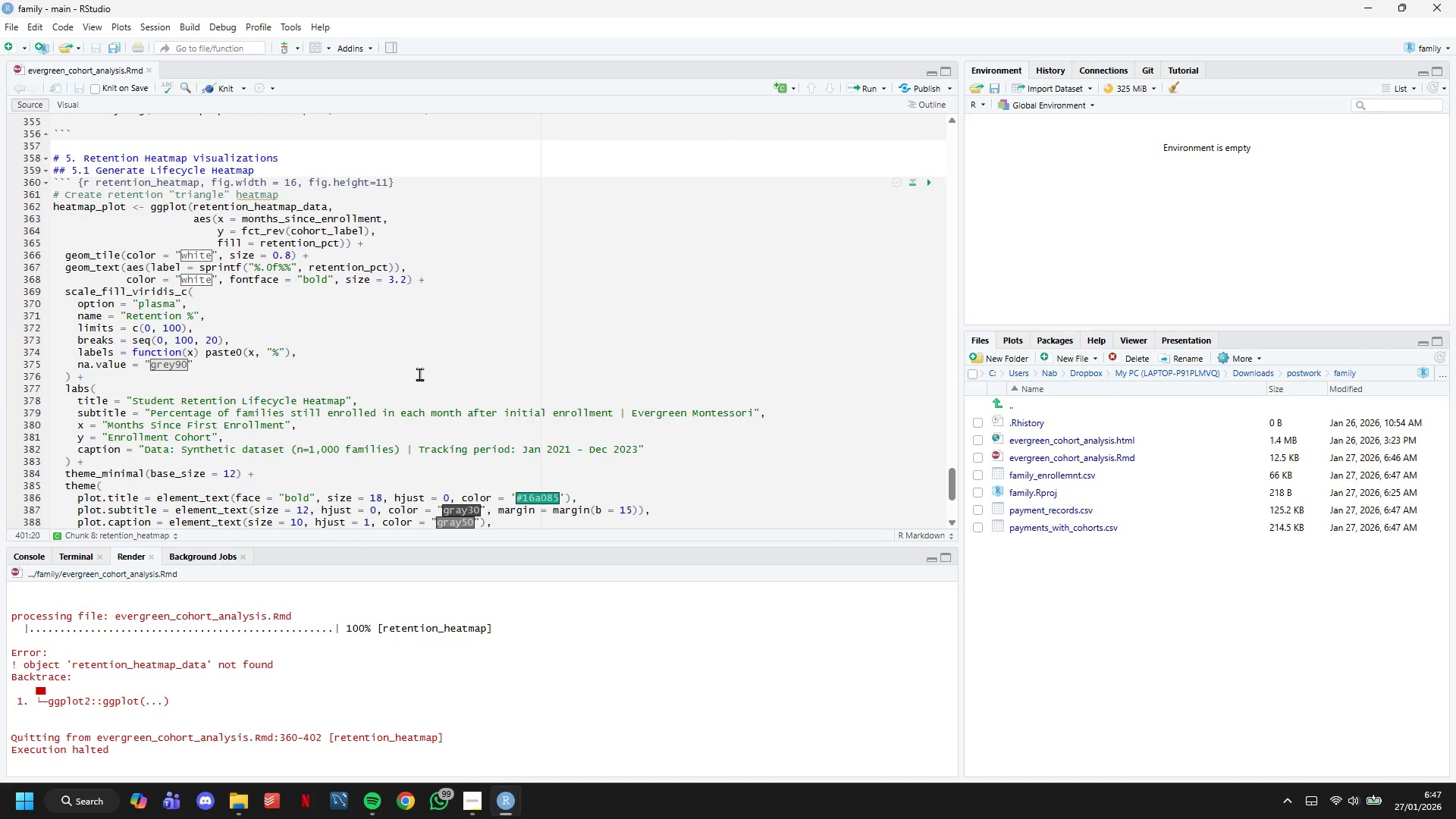 
wait(17.11)
 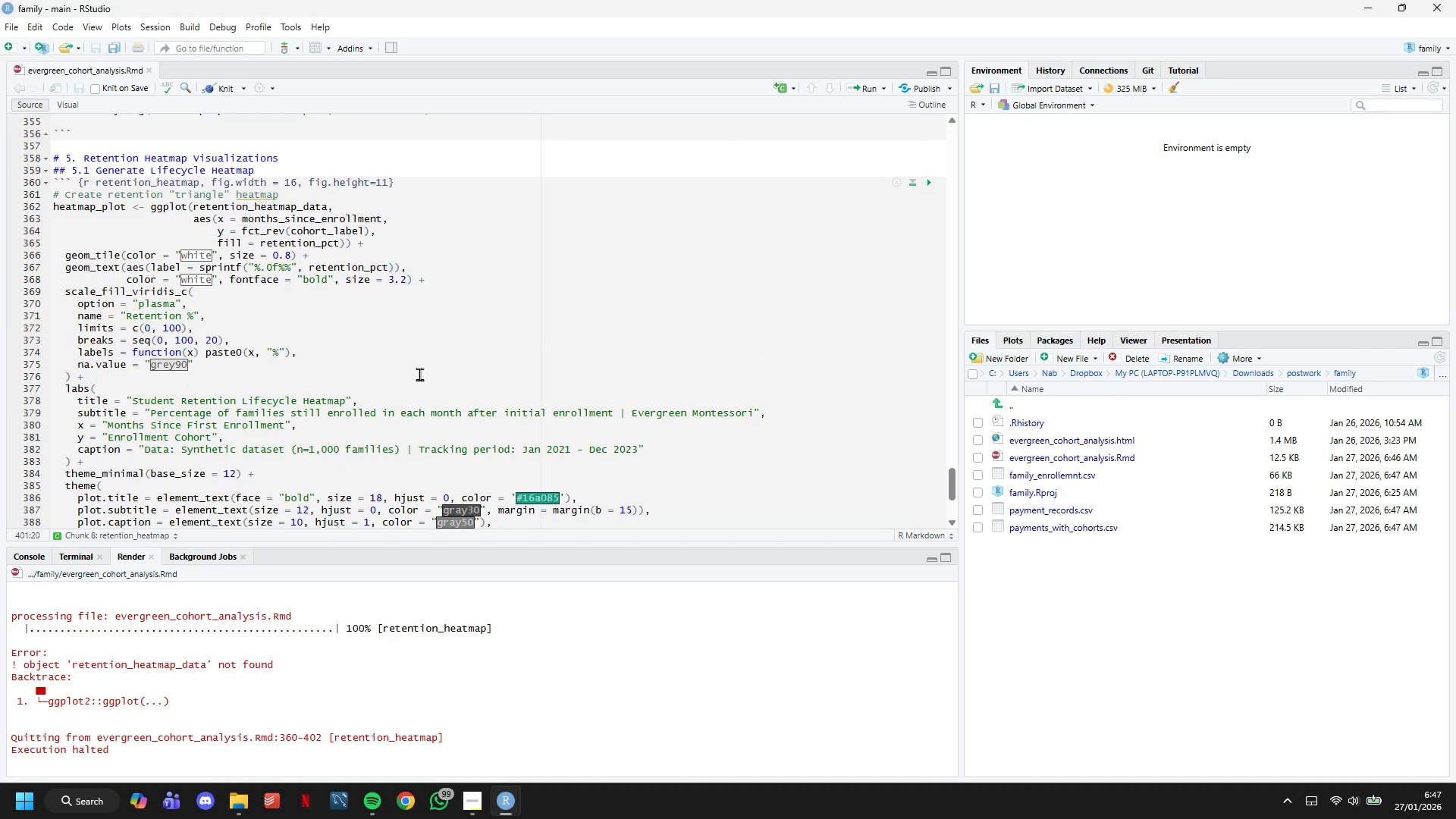 
scroll: coordinate [438, 364], scroll_direction: up, amount: 13.0
 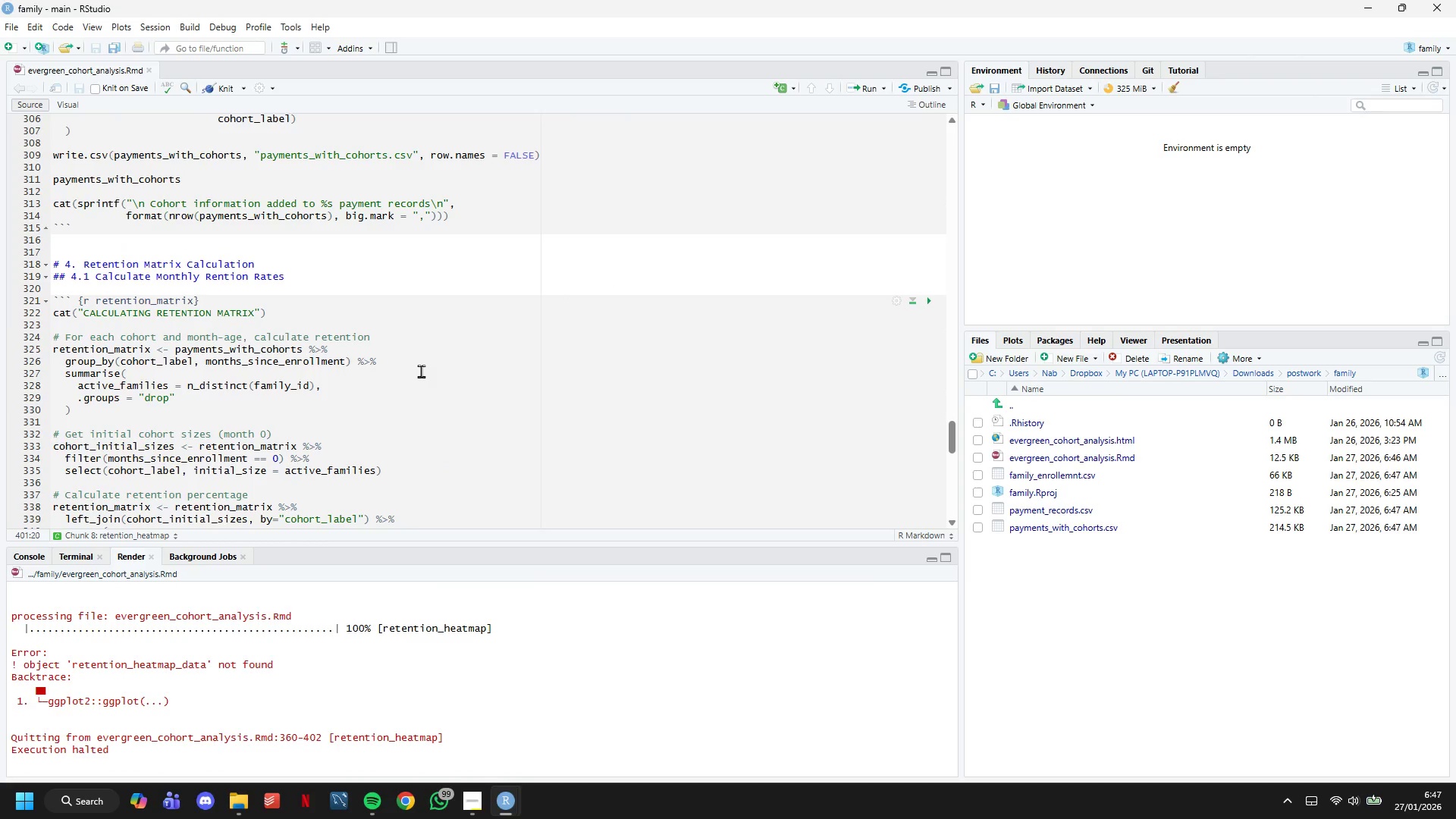 
scroll: coordinate [431, 370], scroll_direction: down, amount: 7.0
 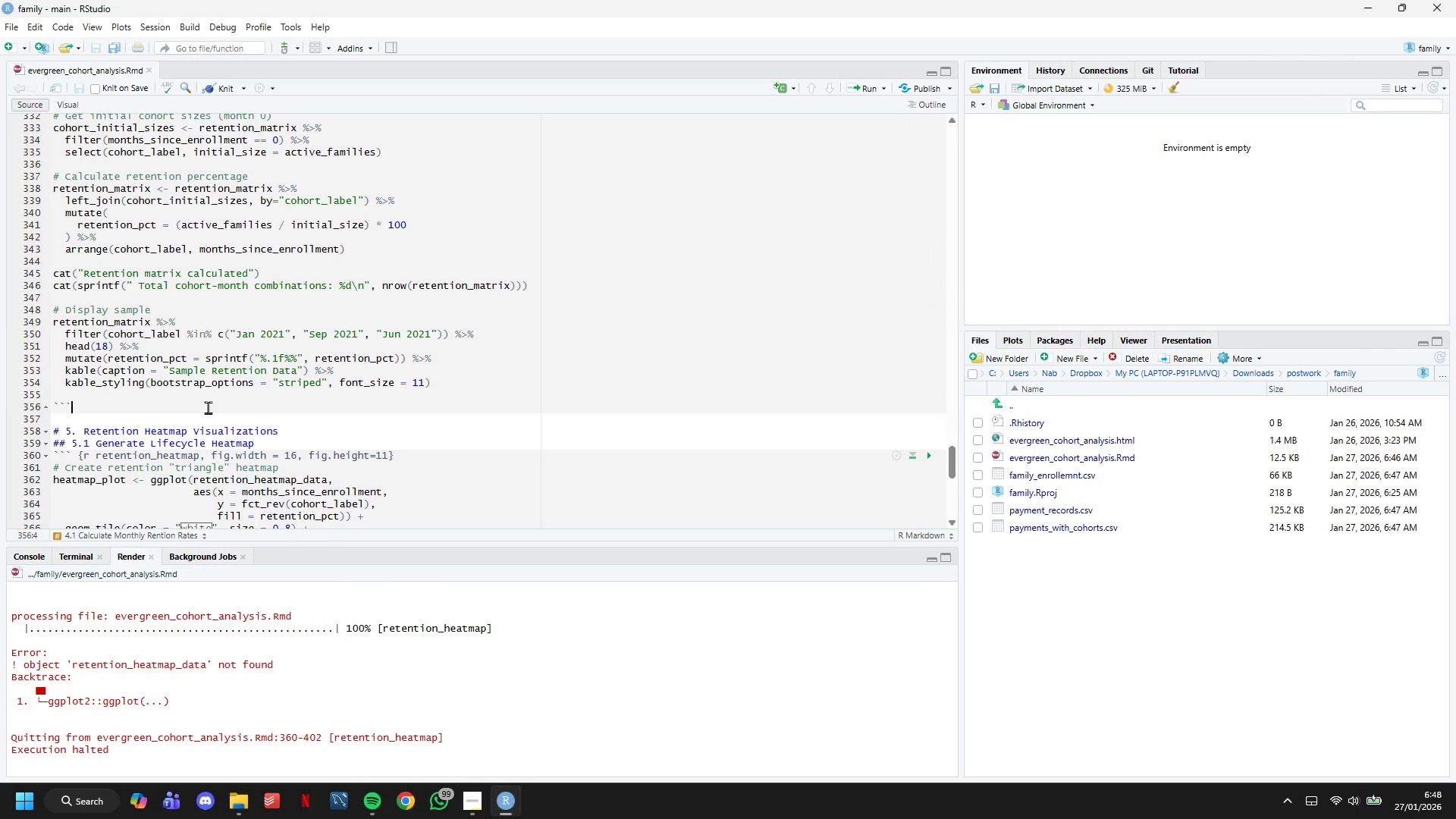 
key(Enter)
 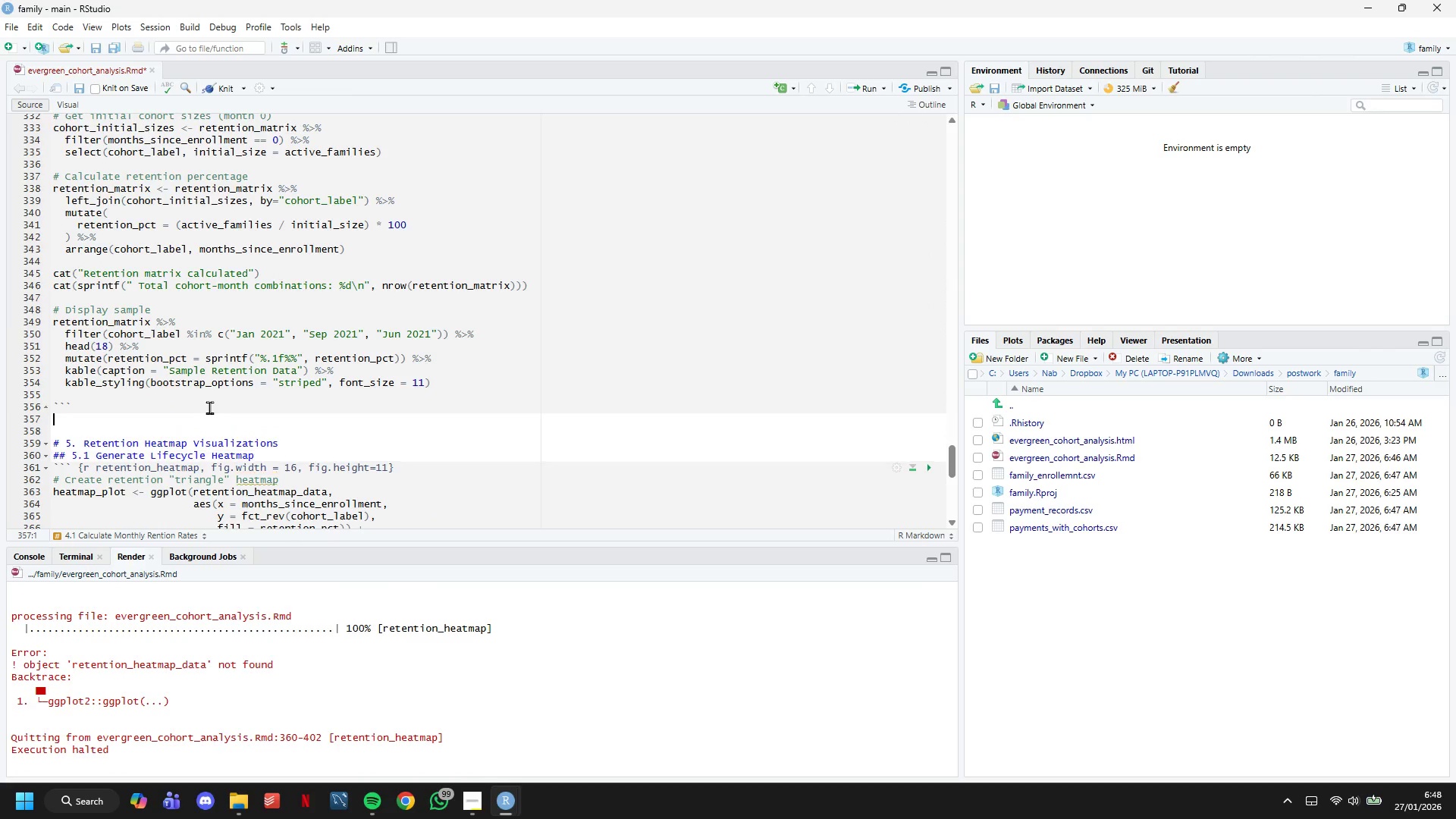 
key(Enter)
 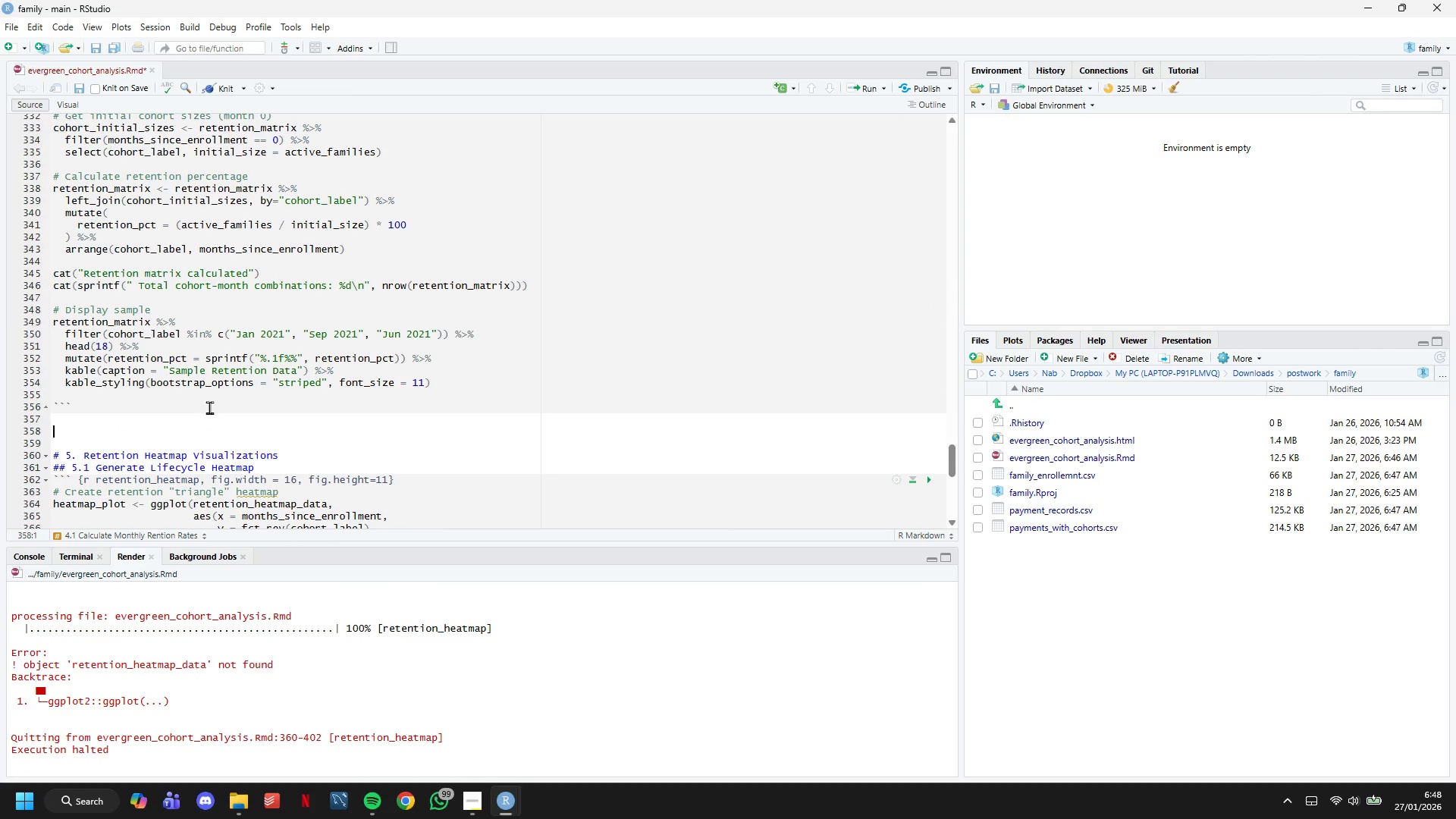 
key(ArrowUp)
 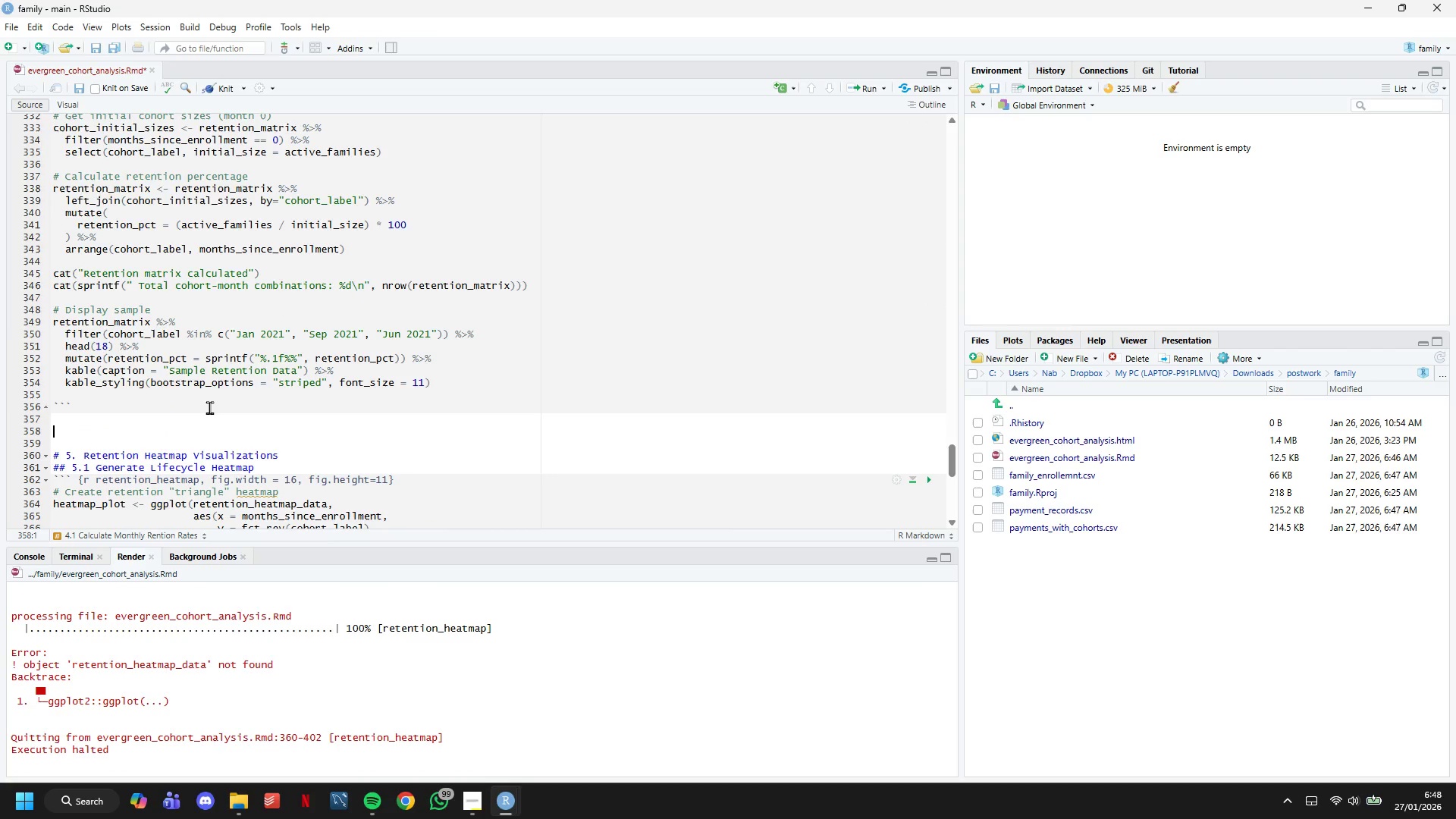 
key(ArrowDown)
 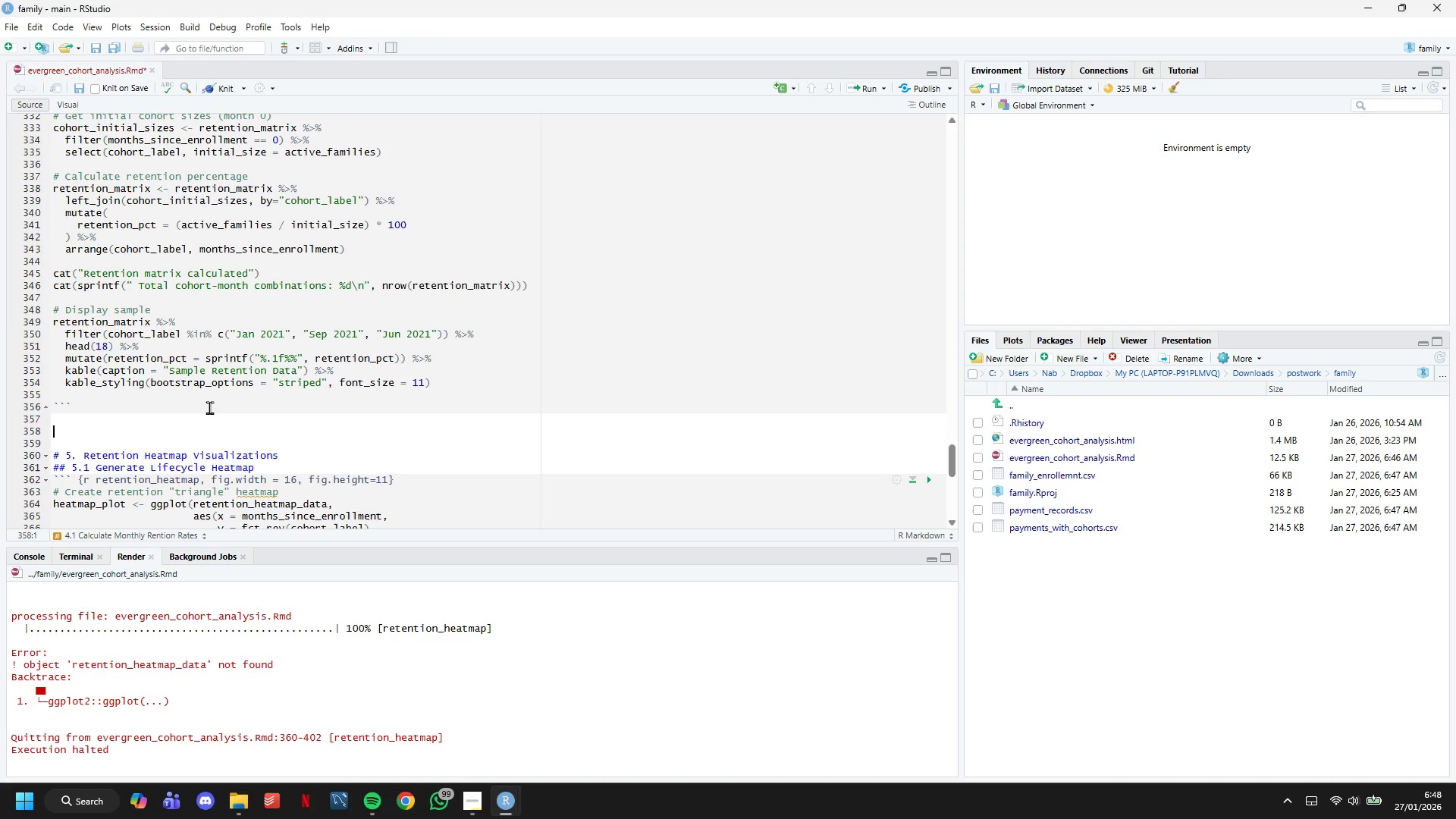 
type(# 4.2 Create Complete Retention Grid)
 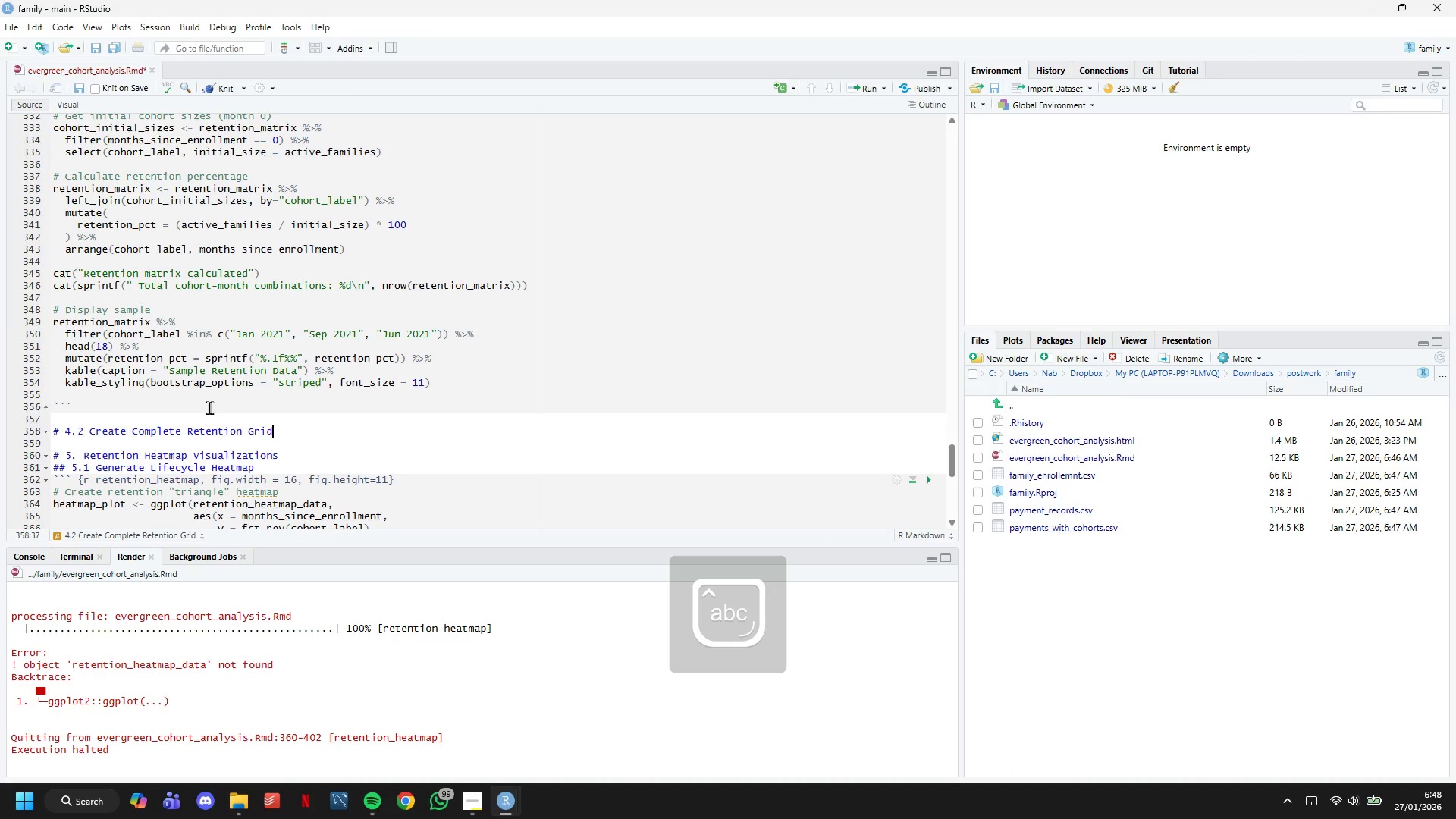 
key(Enter)
 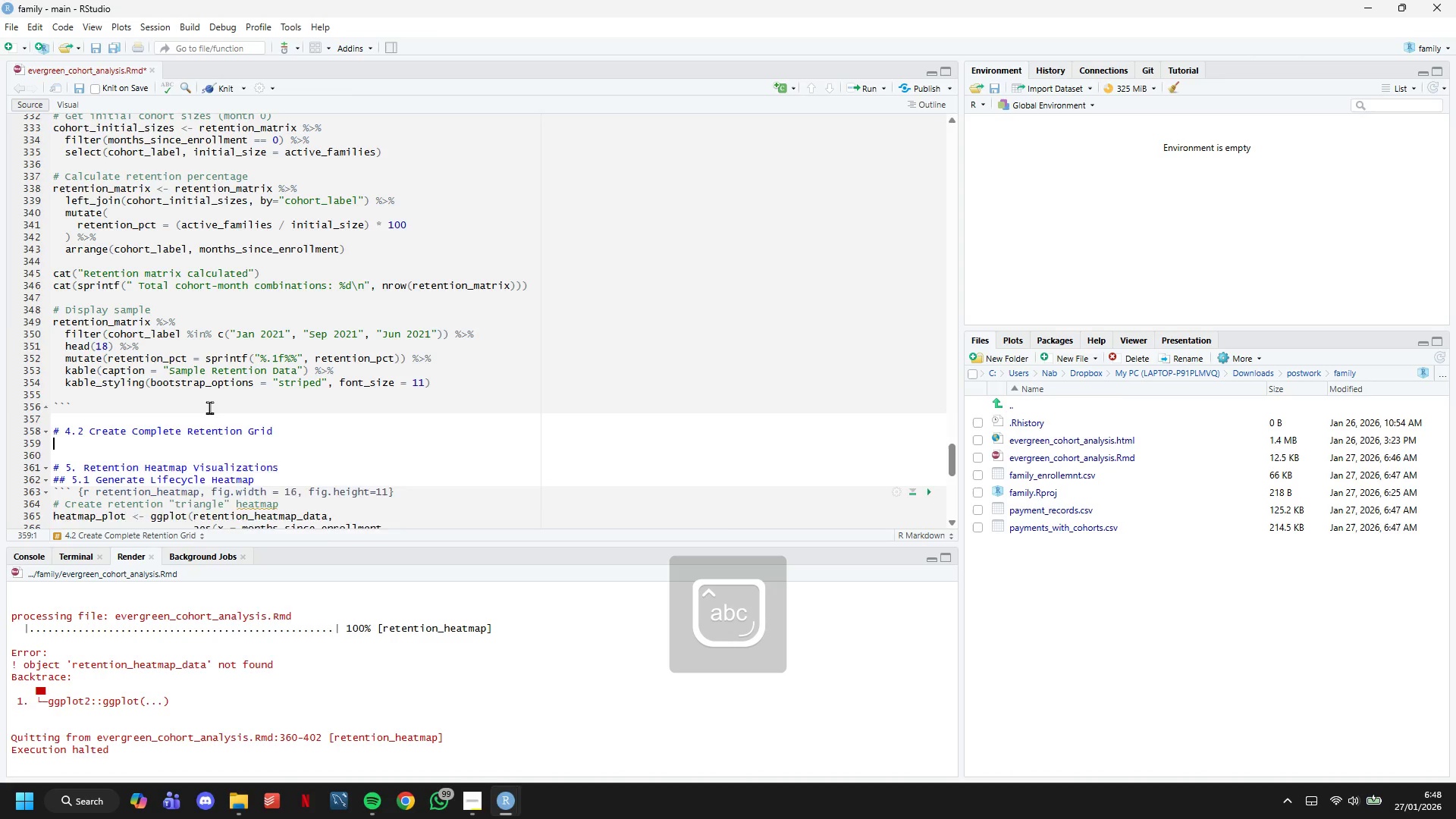 
key(Enter)
 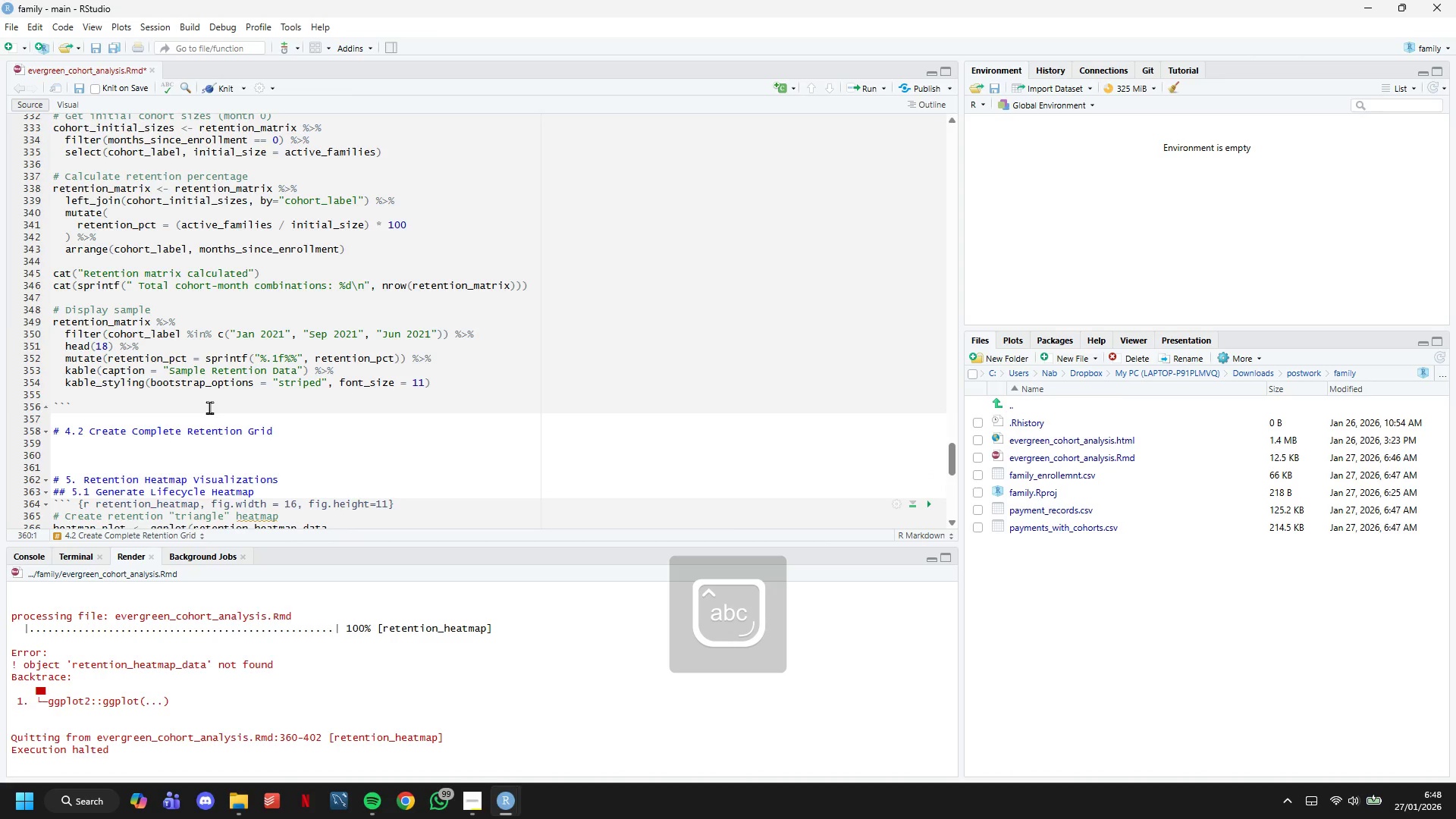 
key(Backquote)
 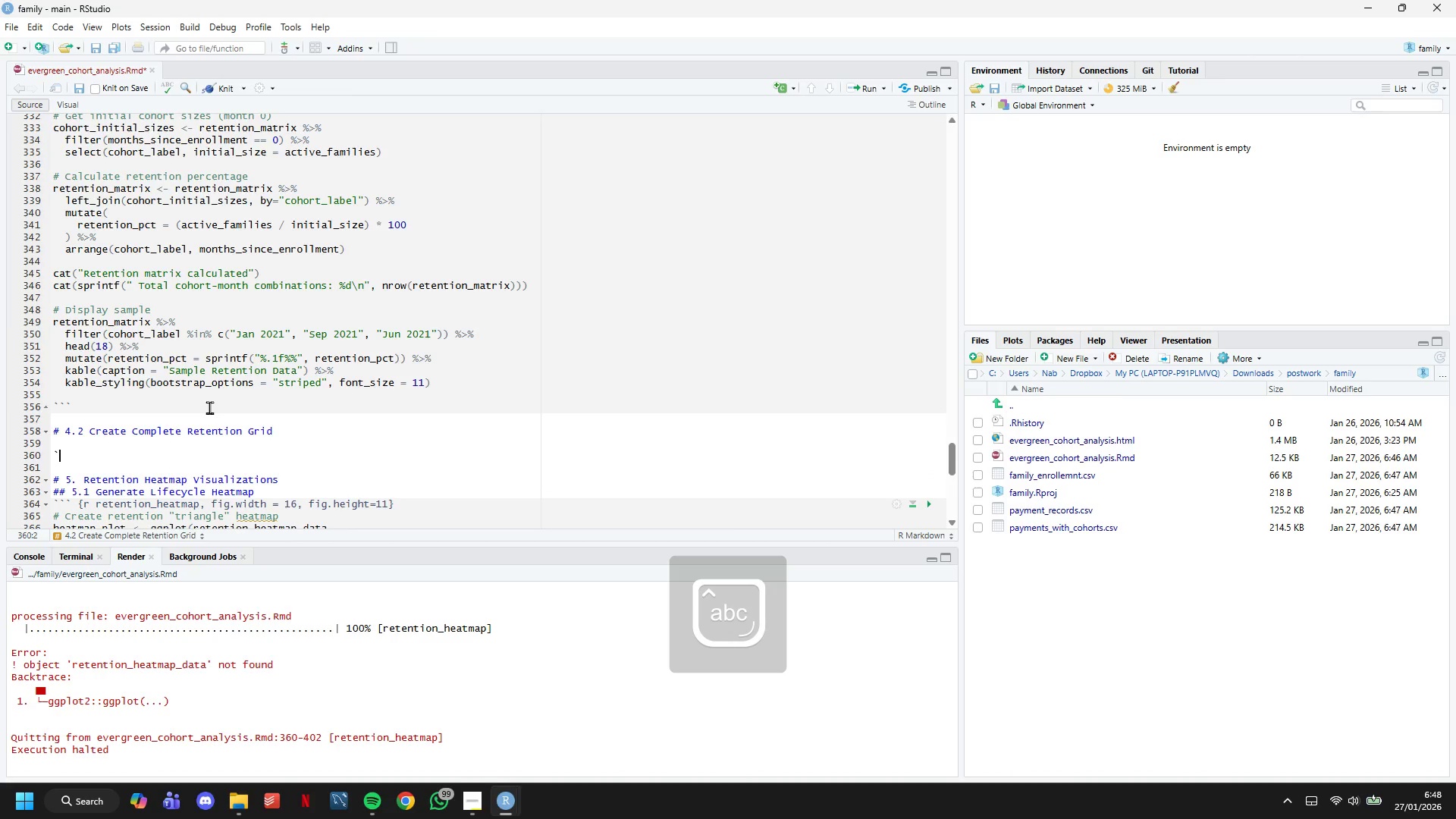 
key(Backquote)
 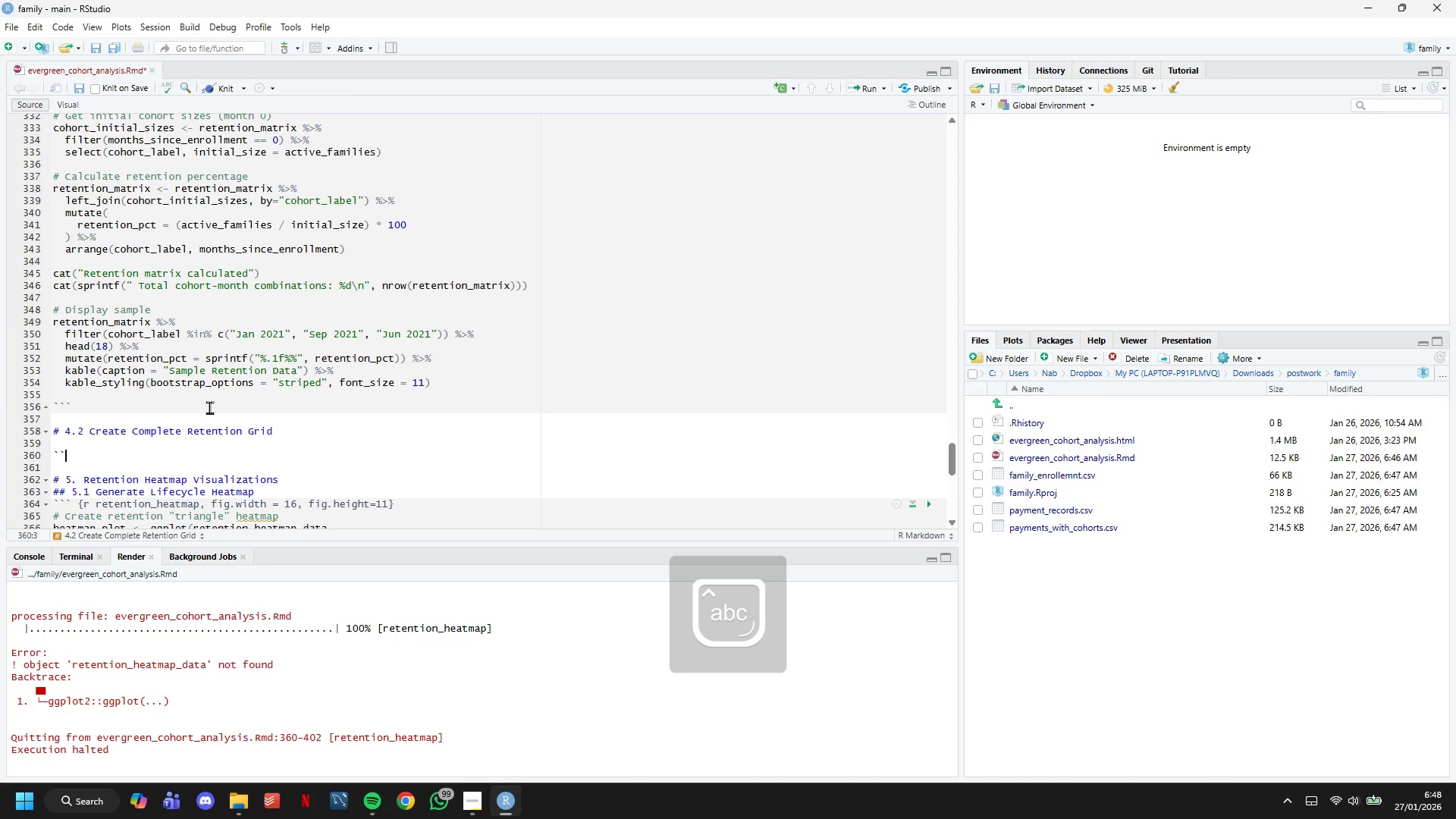 
key(Backquote)
 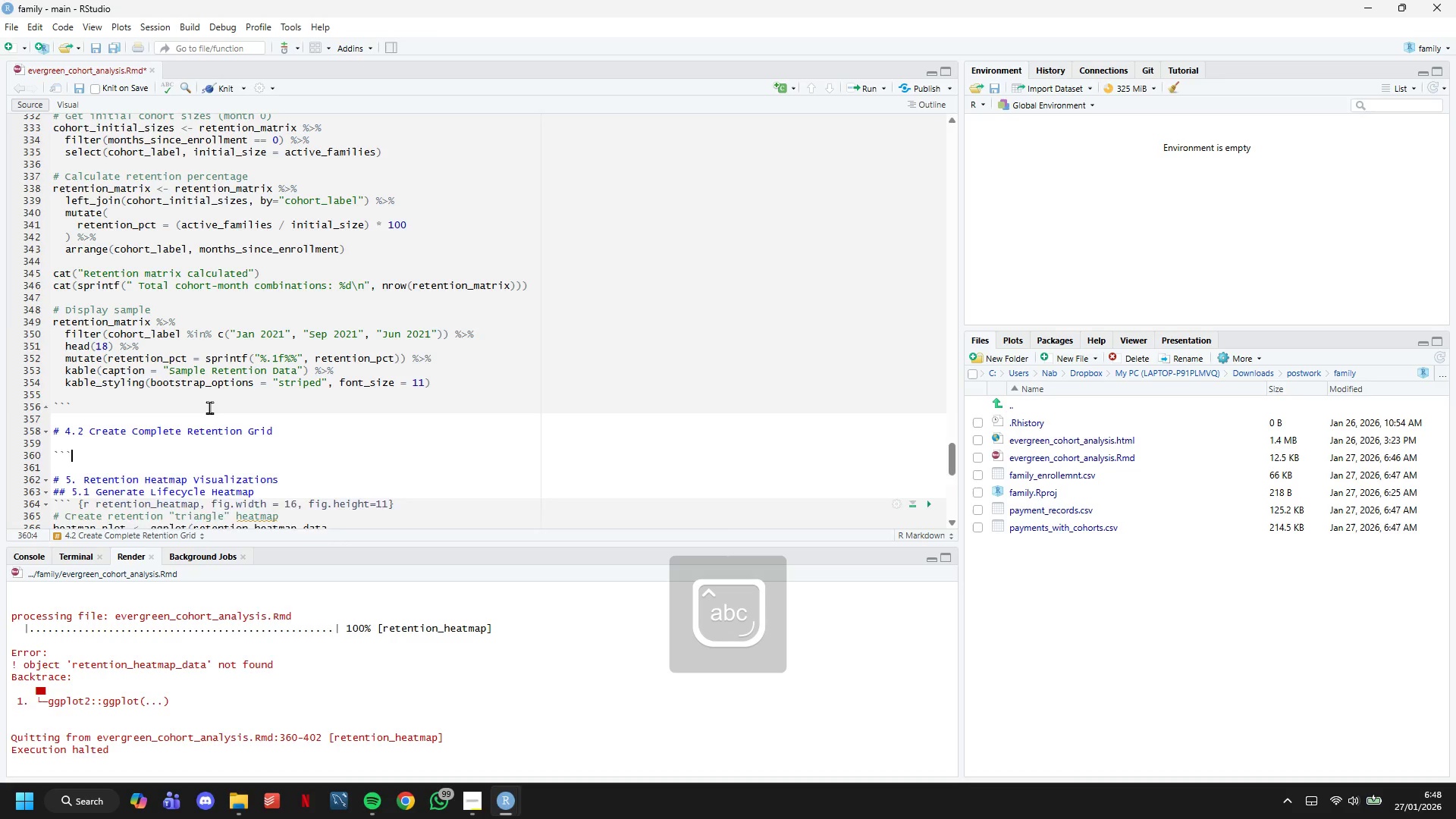 
key(Enter)
 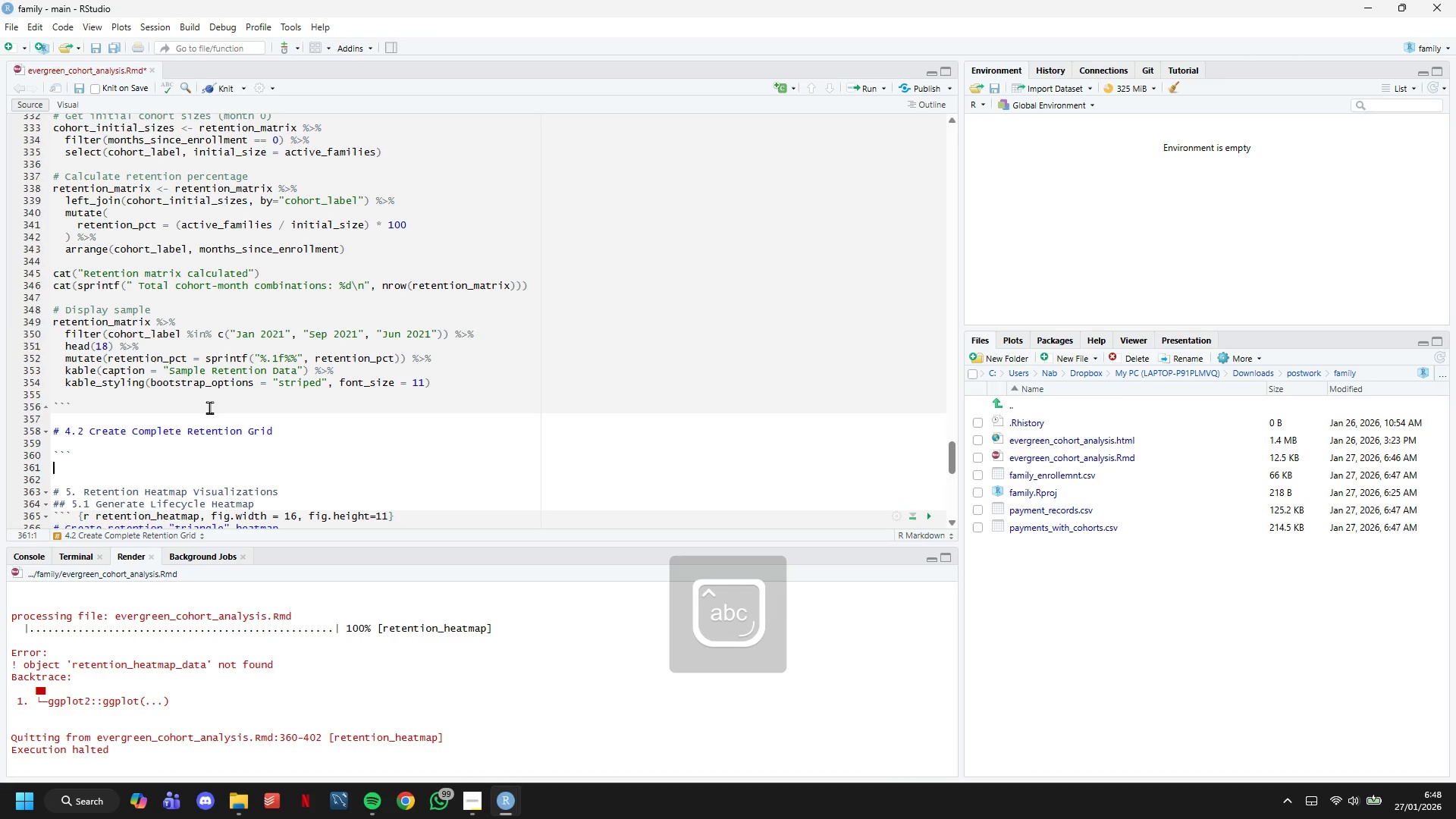 
key(Backquote)
 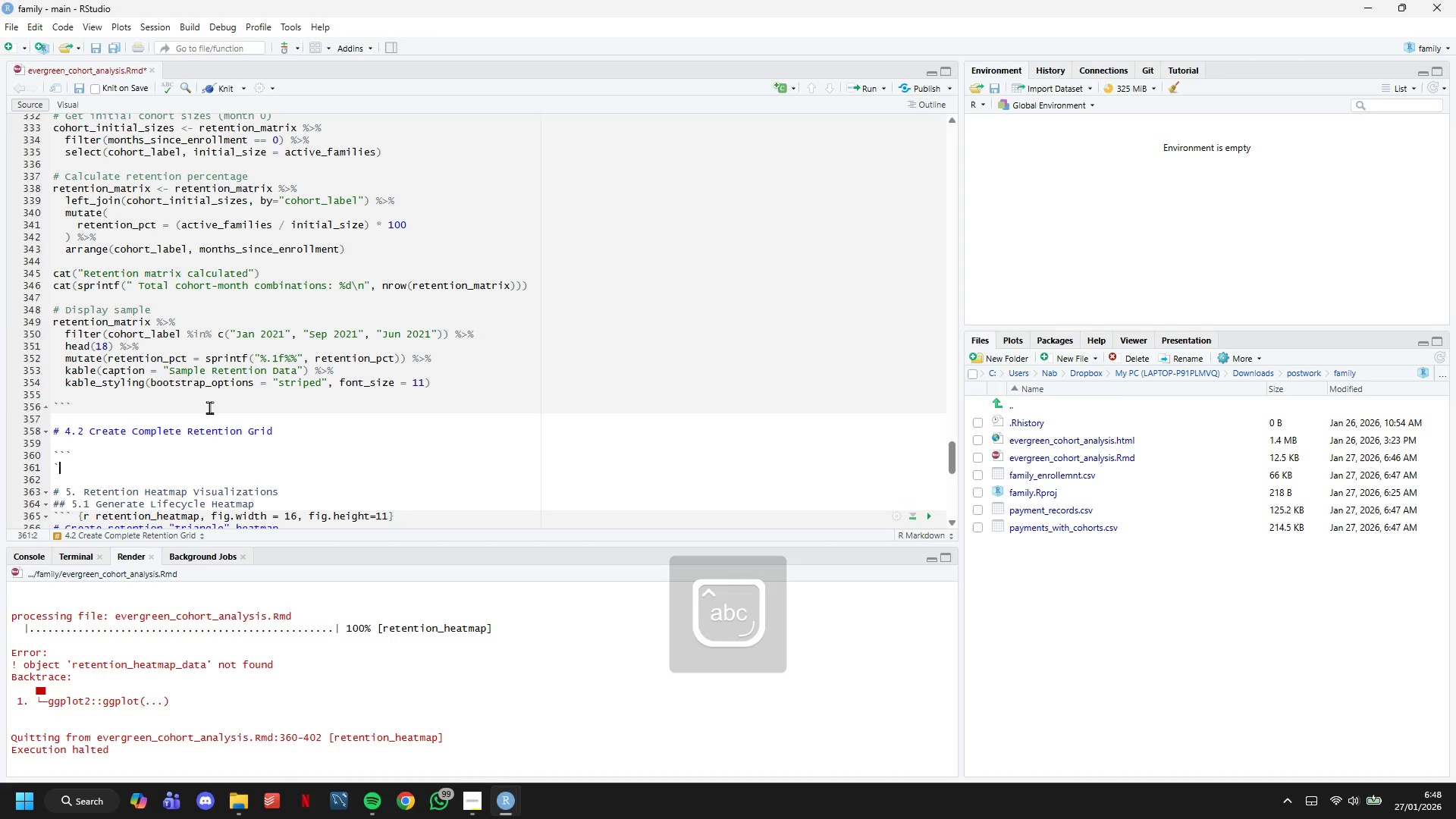 
key(Backquote)
 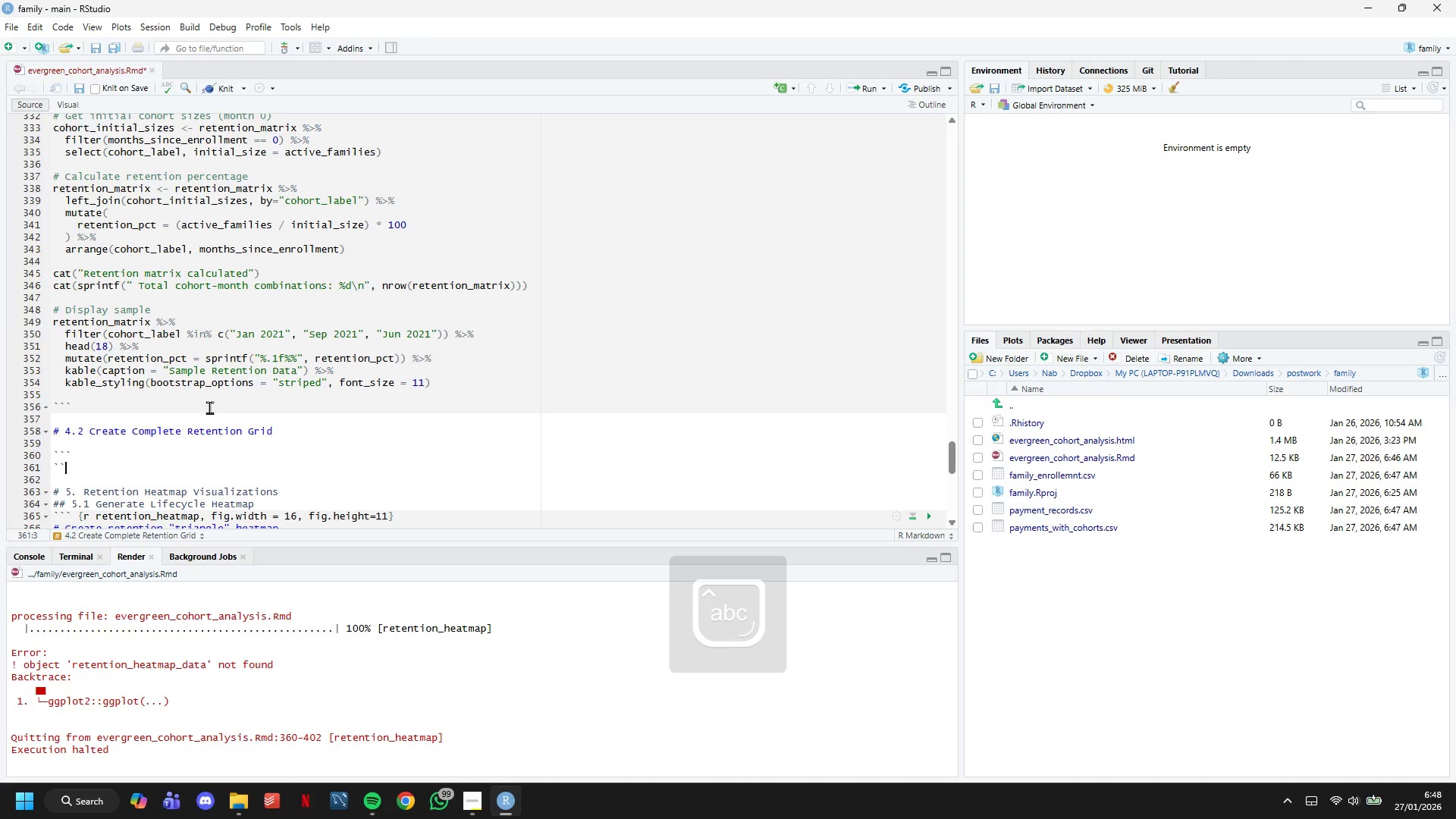 
key(Backquote)
 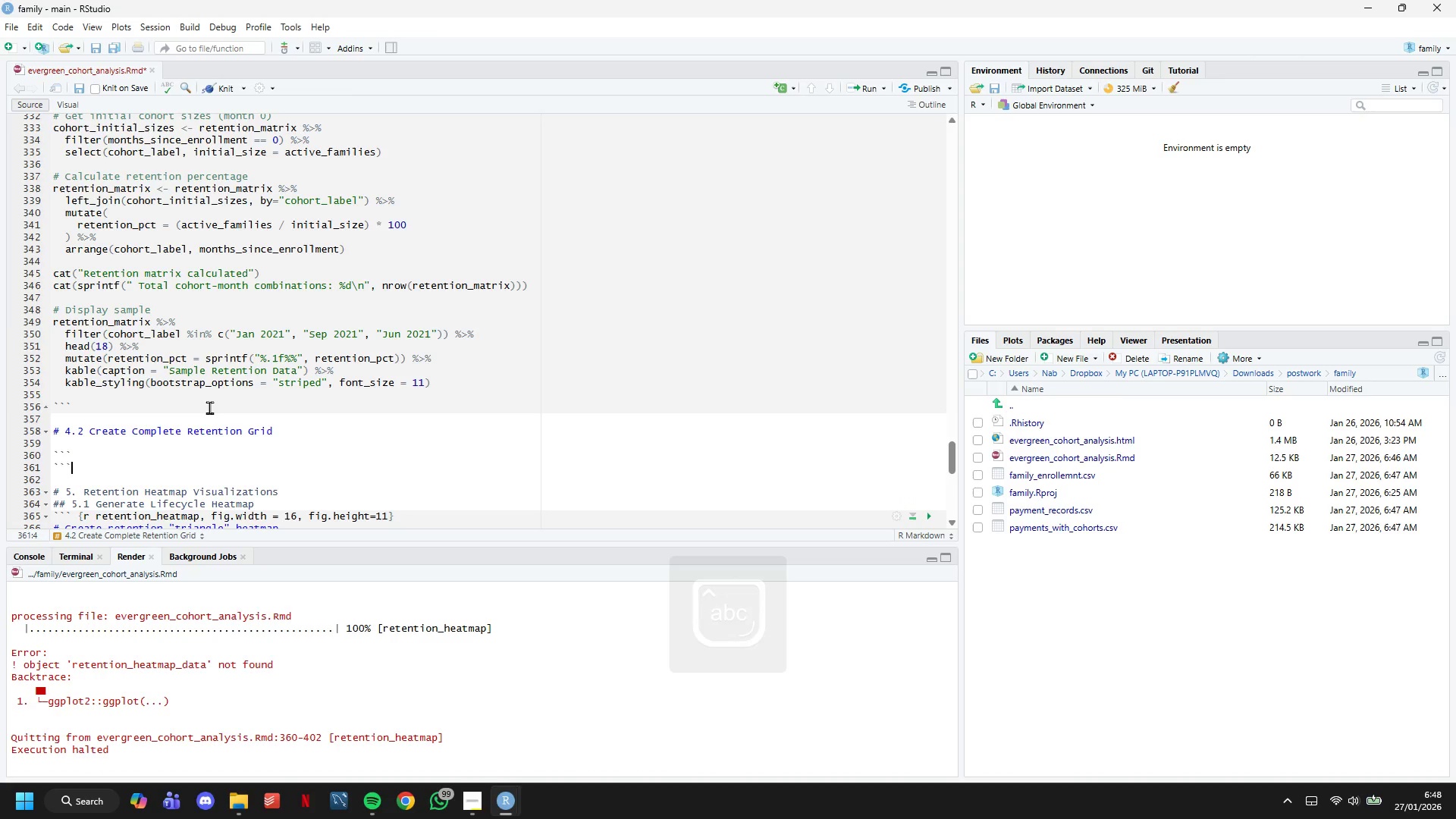 
key(ArrowUp)
 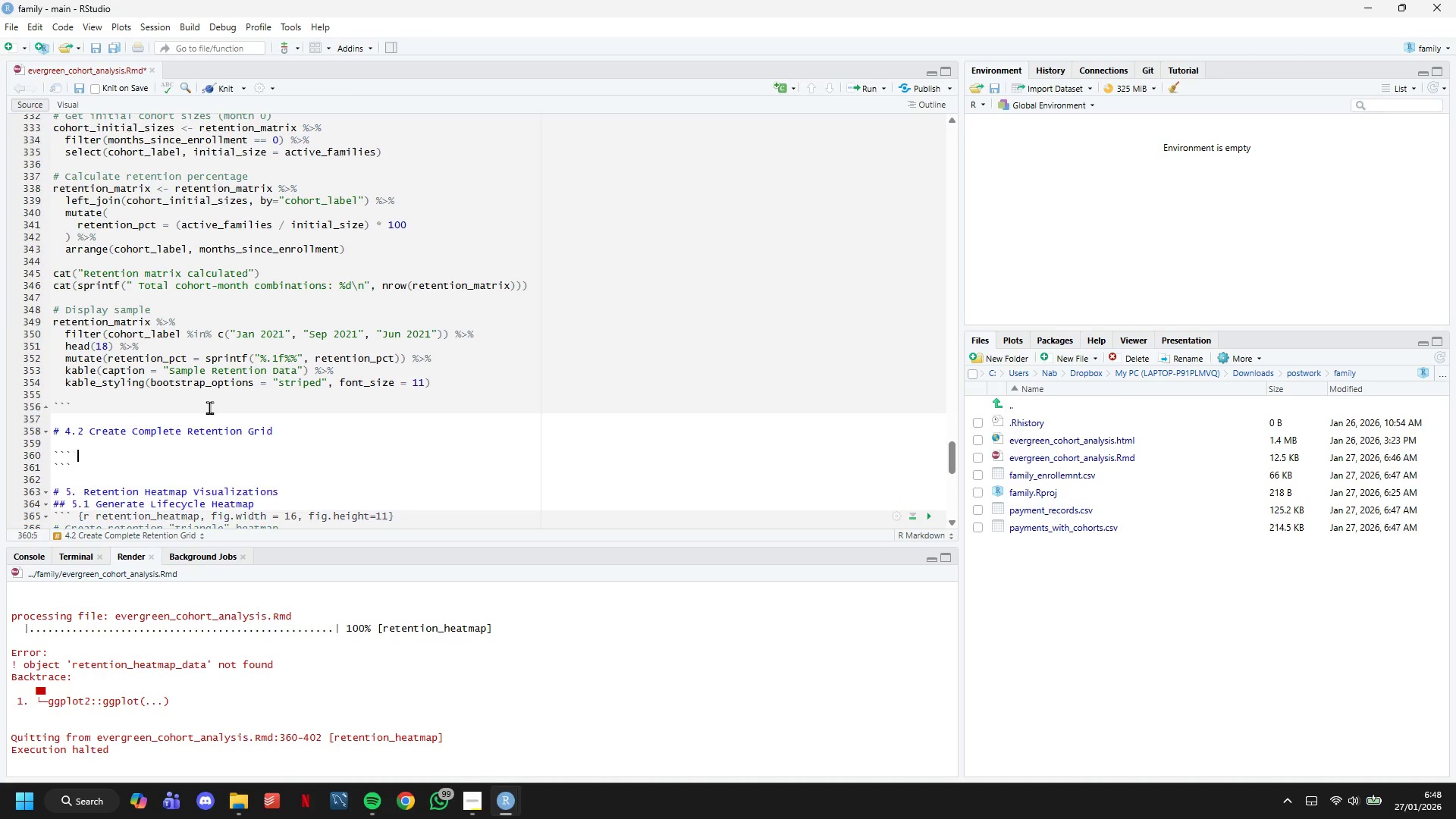 
type( {r t)
key(Backspace)
type(retention_grid)
 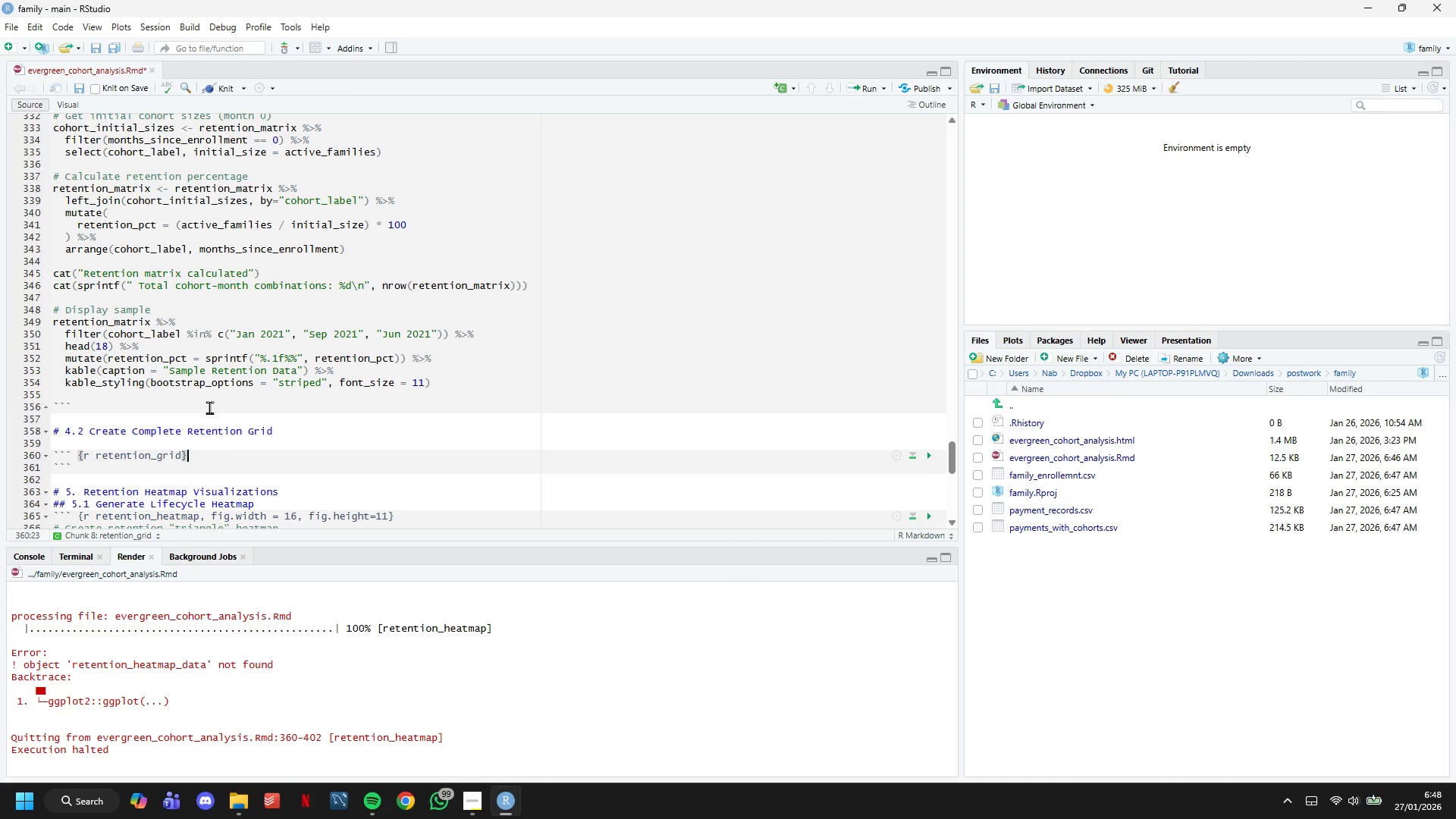 
 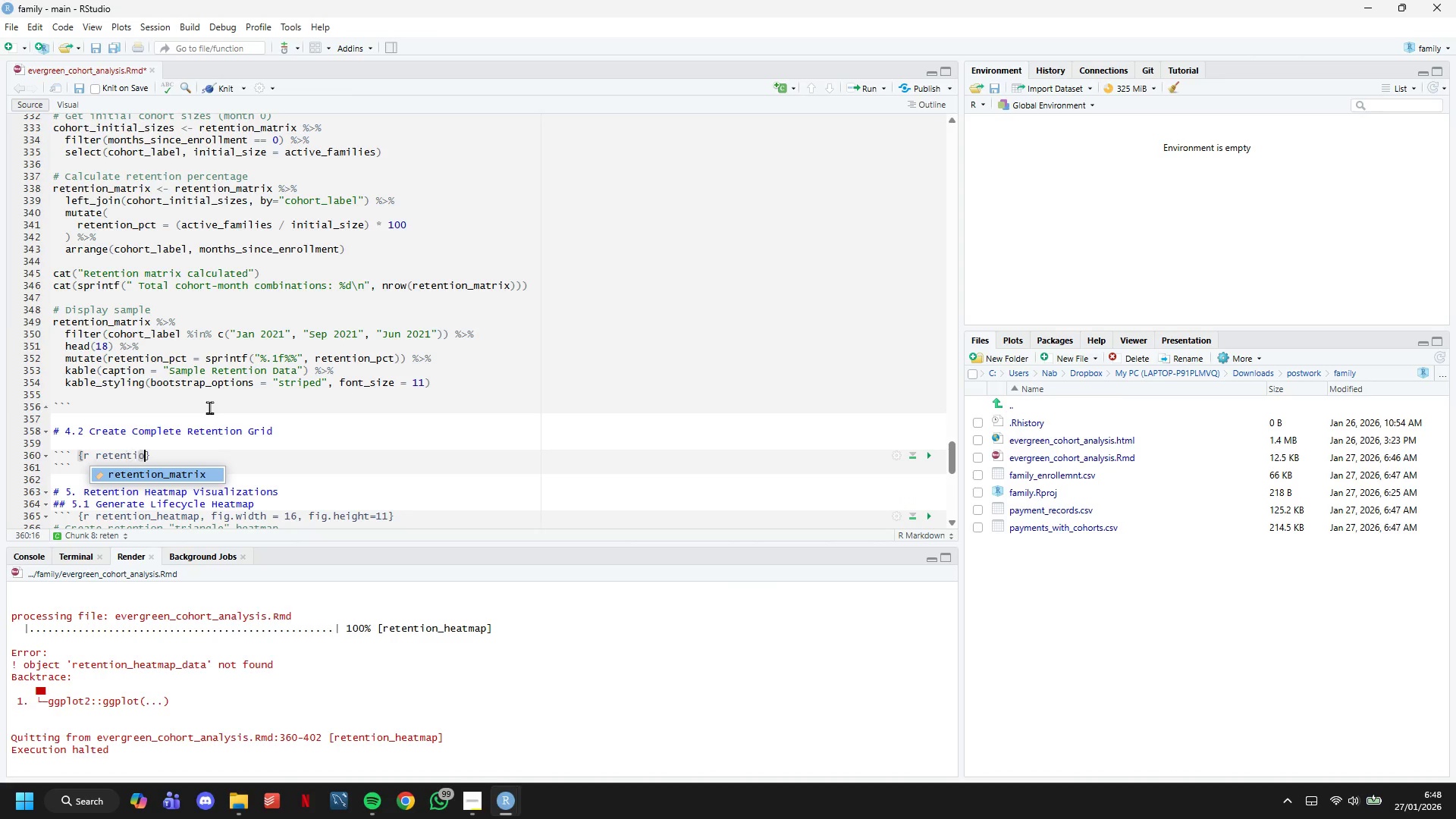 
key(ArrowRight)
 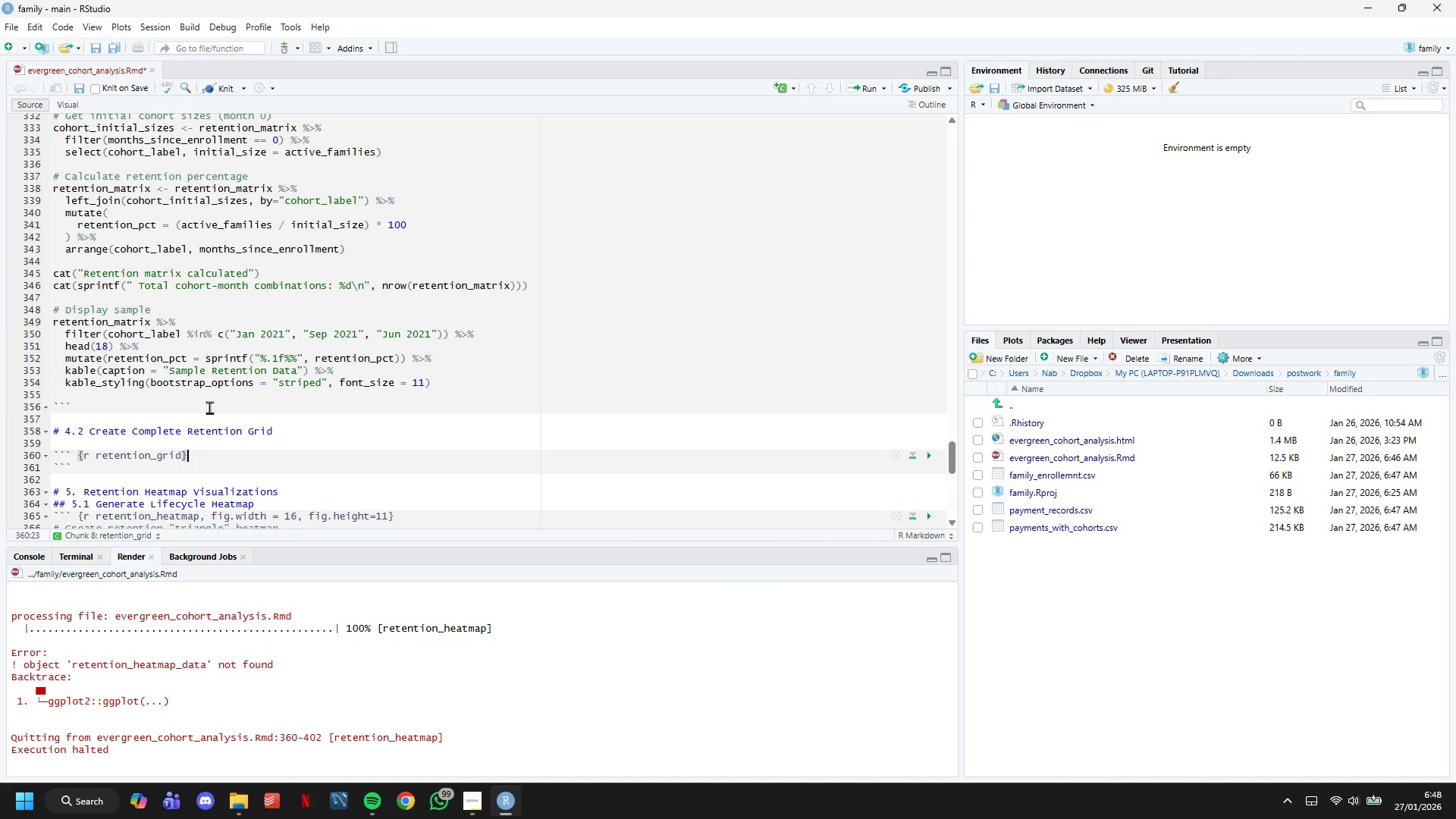 
key(Enter)
 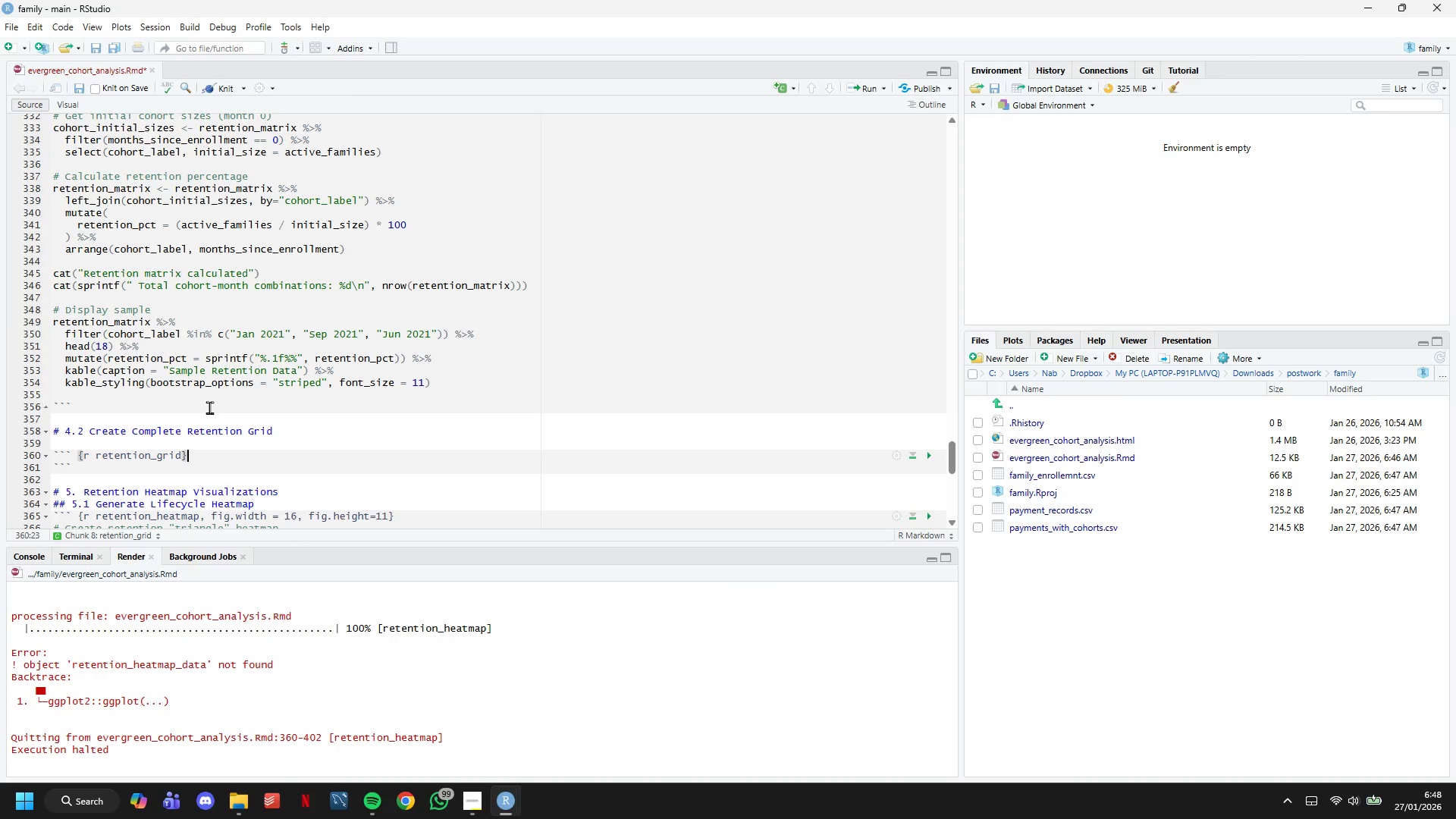 
key(Enter)
 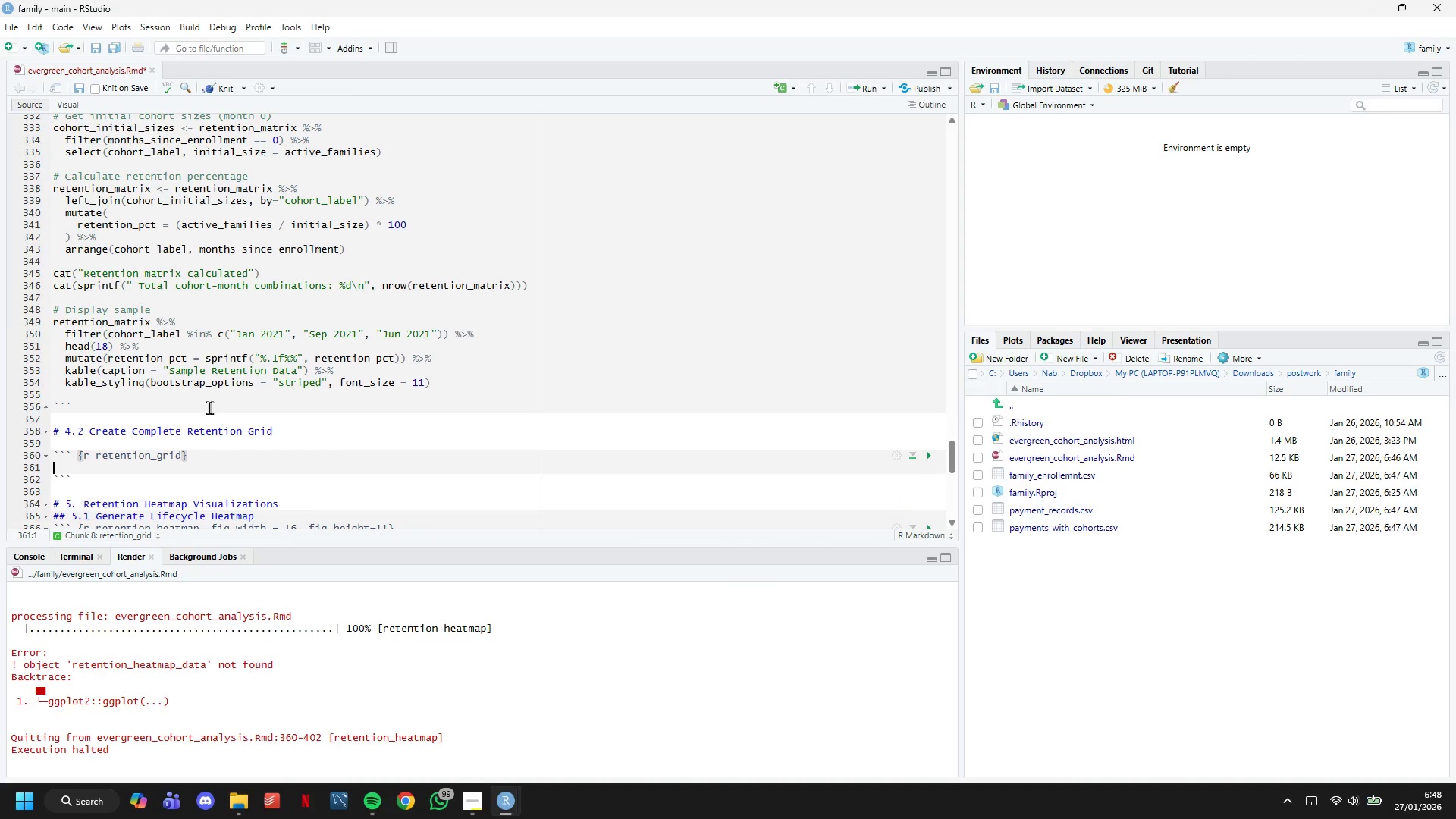 
key(ArrowUp)
 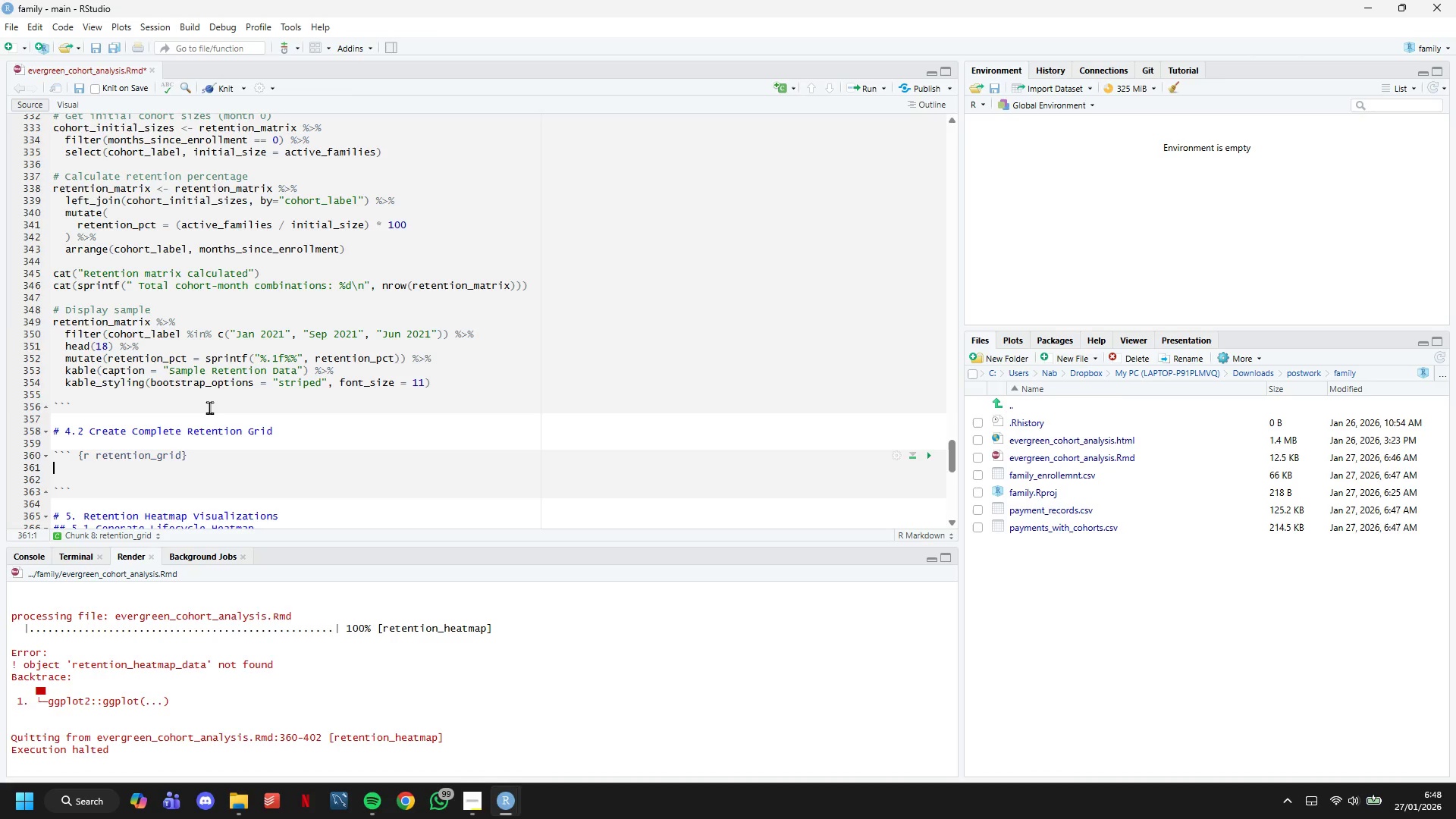 
type(# Create complete grid for heatmap (fill missing values with 0)
 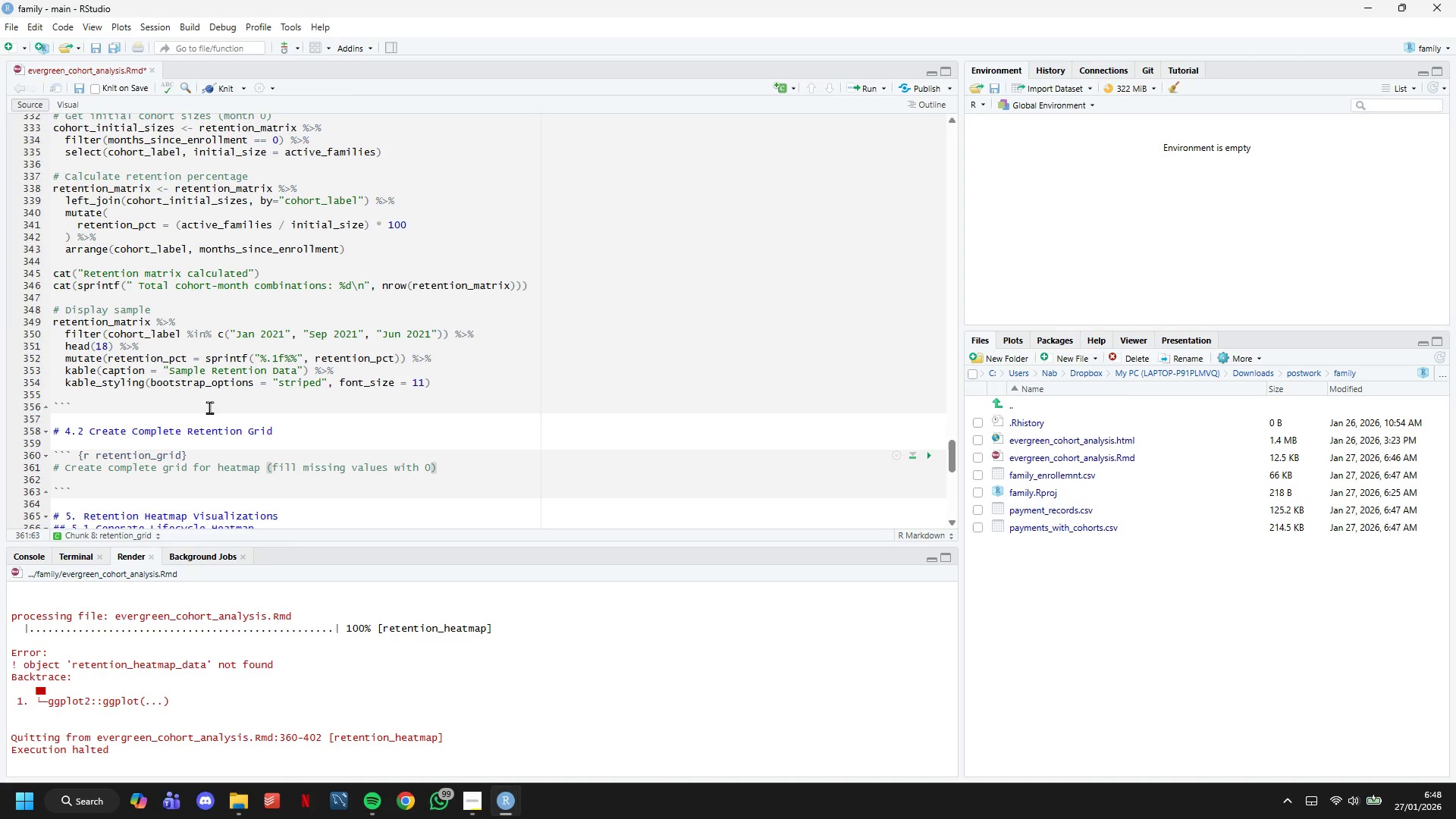 
key(ArrowRight)
 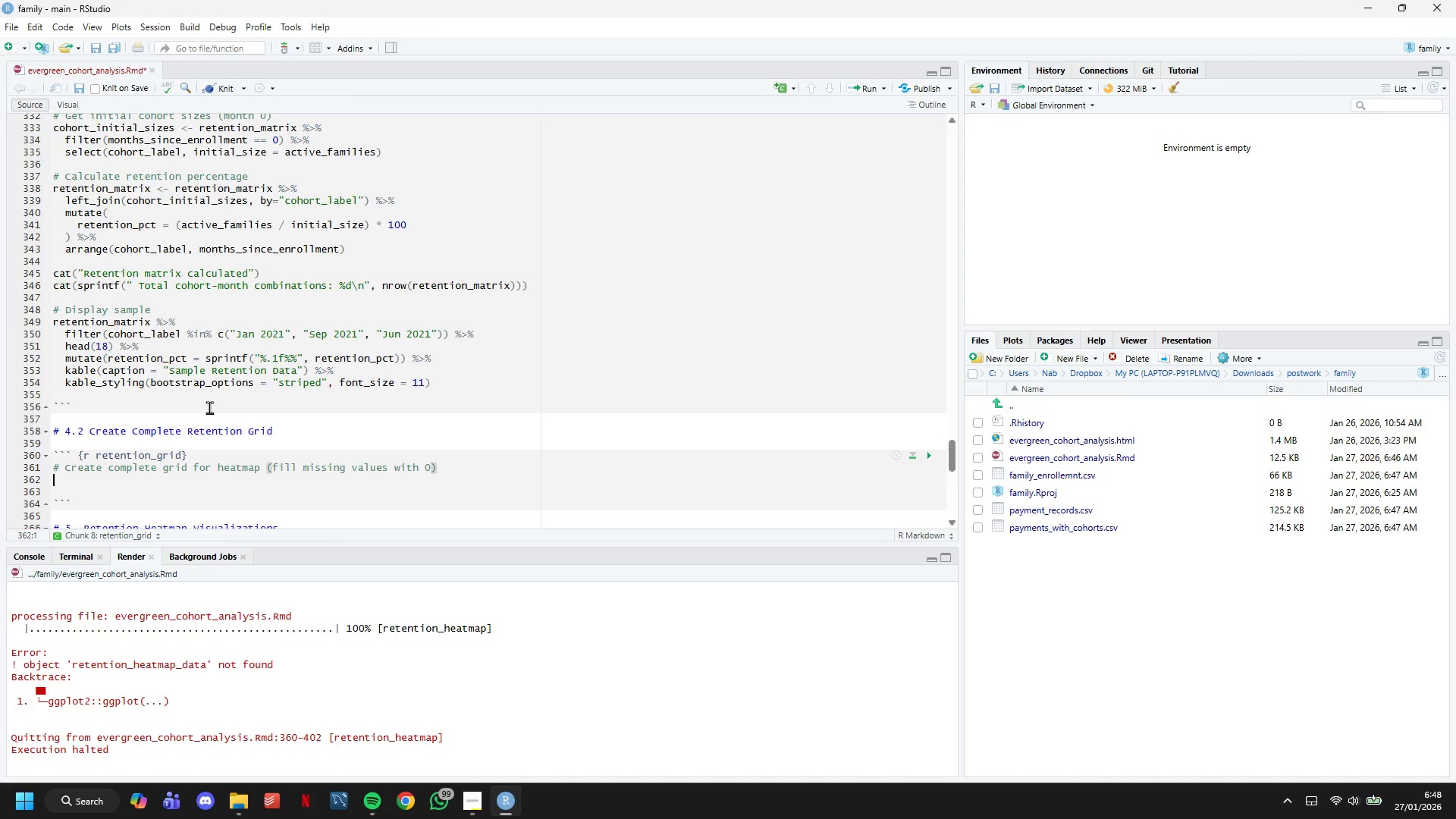 
key(Enter)
 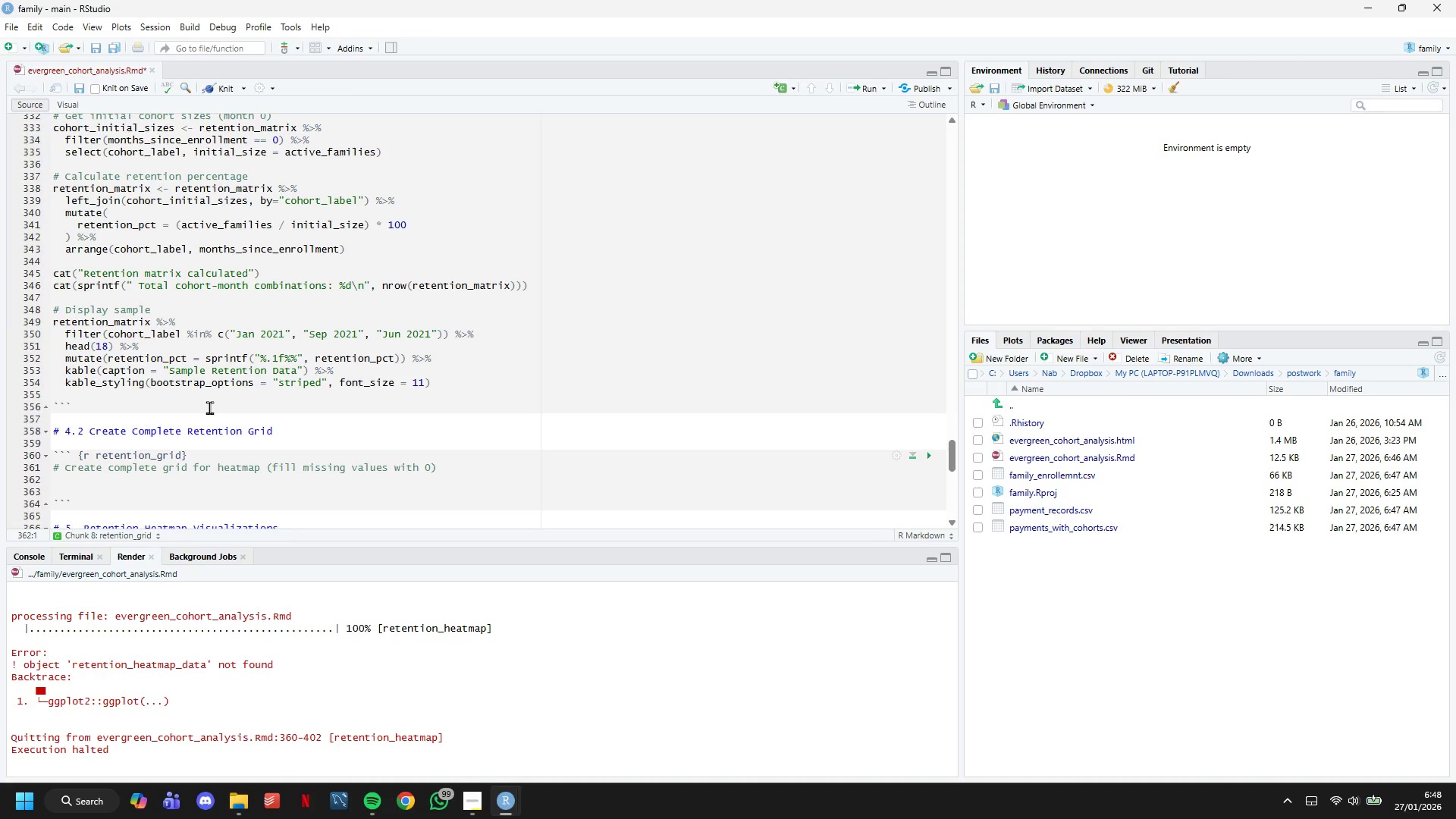 
type(retention_heatmap_data <- retention_matrix %>%)
 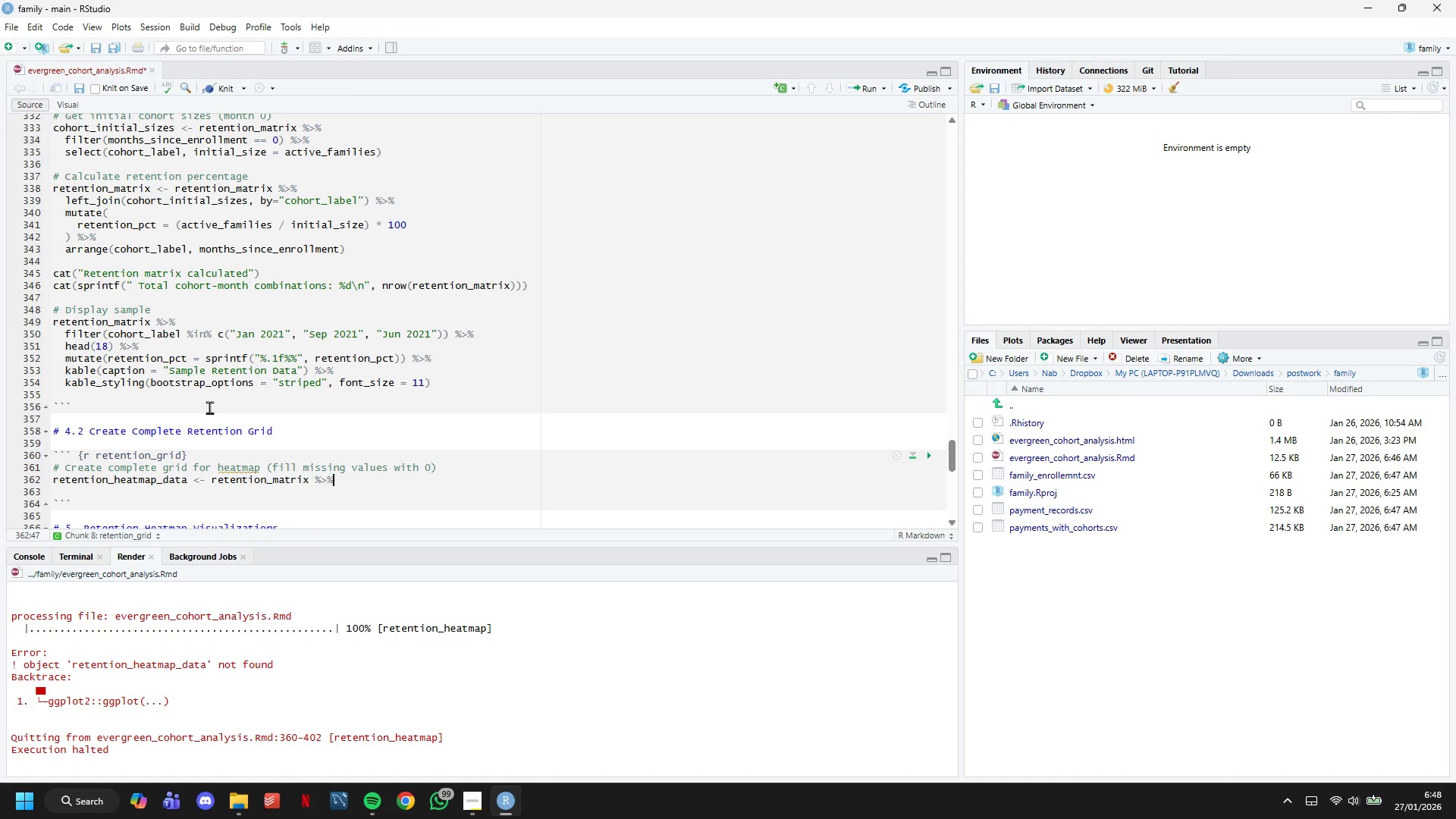 
key(Enter)
 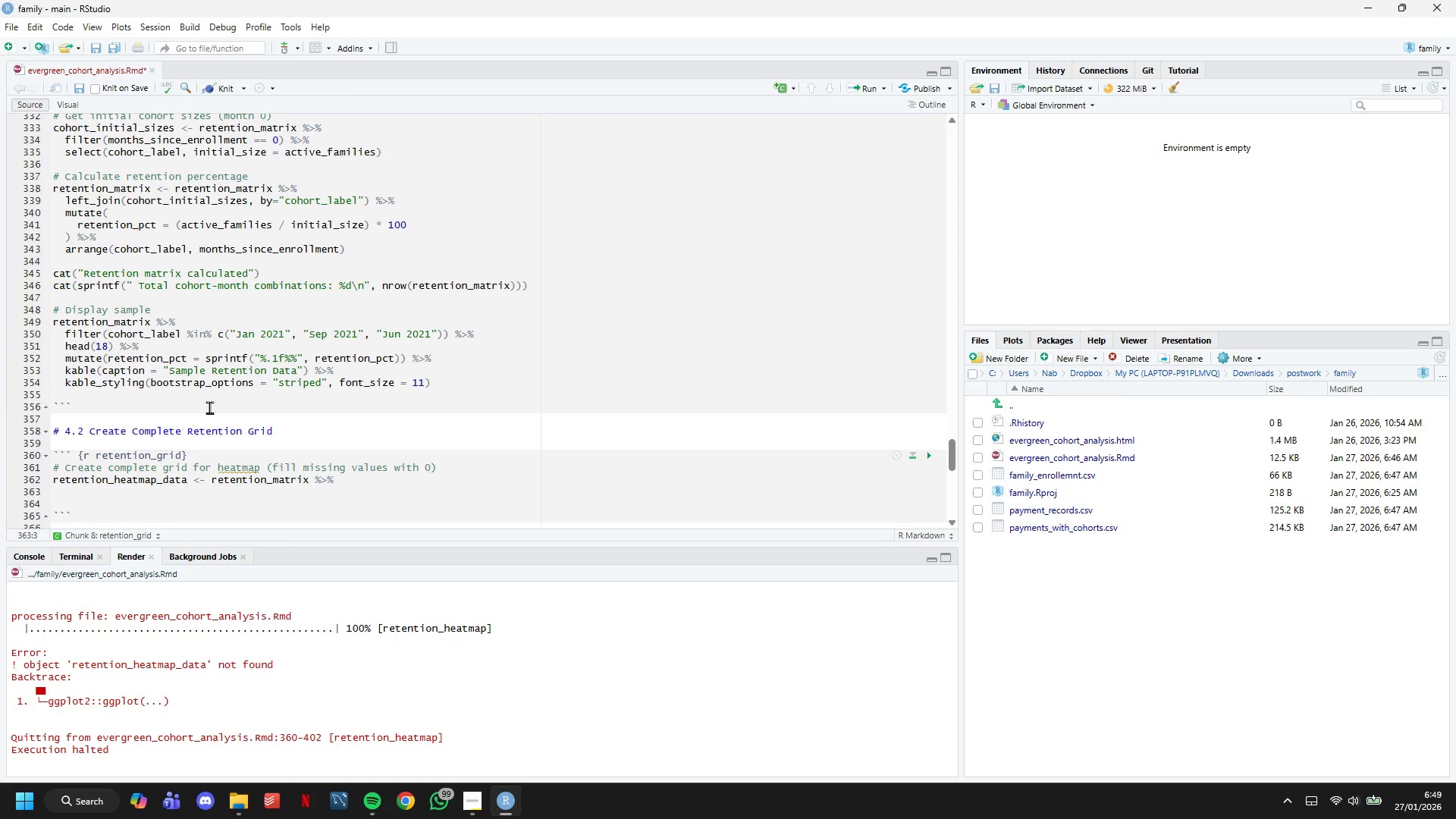 
type(select()
 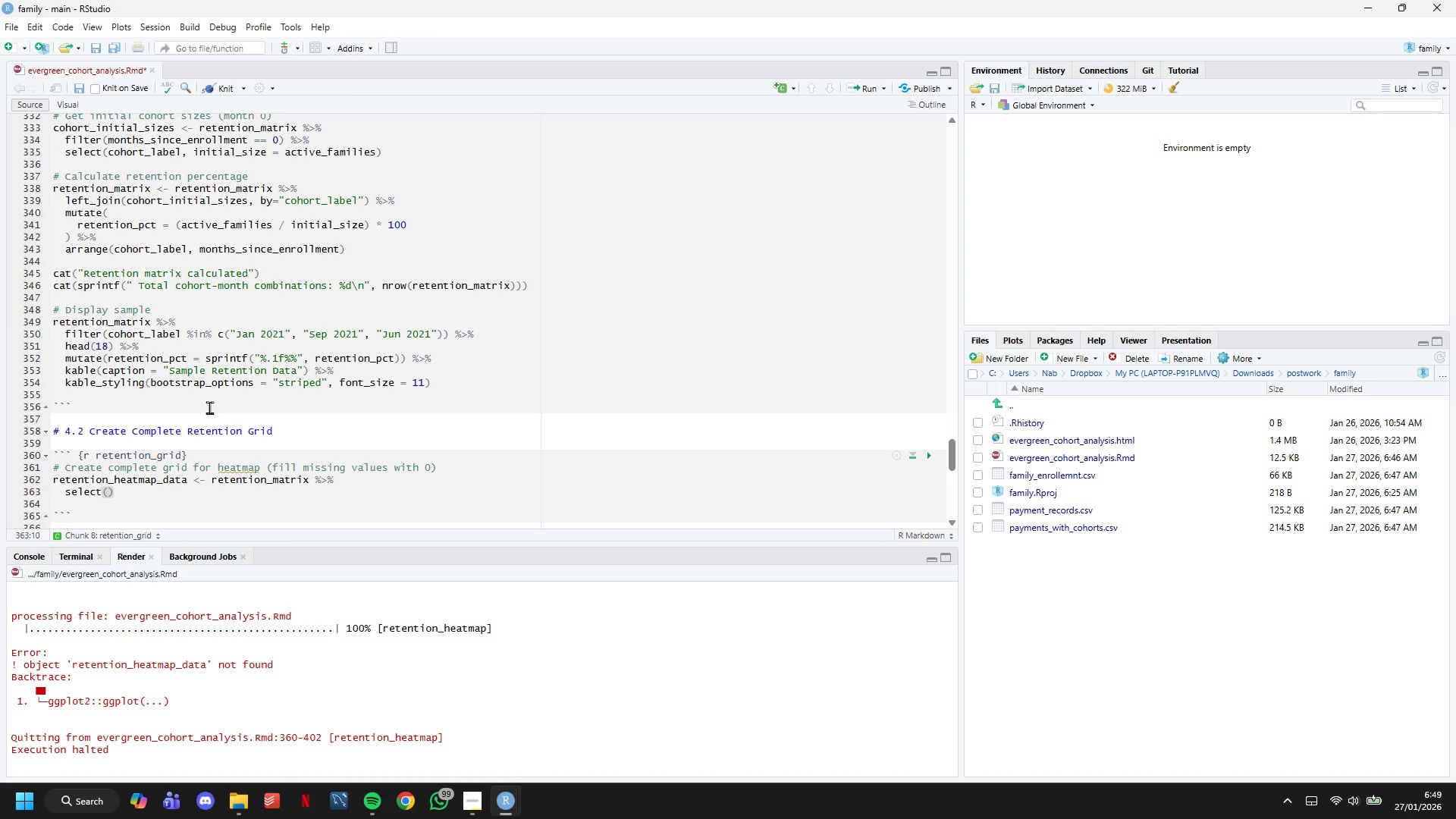 
scroll: coordinate [190, 394], scroll_direction: up, amount: 6.0
 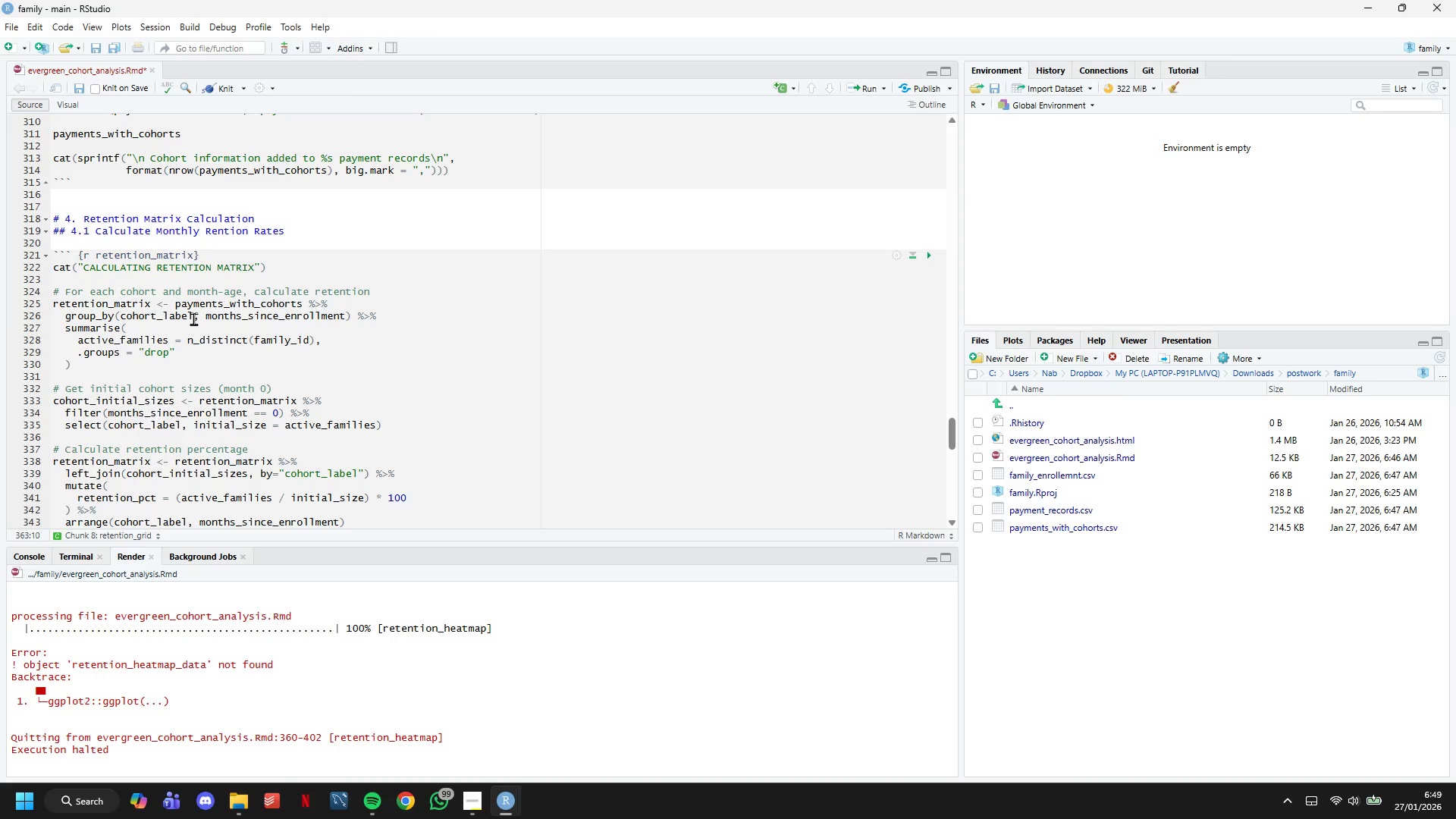 
left_click_drag(start_coordinate=[345, 315], to_coordinate=[121, 312])
 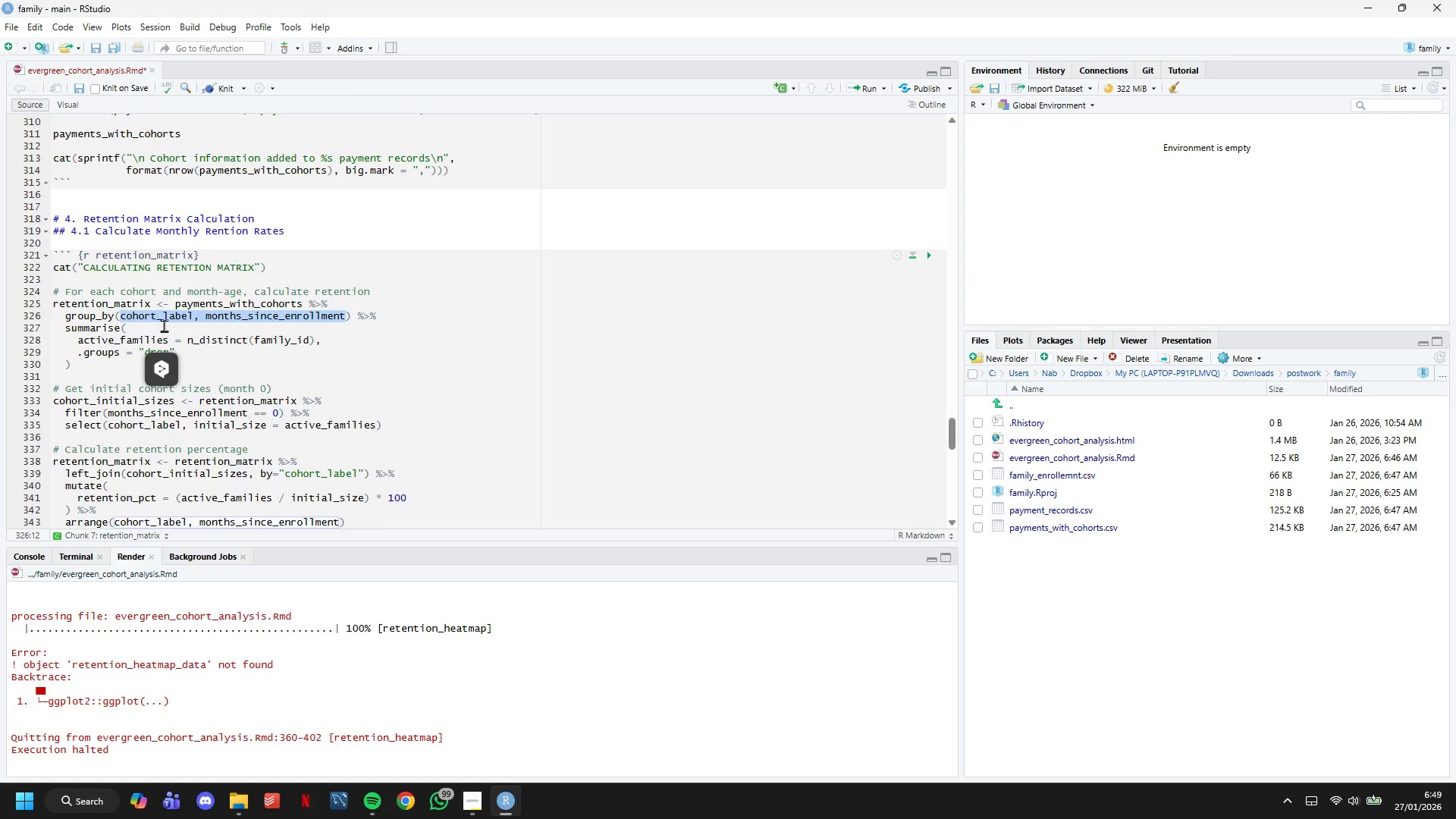 
key(Control+C)
 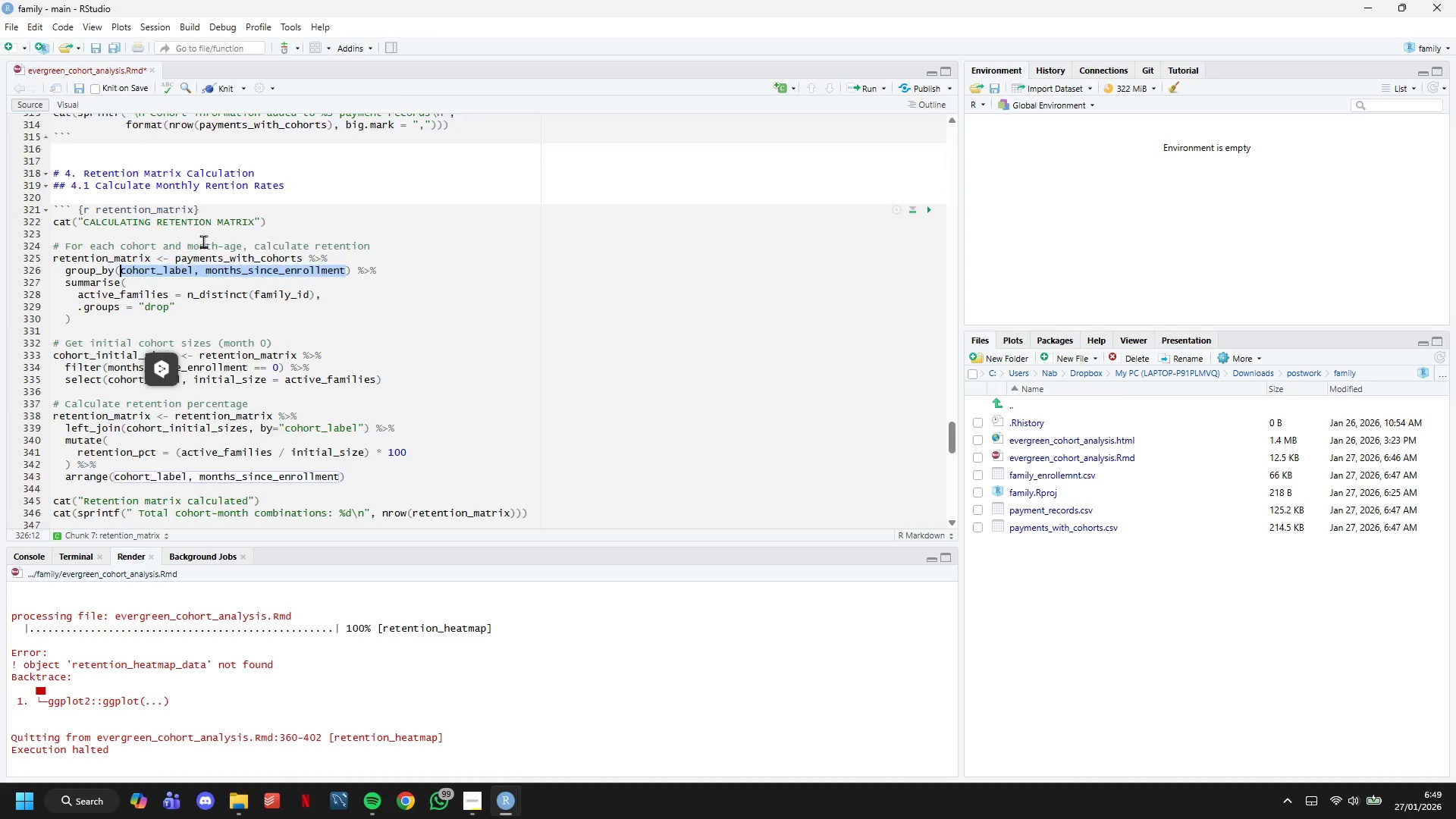 
scroll: coordinate [231, 249], scroll_direction: down, amount: 9.0
 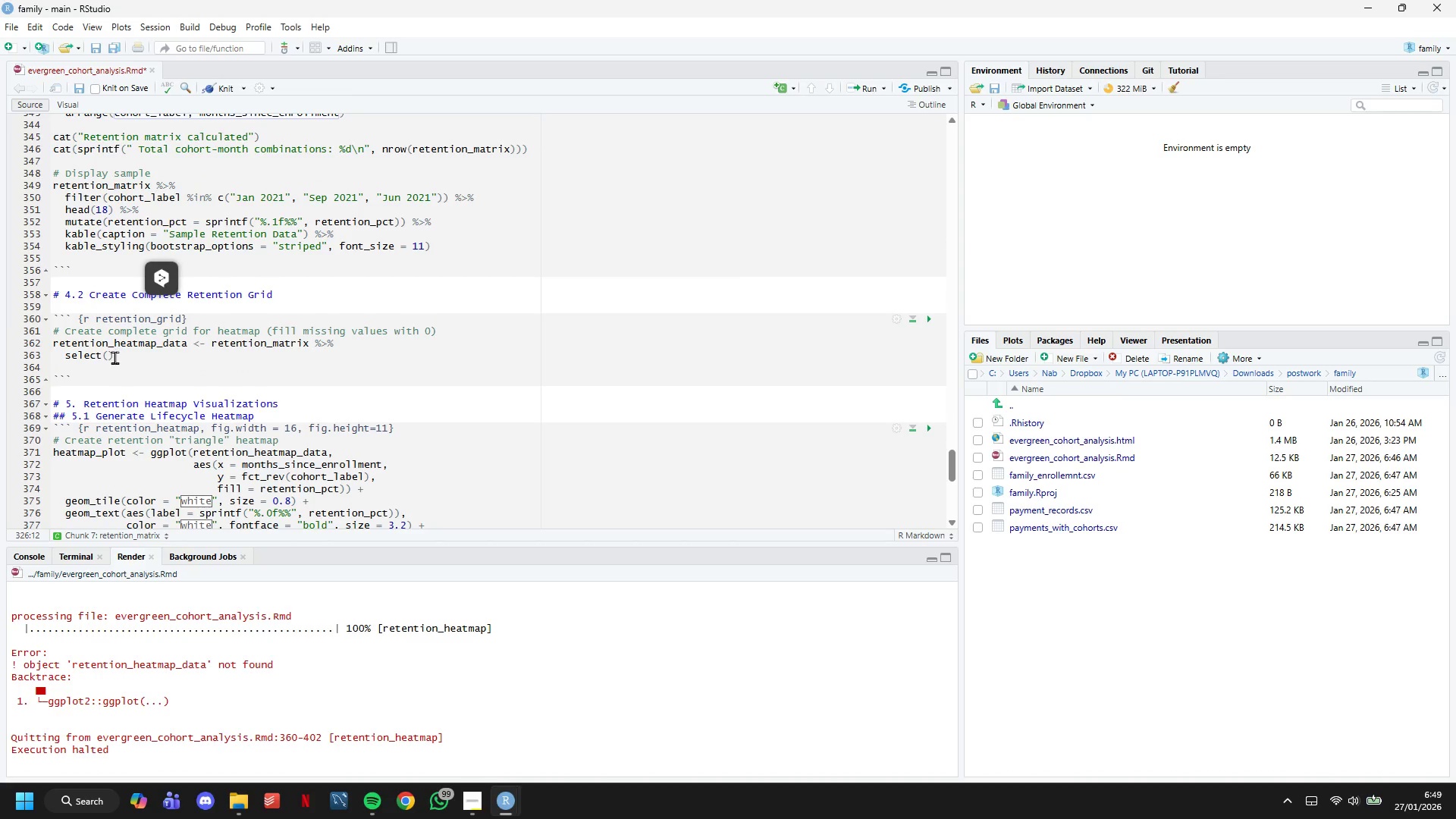 
left_click([106, 356])
 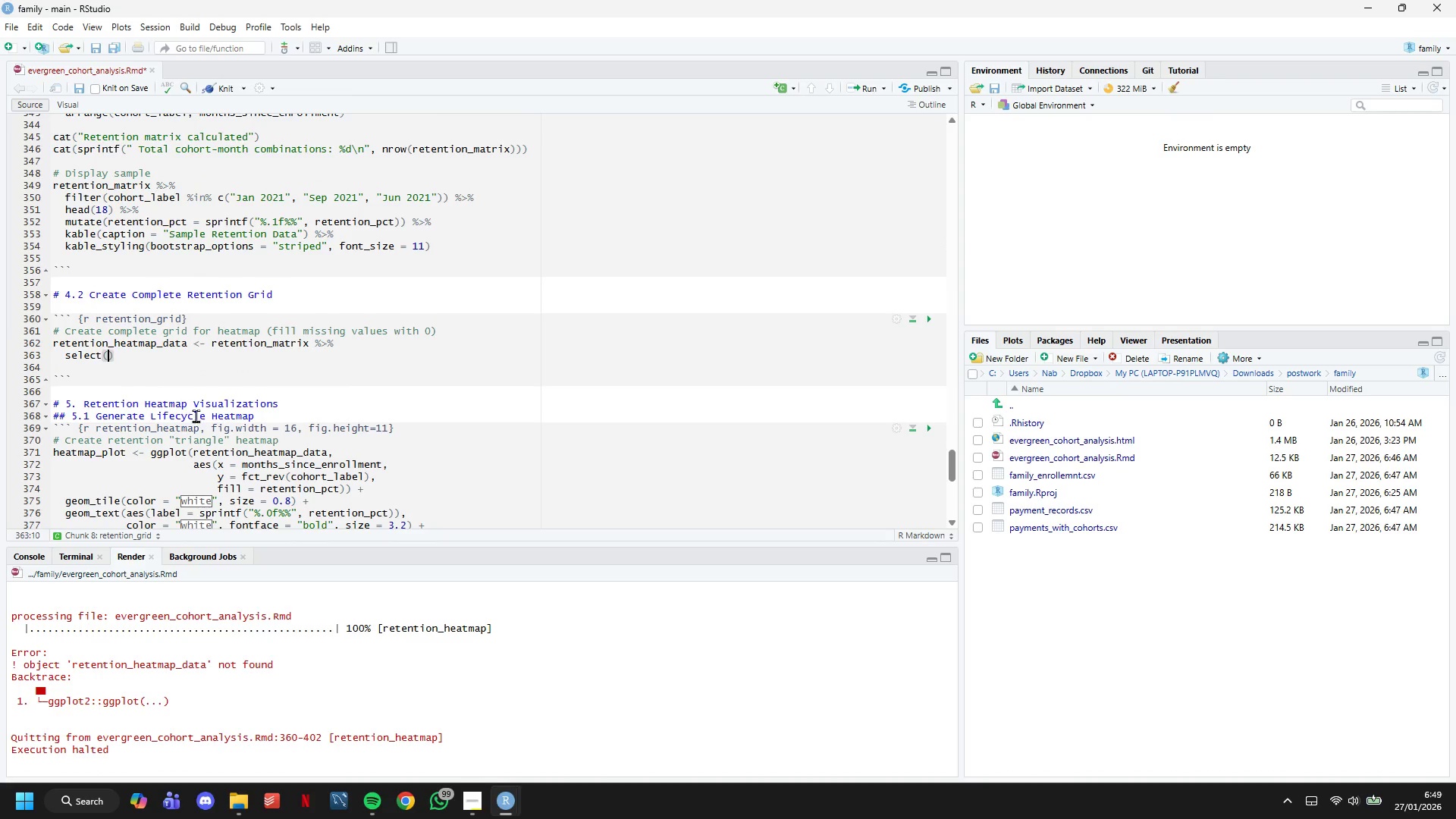 
key(Control+V)
 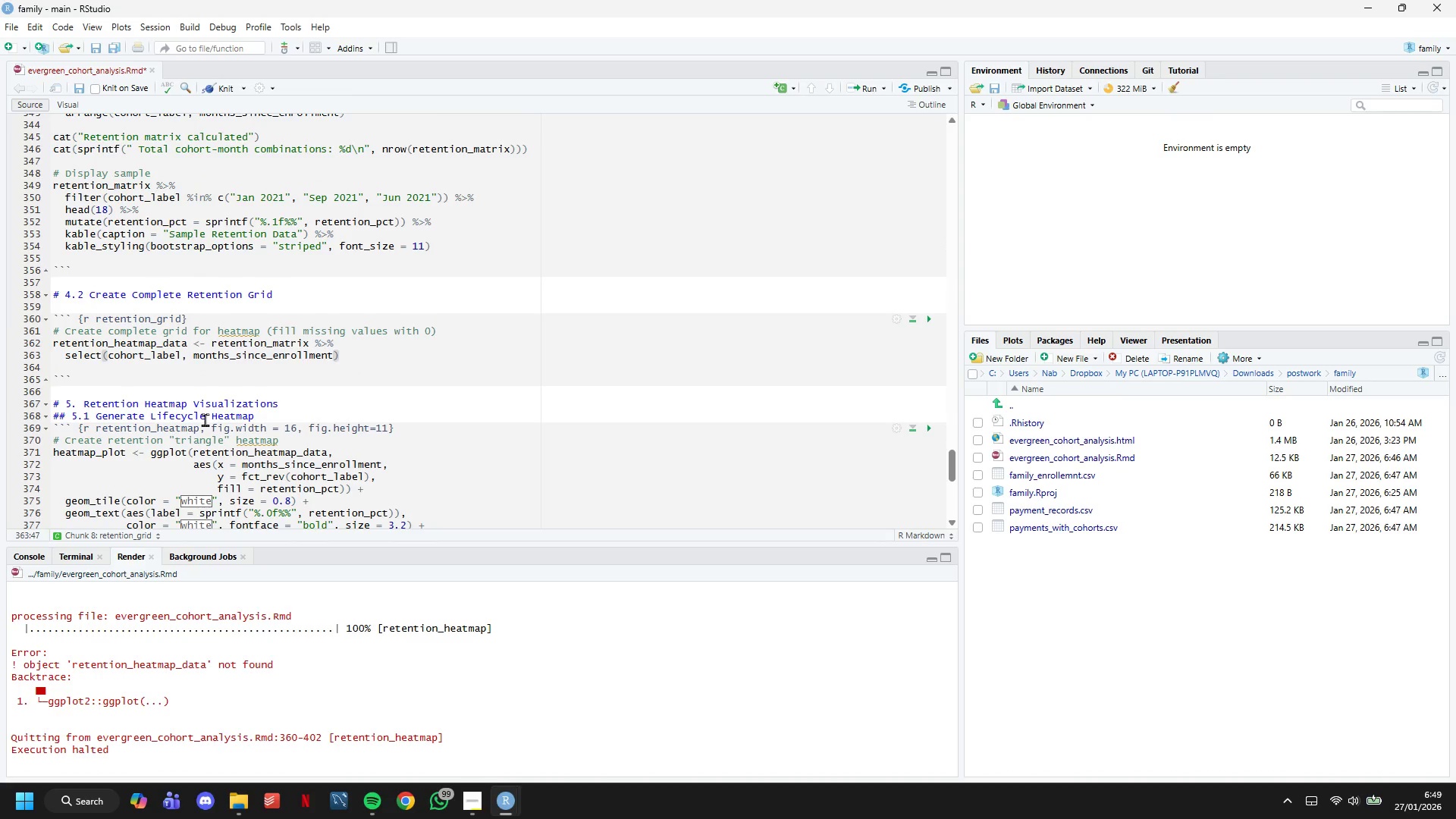 
key(Comma)
 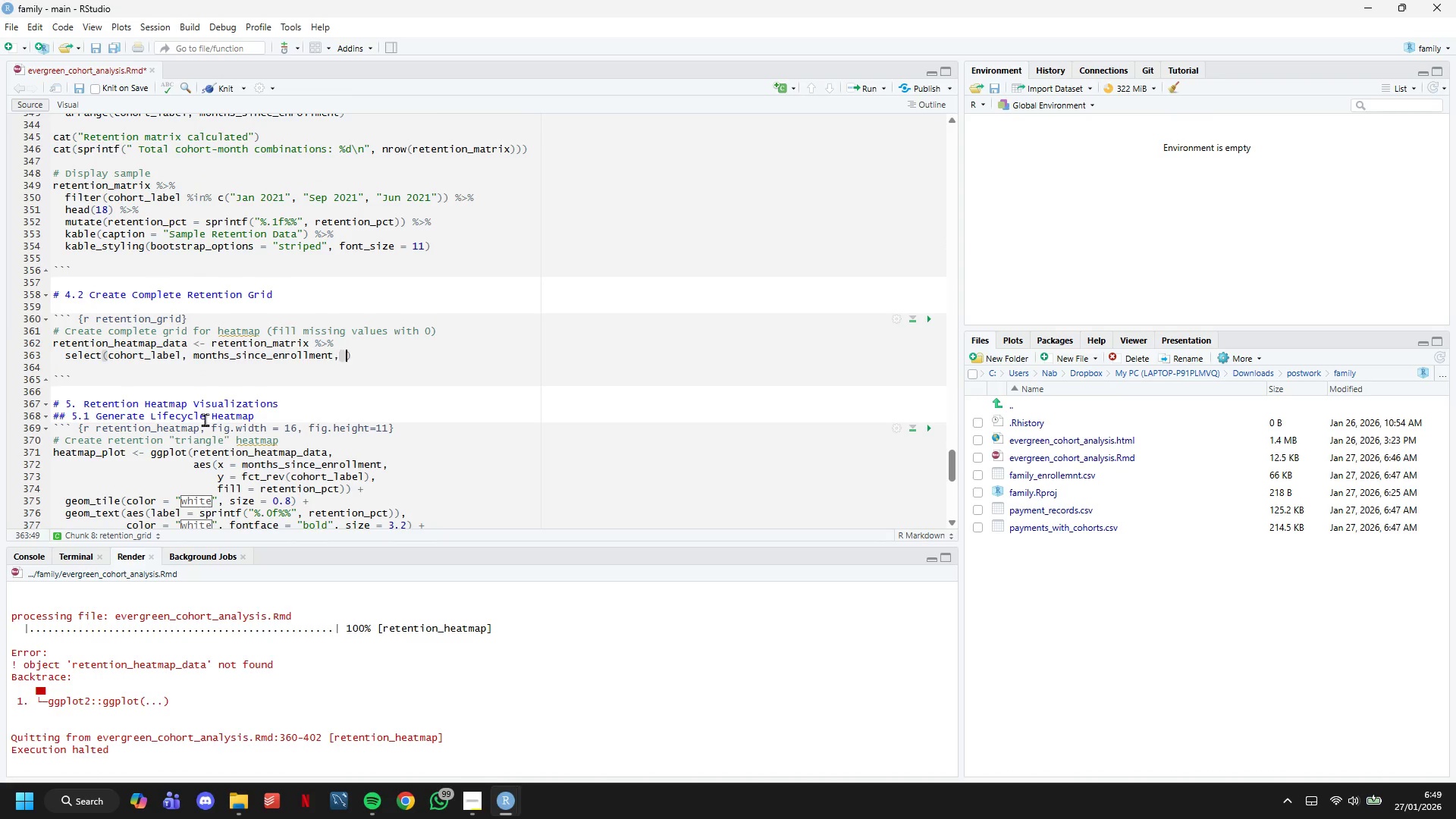 
key(Space)
 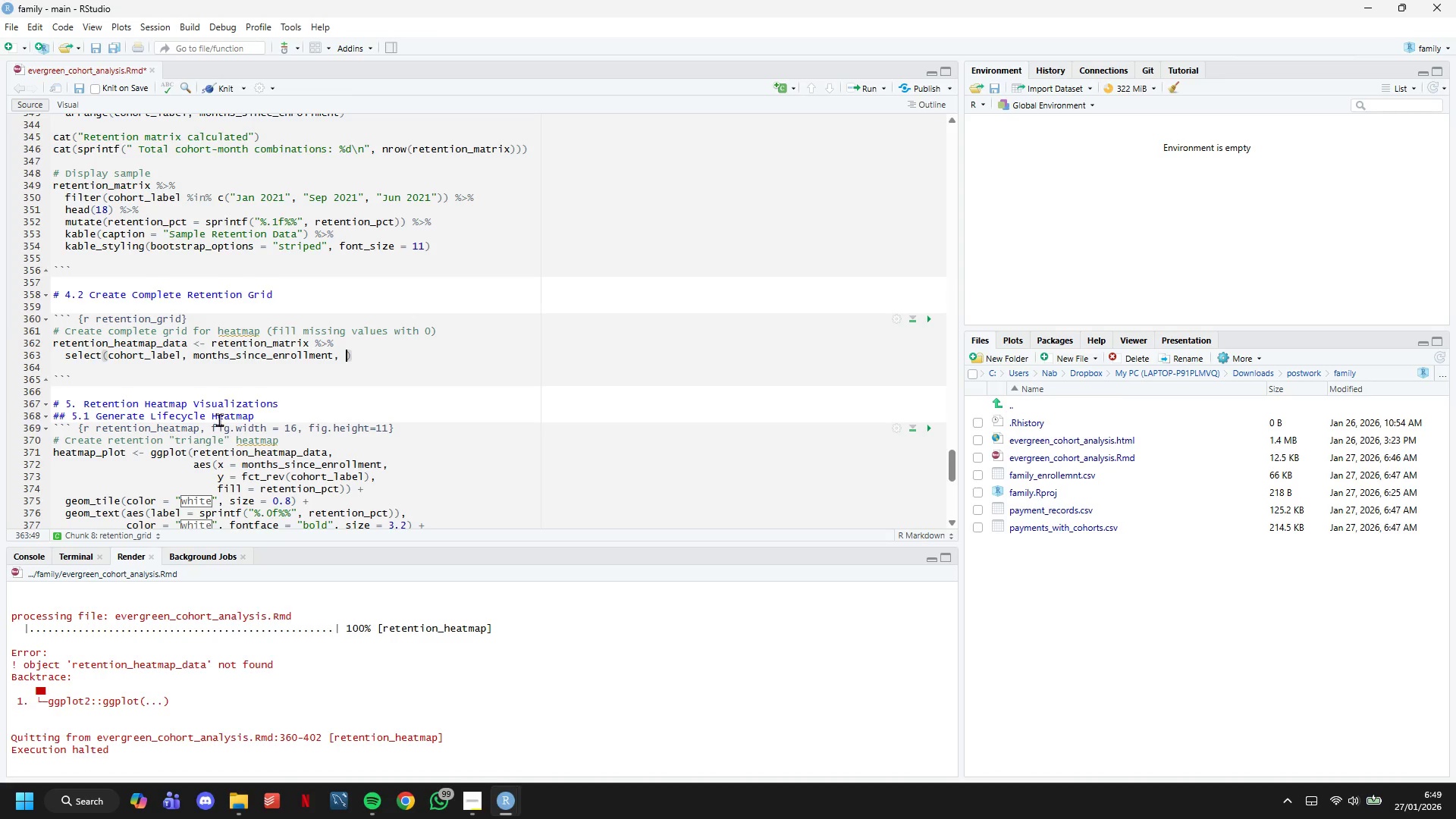 
wait(5.73)
 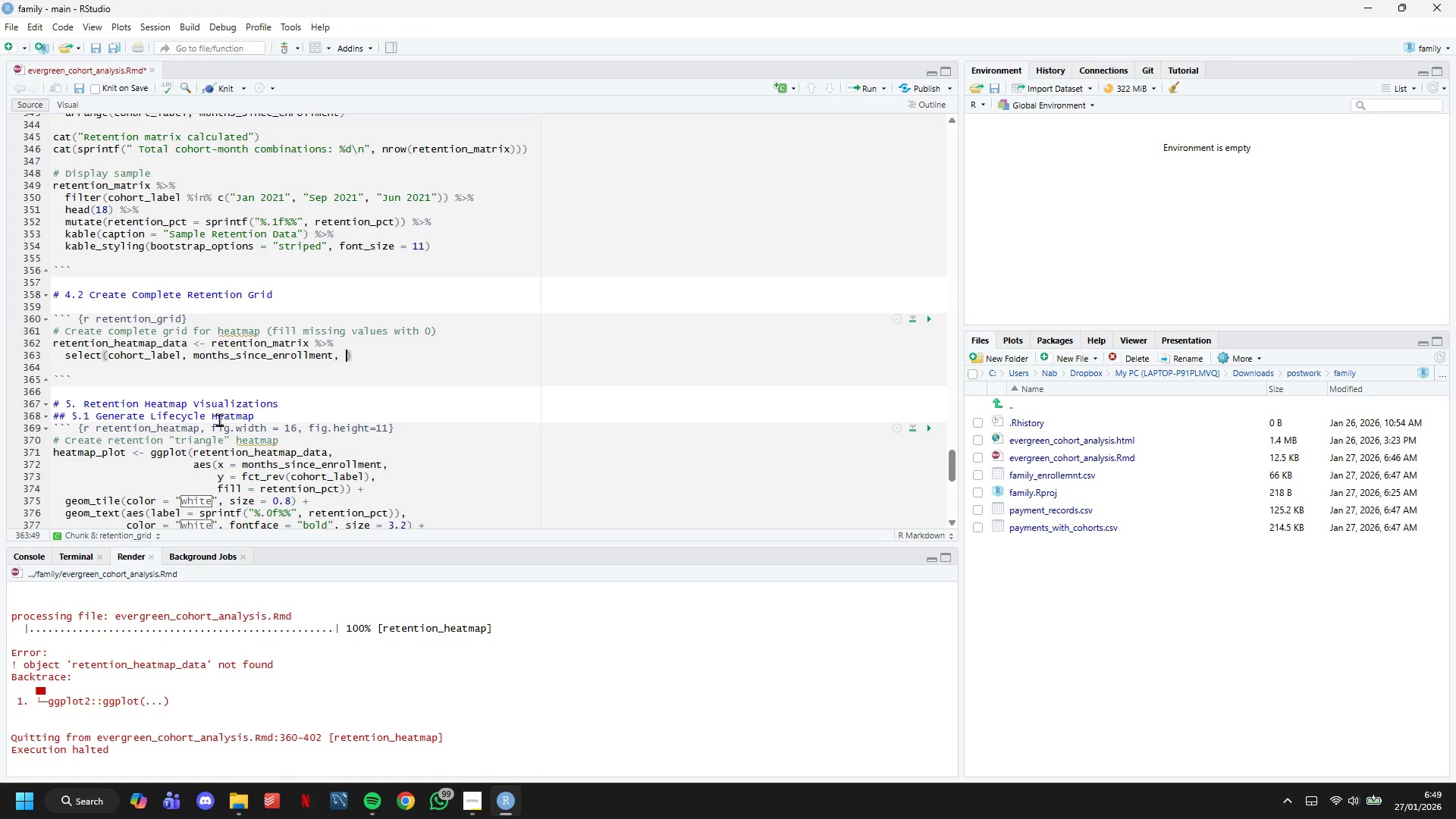 
type(retention_pct)
 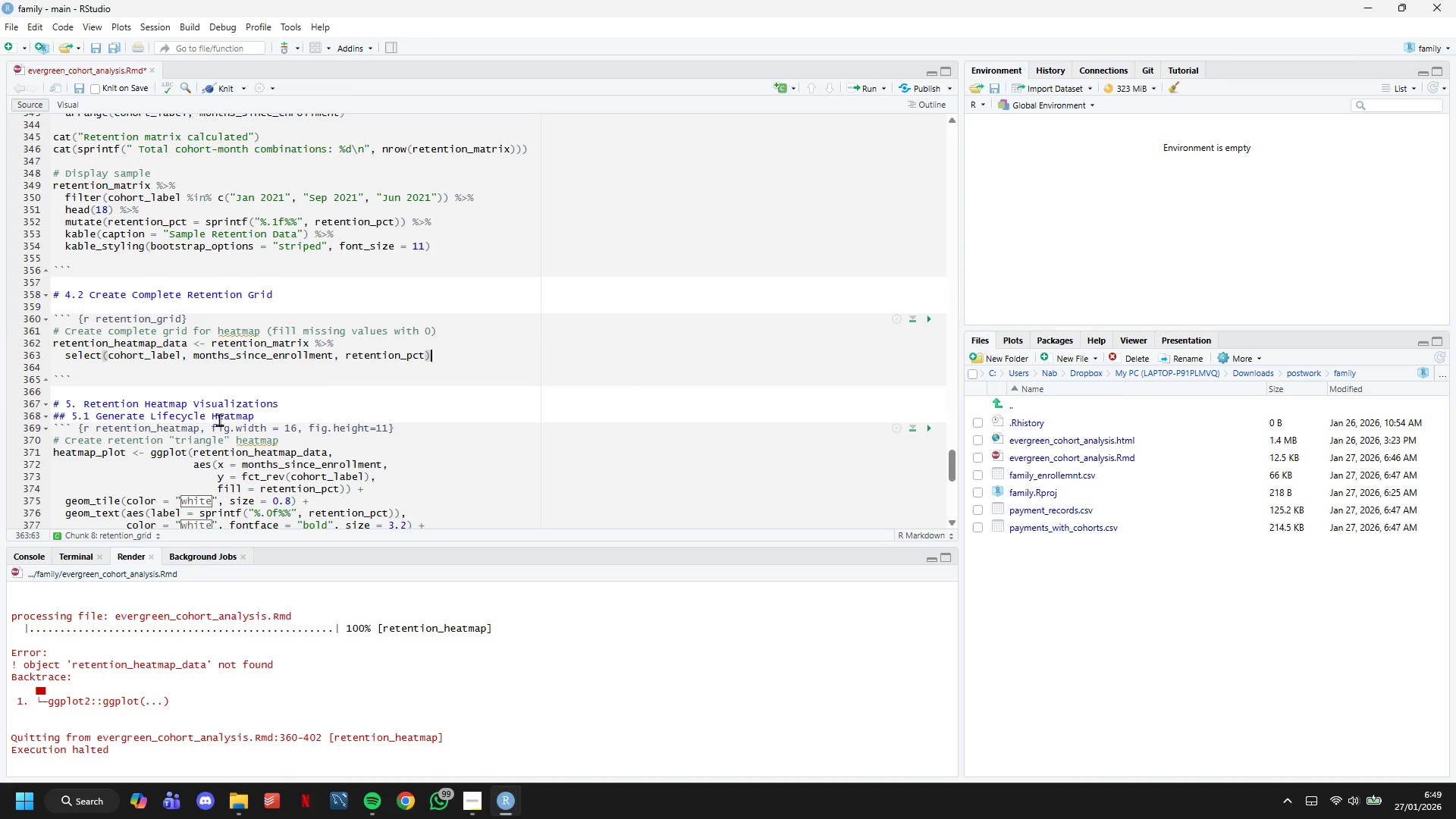 
key(ArrowRight)
 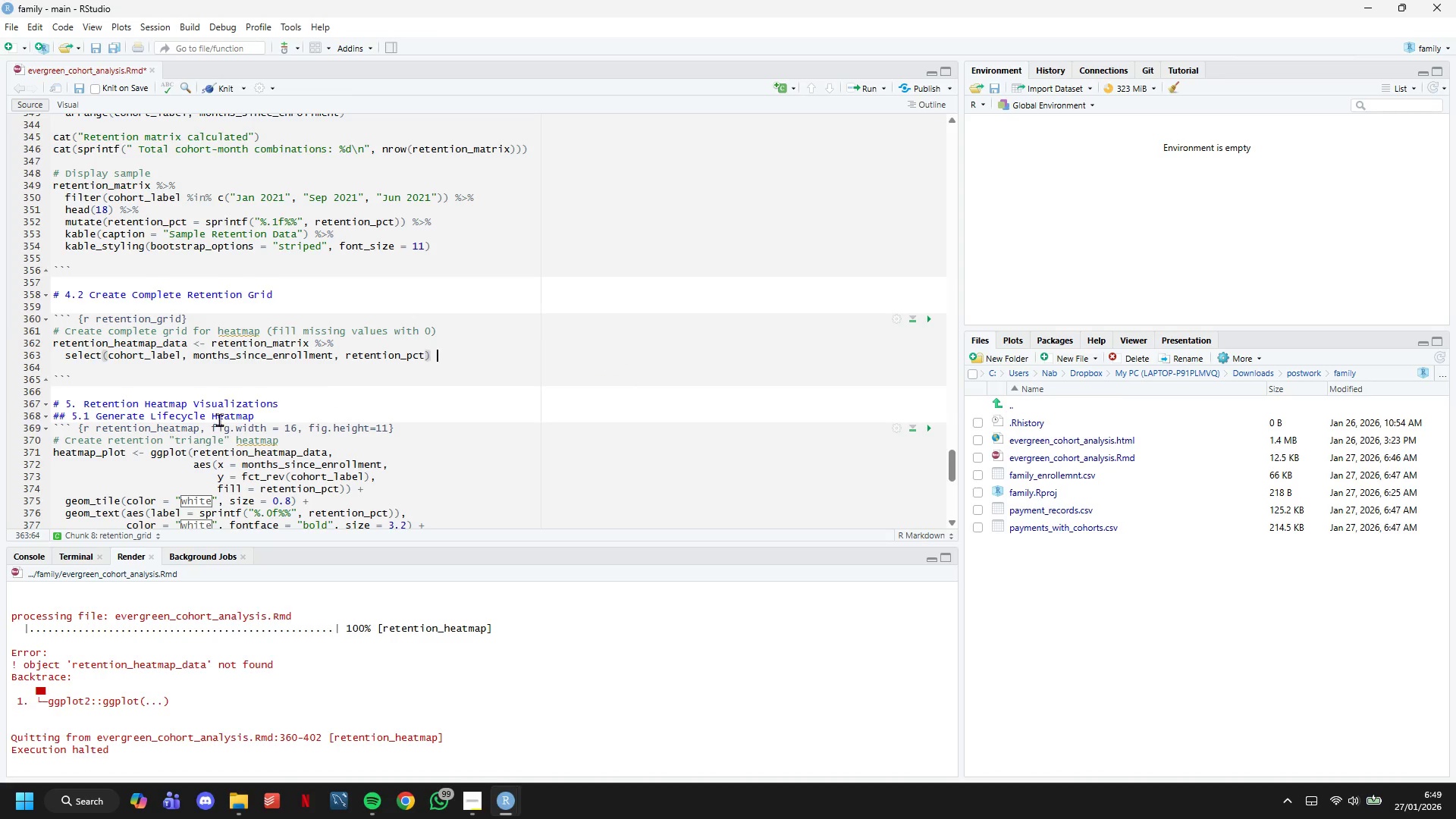 
key(Space)
 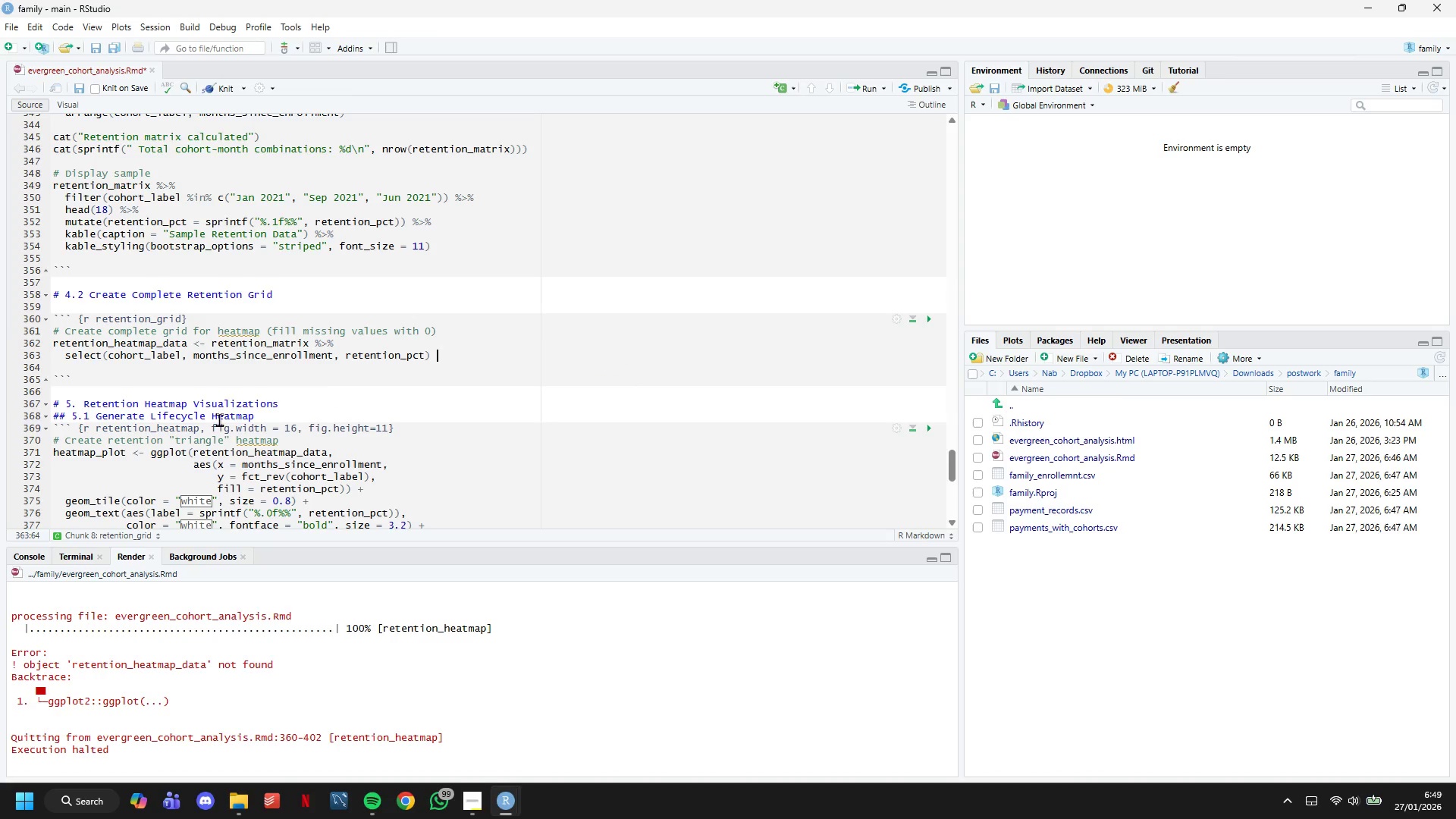 
key(Shift+5)
 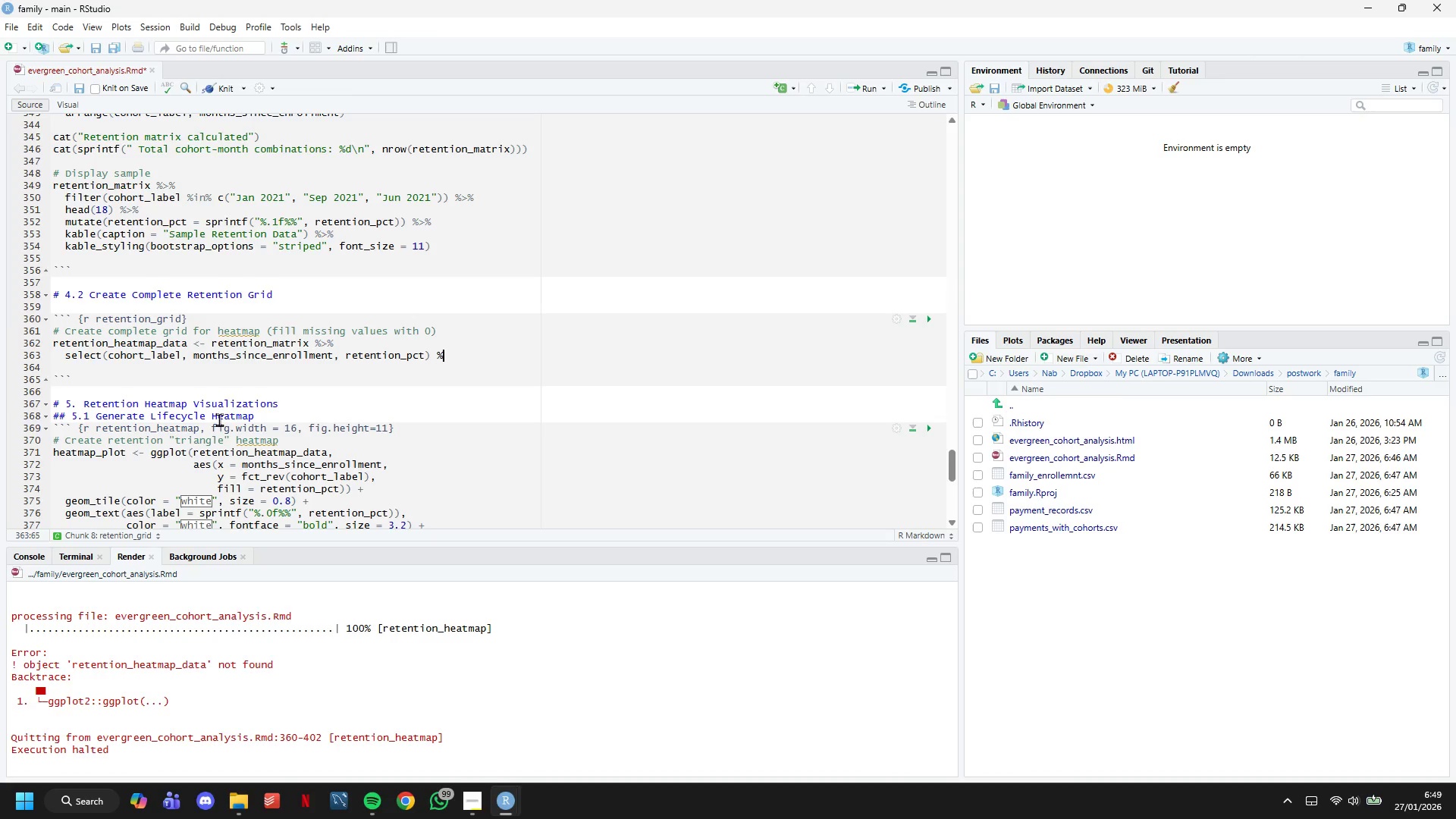 
key(Shift+Period)
 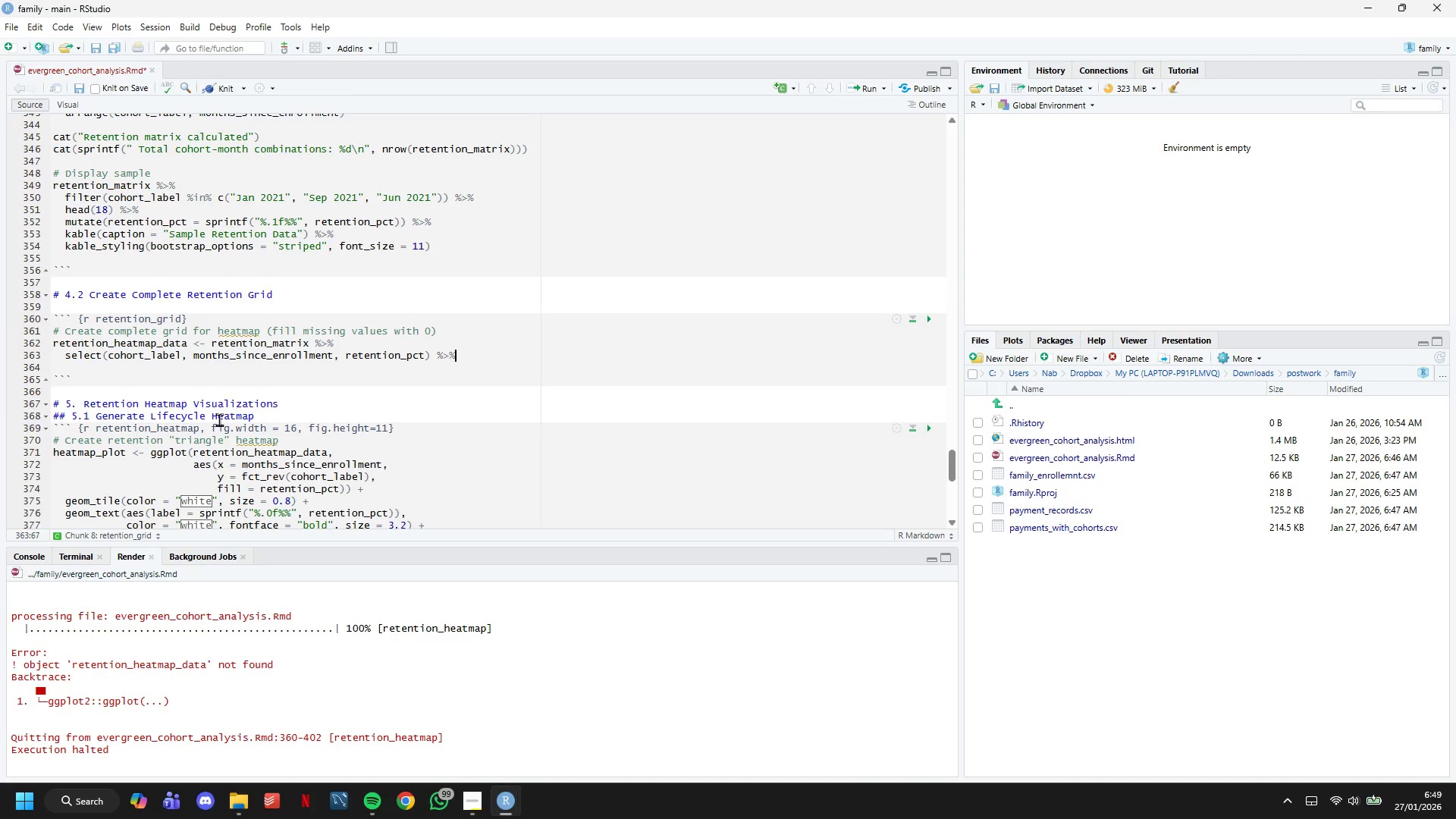 
key(Shift+5)
 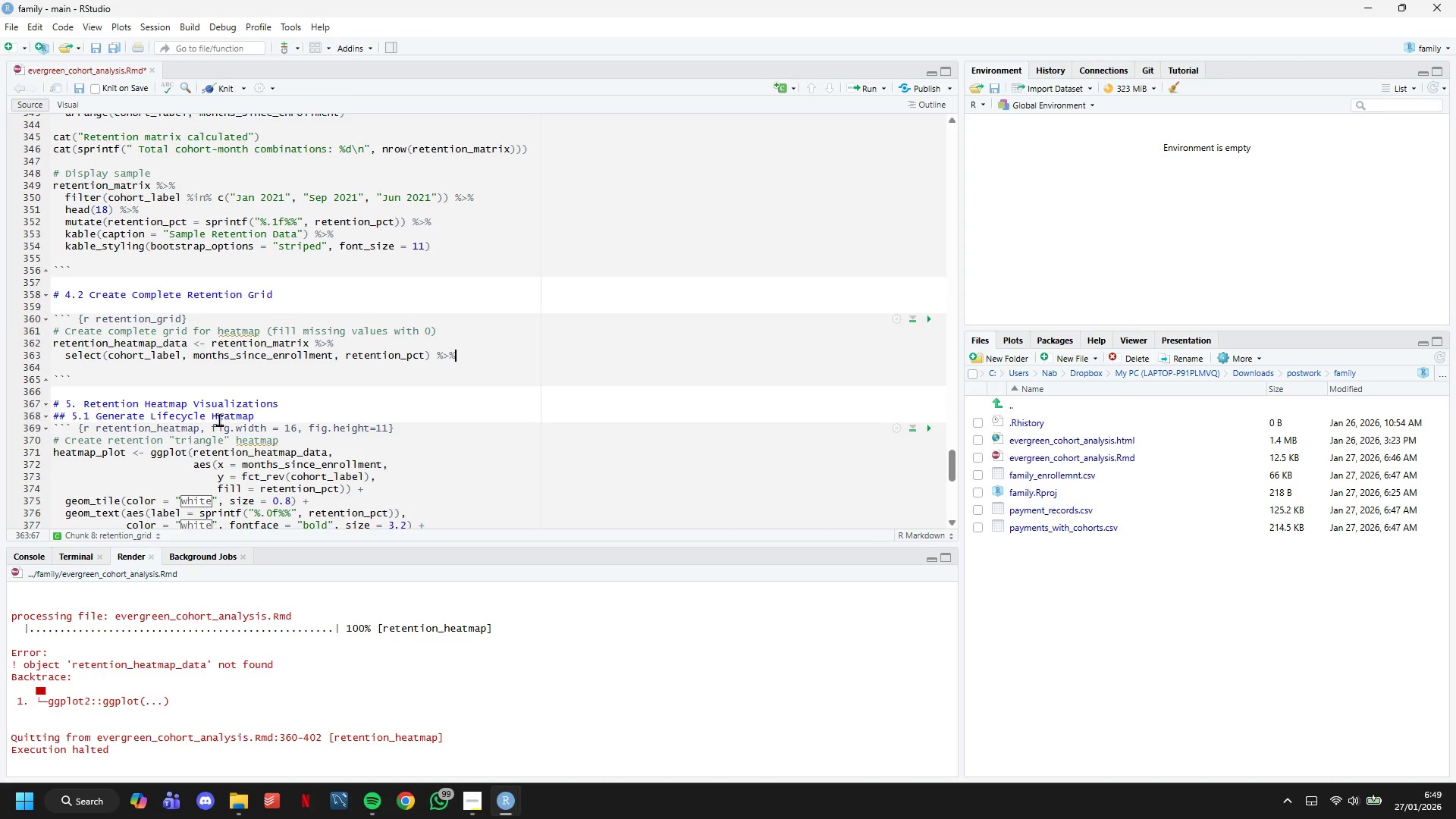 
key(Enter)
 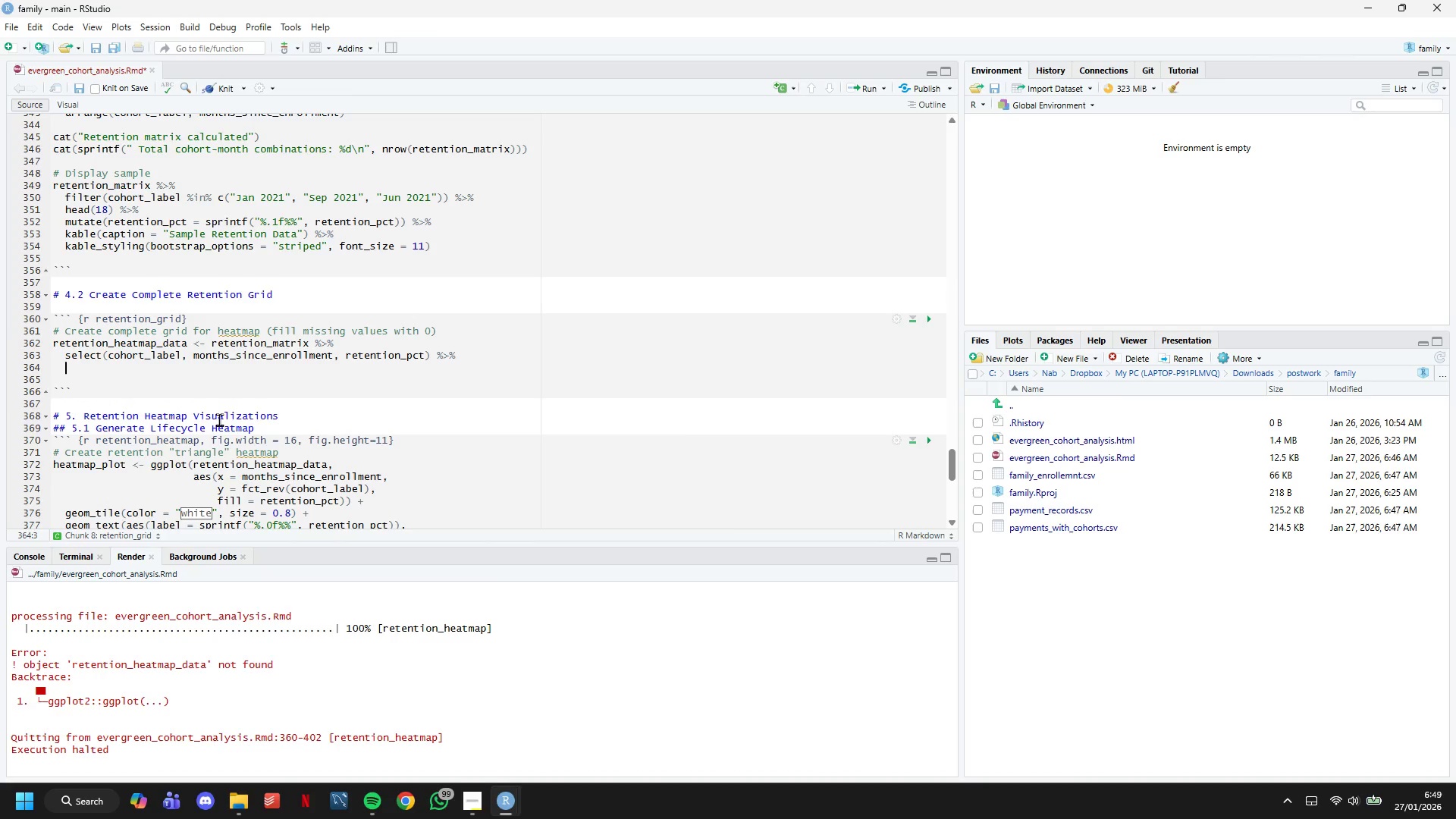 
type(# Complete the grid)
 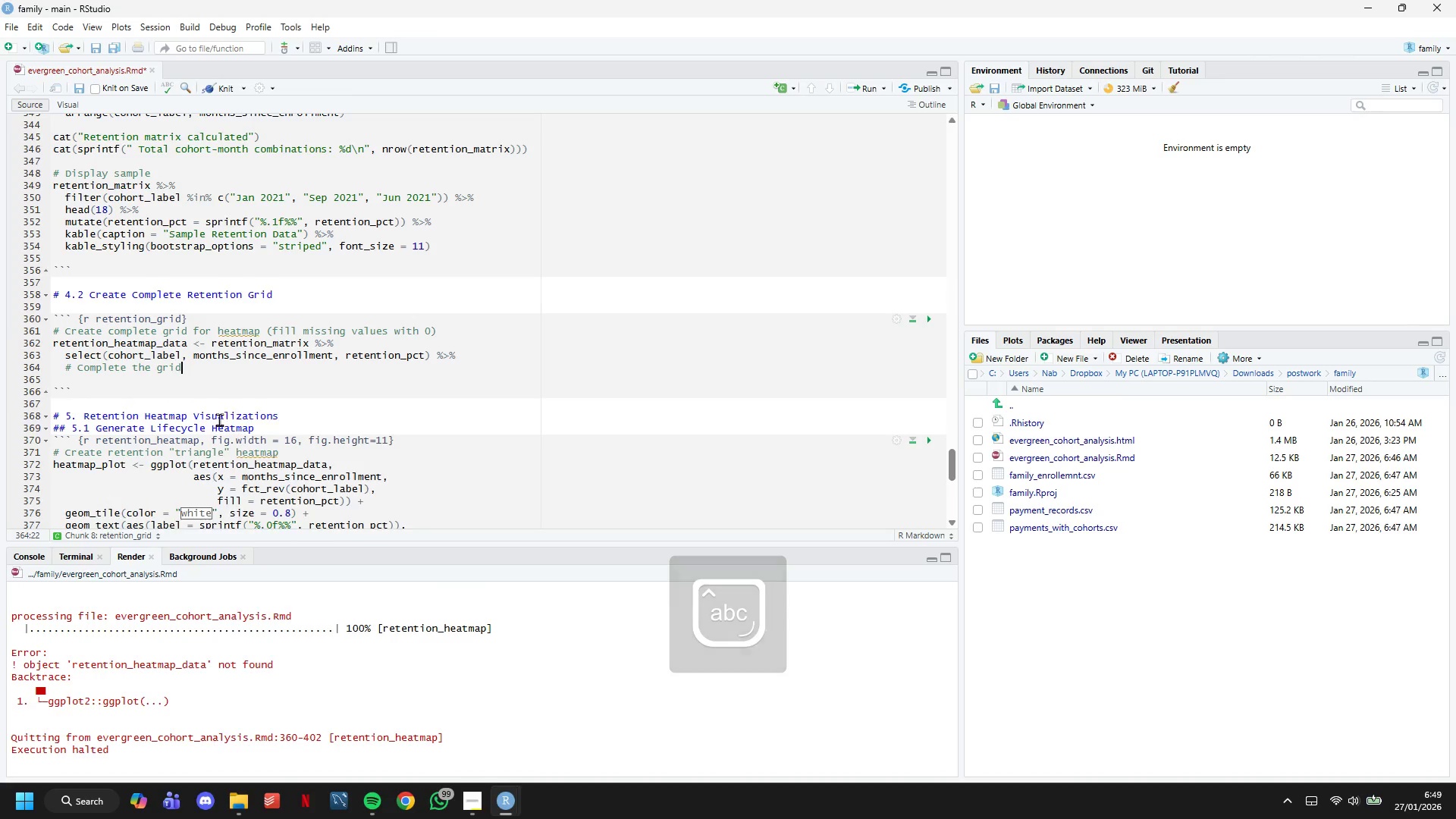 
key(Enter)
 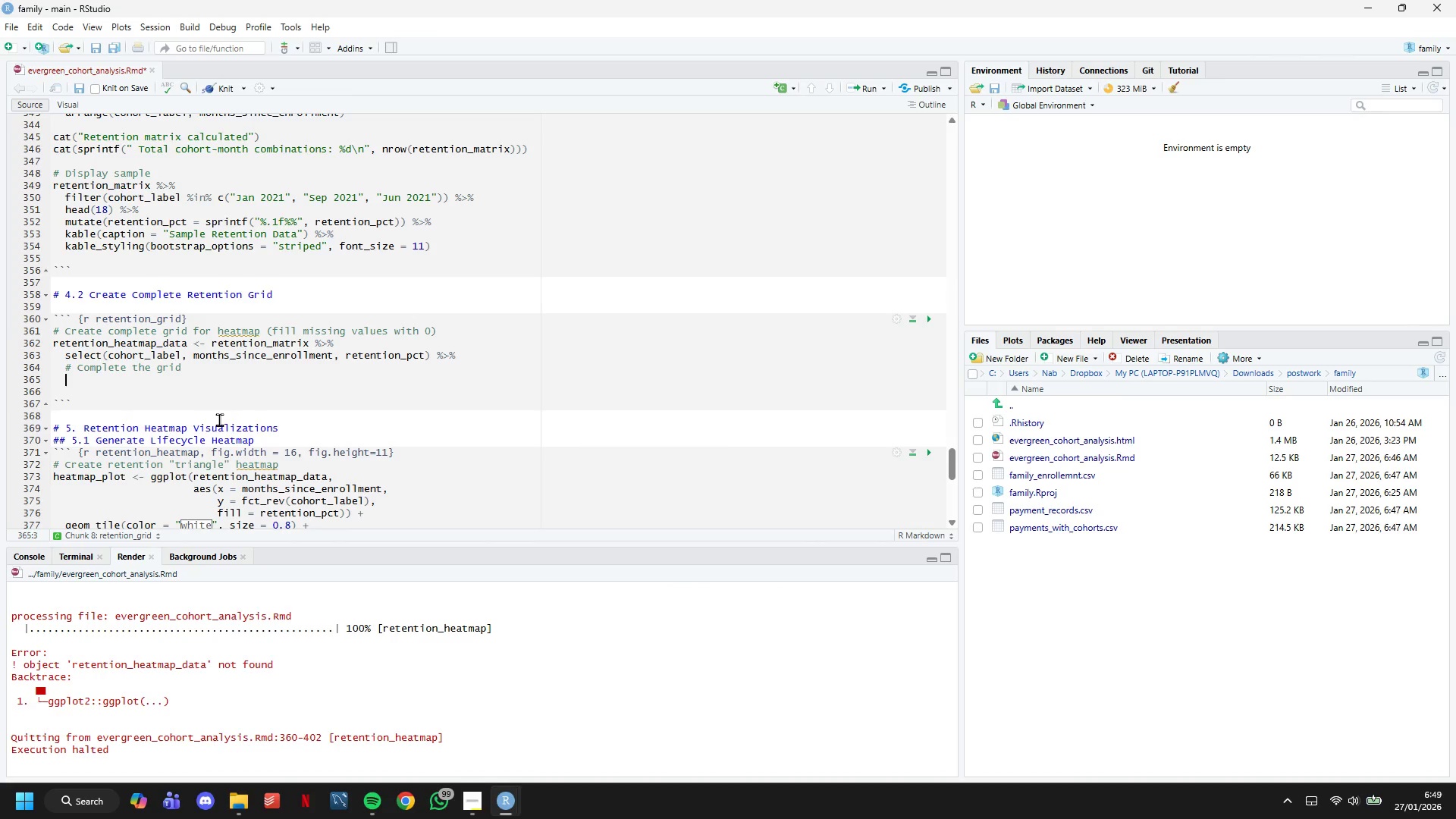 
type(complete()
 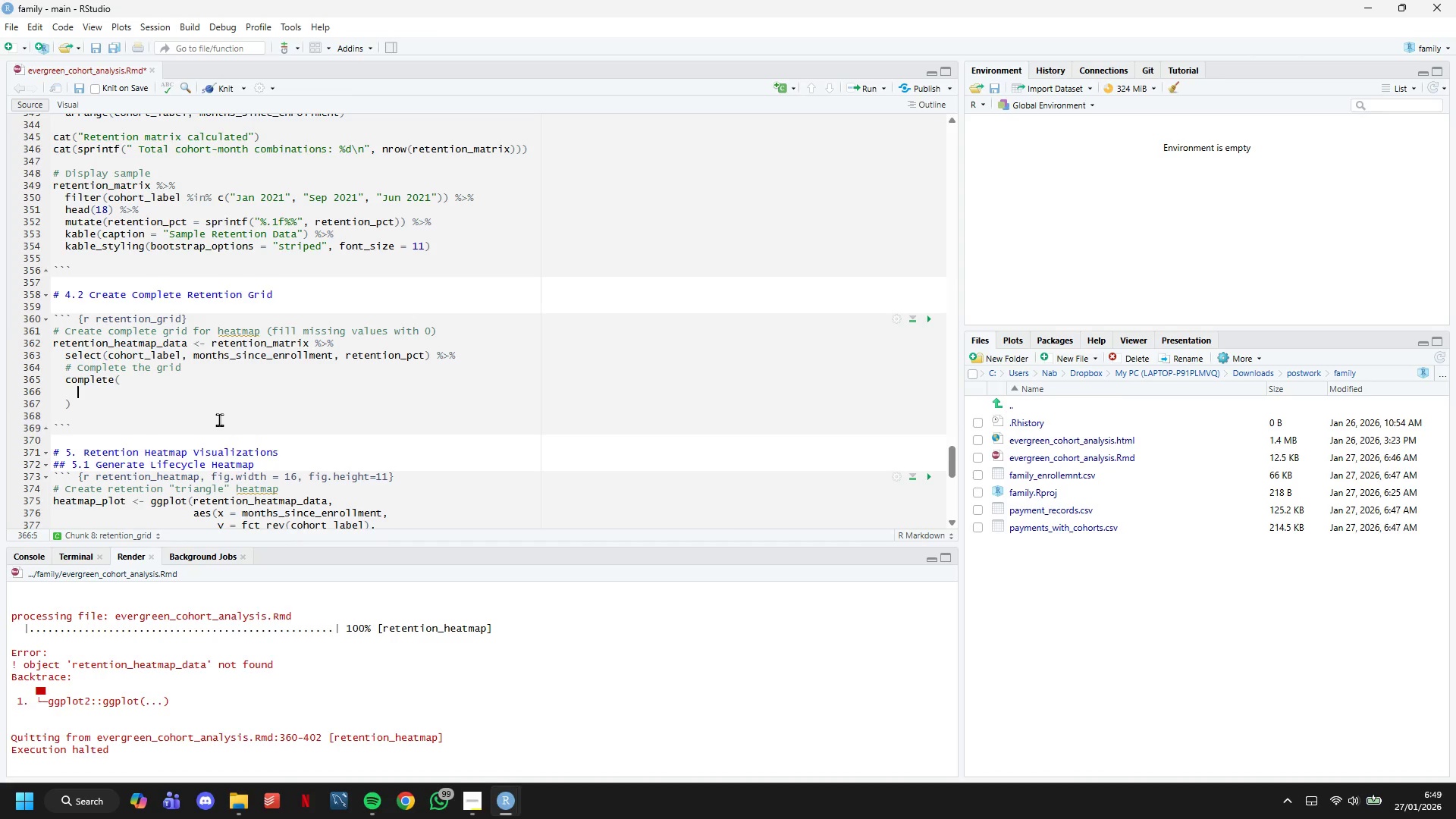 
 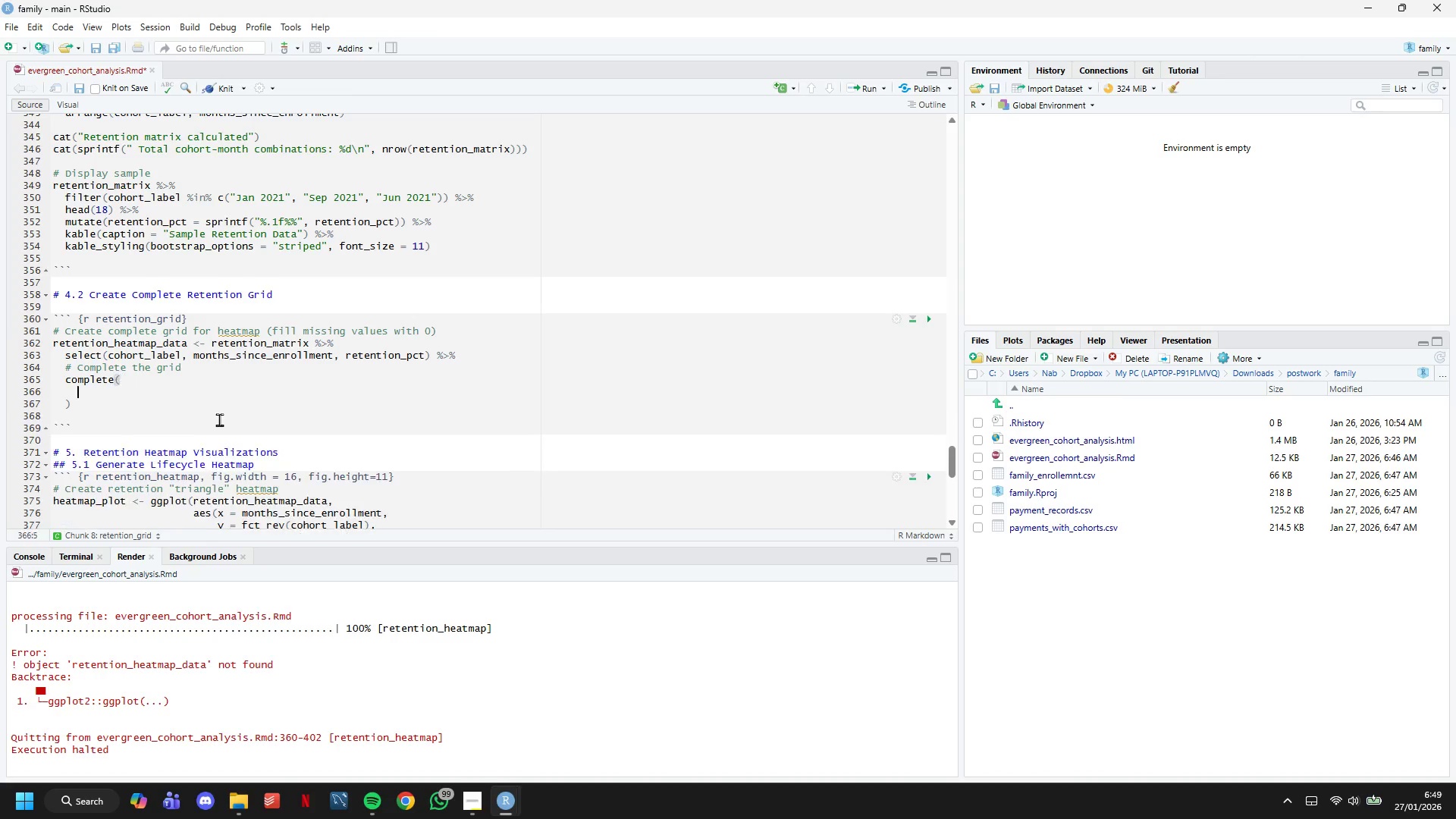 
key(Enter)
 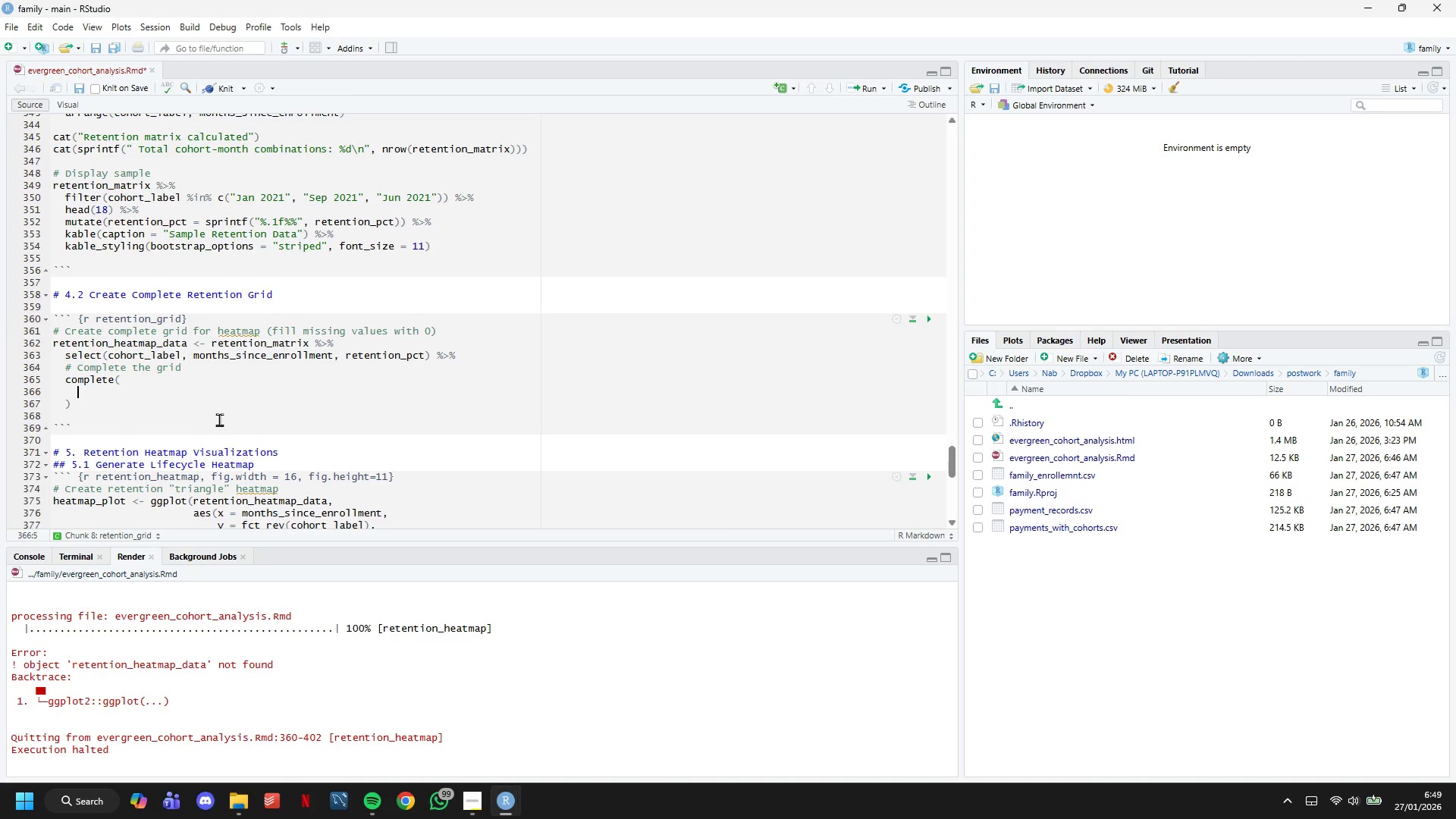 
type(cohort_label,)
 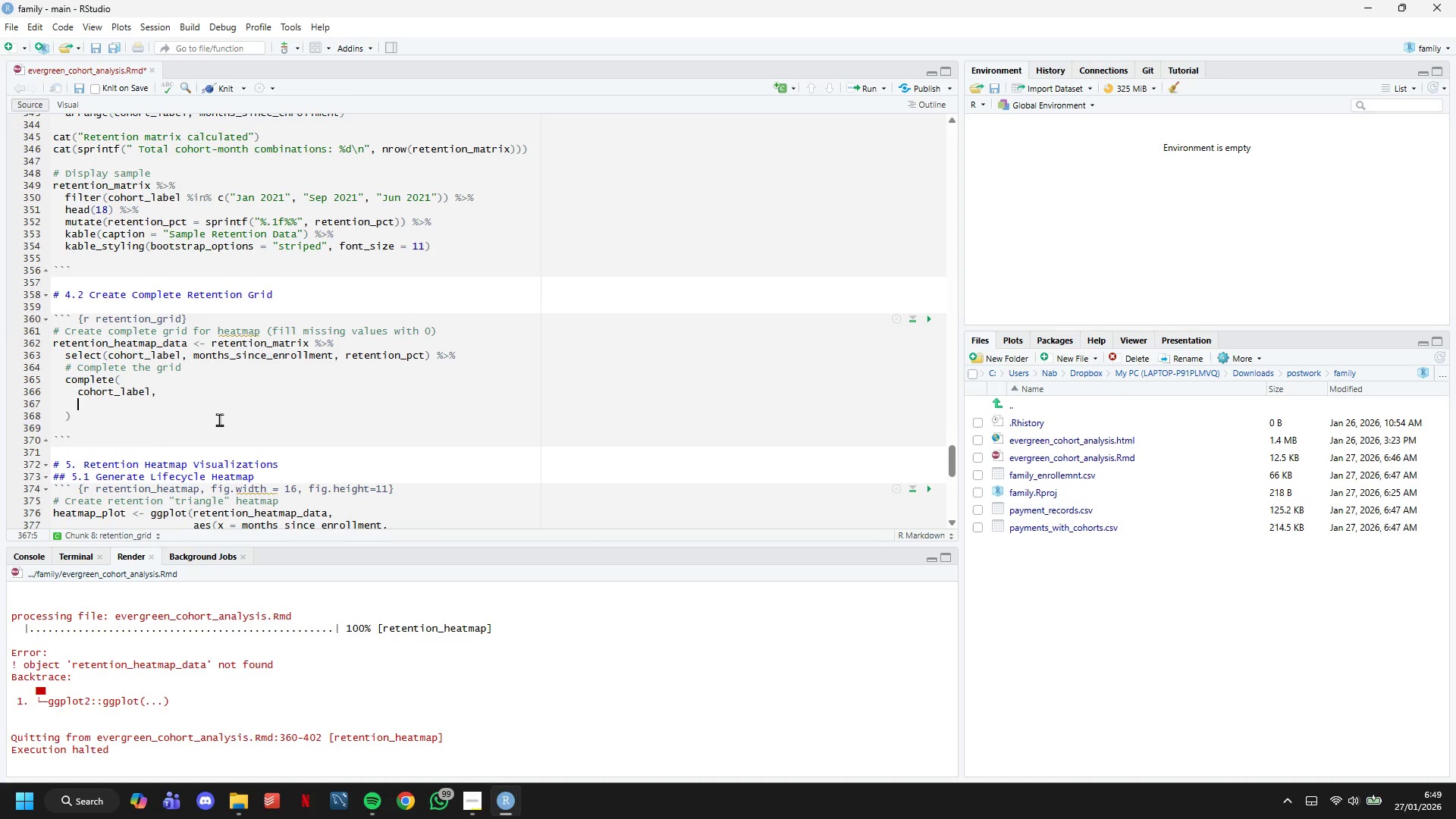 
key(Enter)
 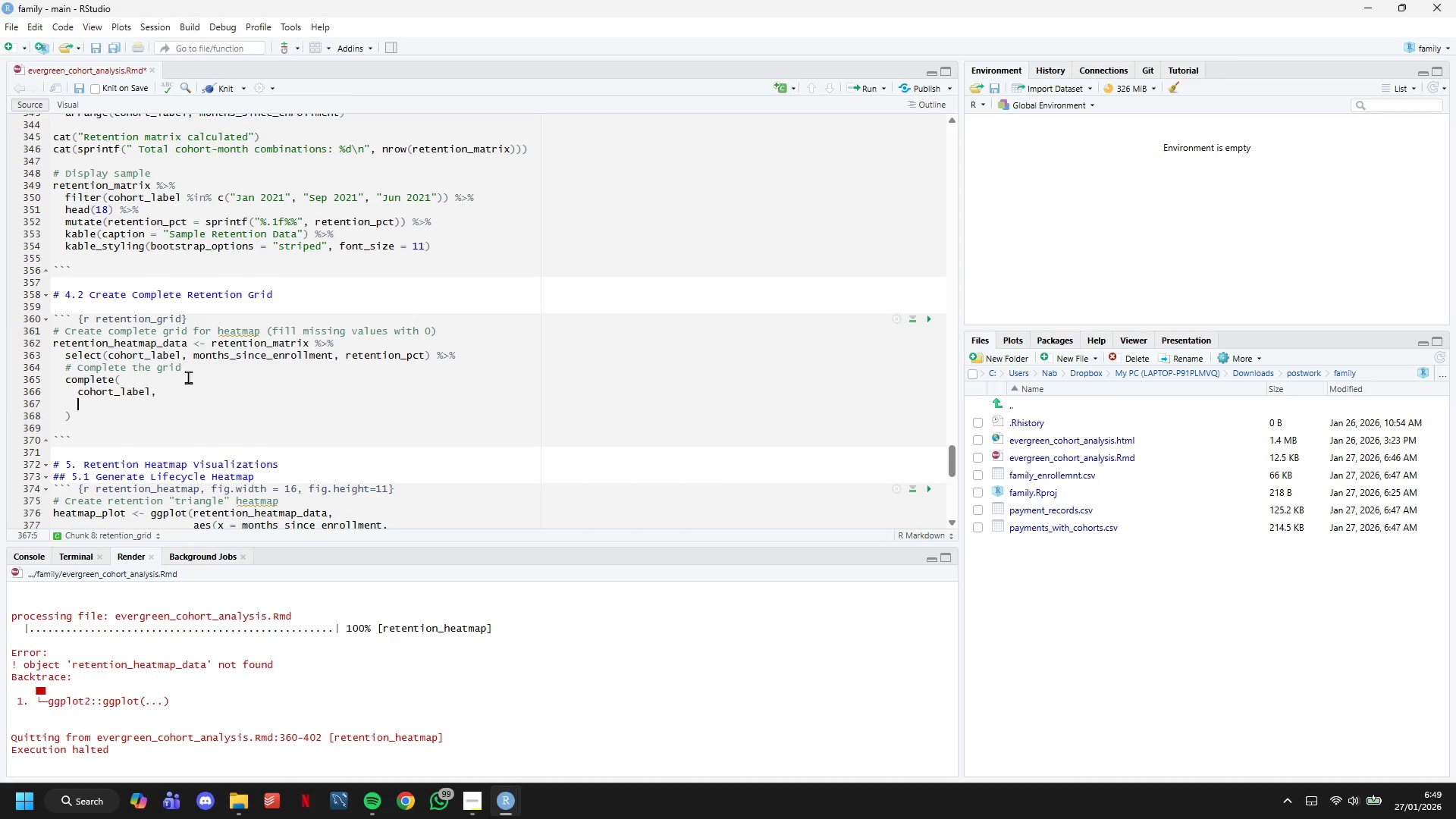 
left_click_drag(start_coordinate=[191, 353], to_coordinate=[337, 354])
 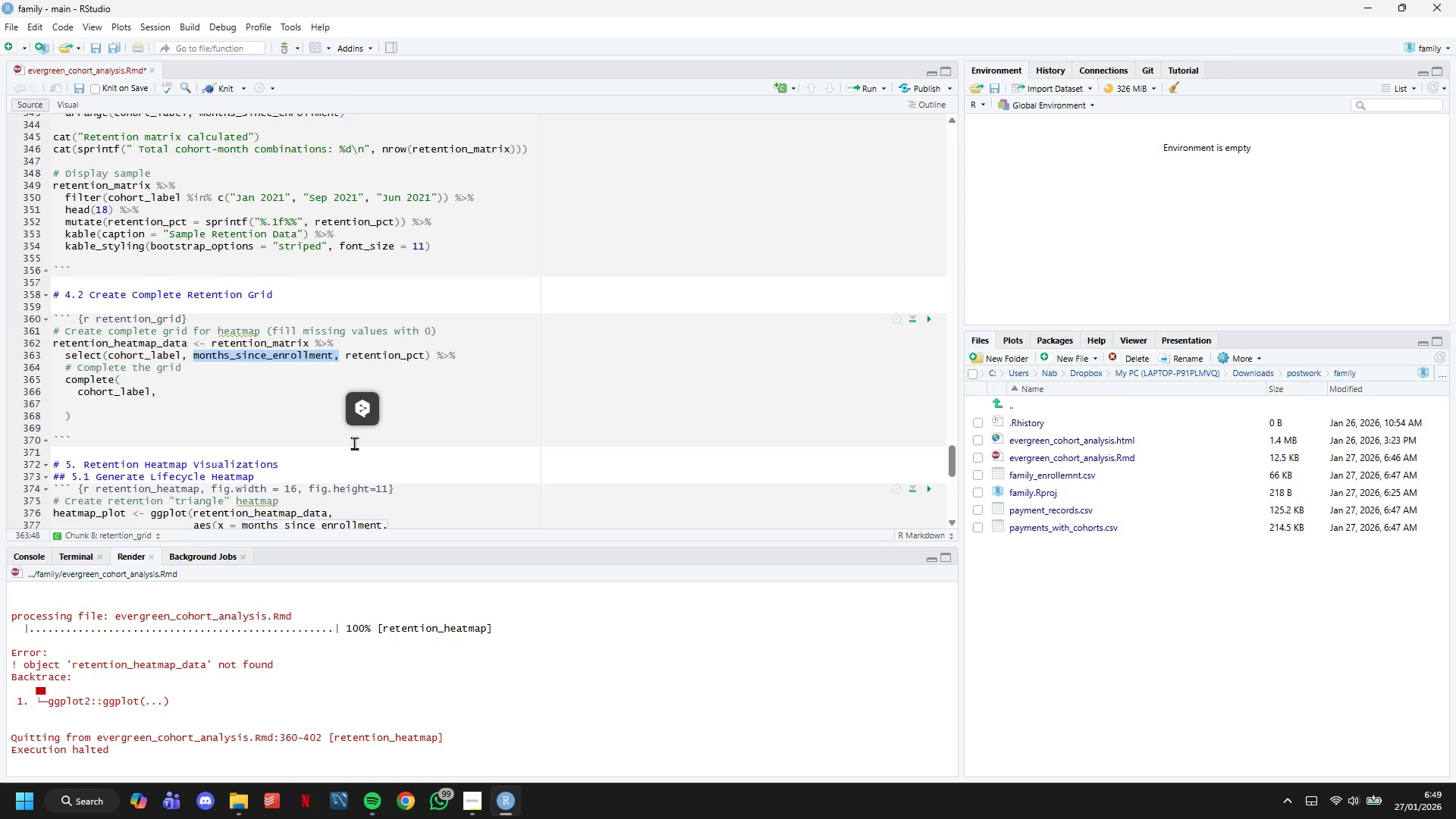 
key(Control+C)
 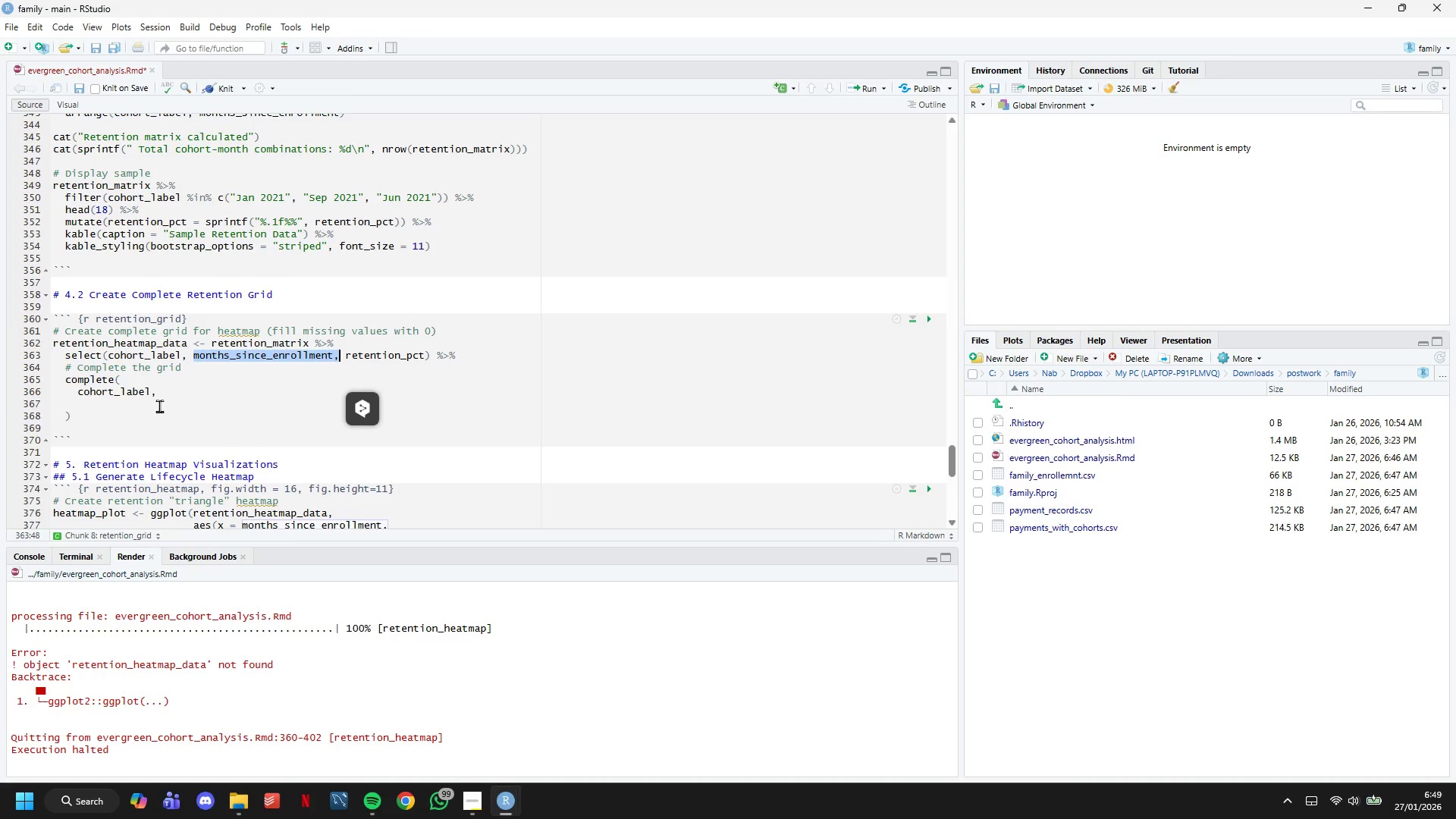 
left_click([158, 406])
 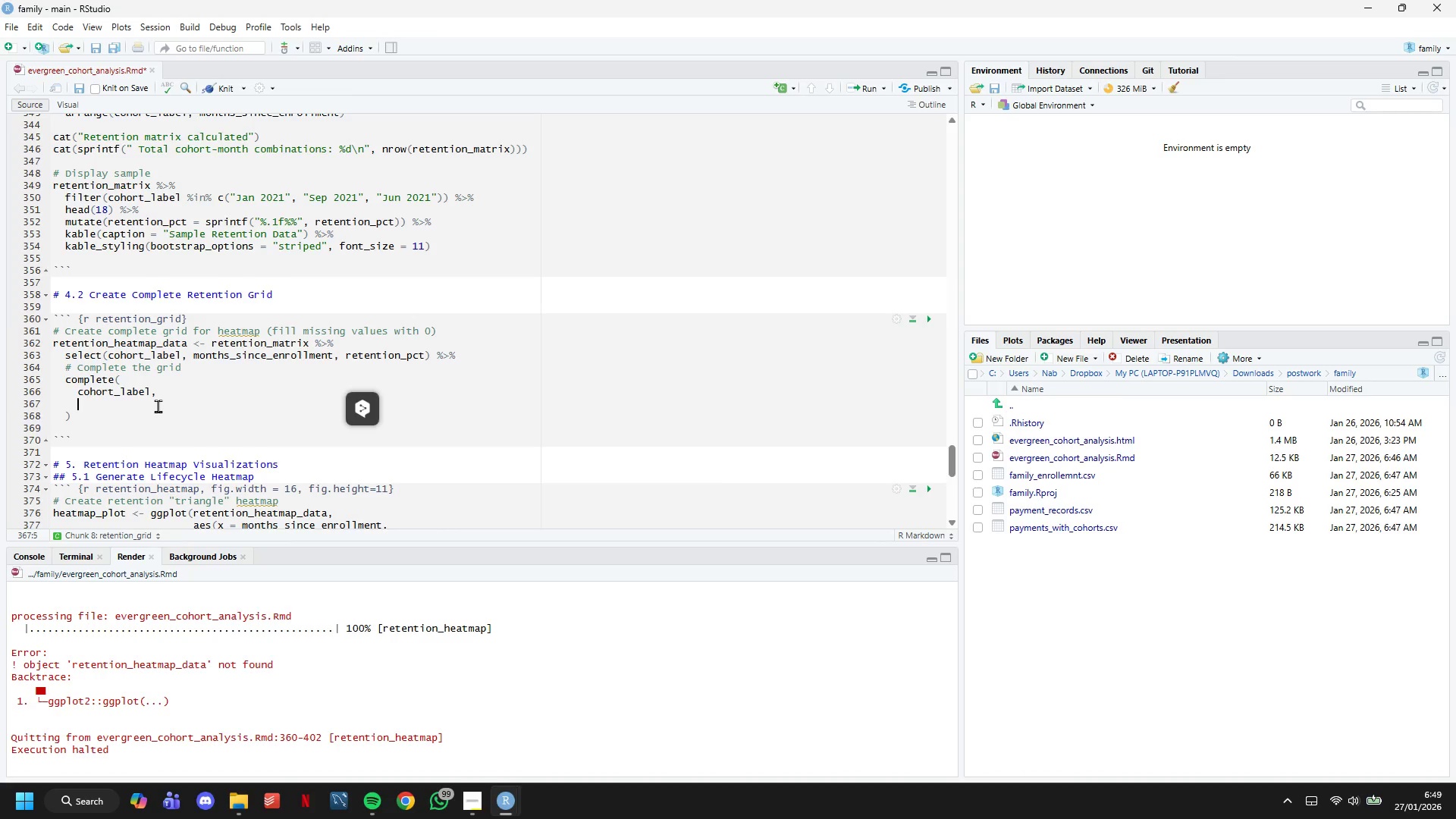 
key(Control+V)
 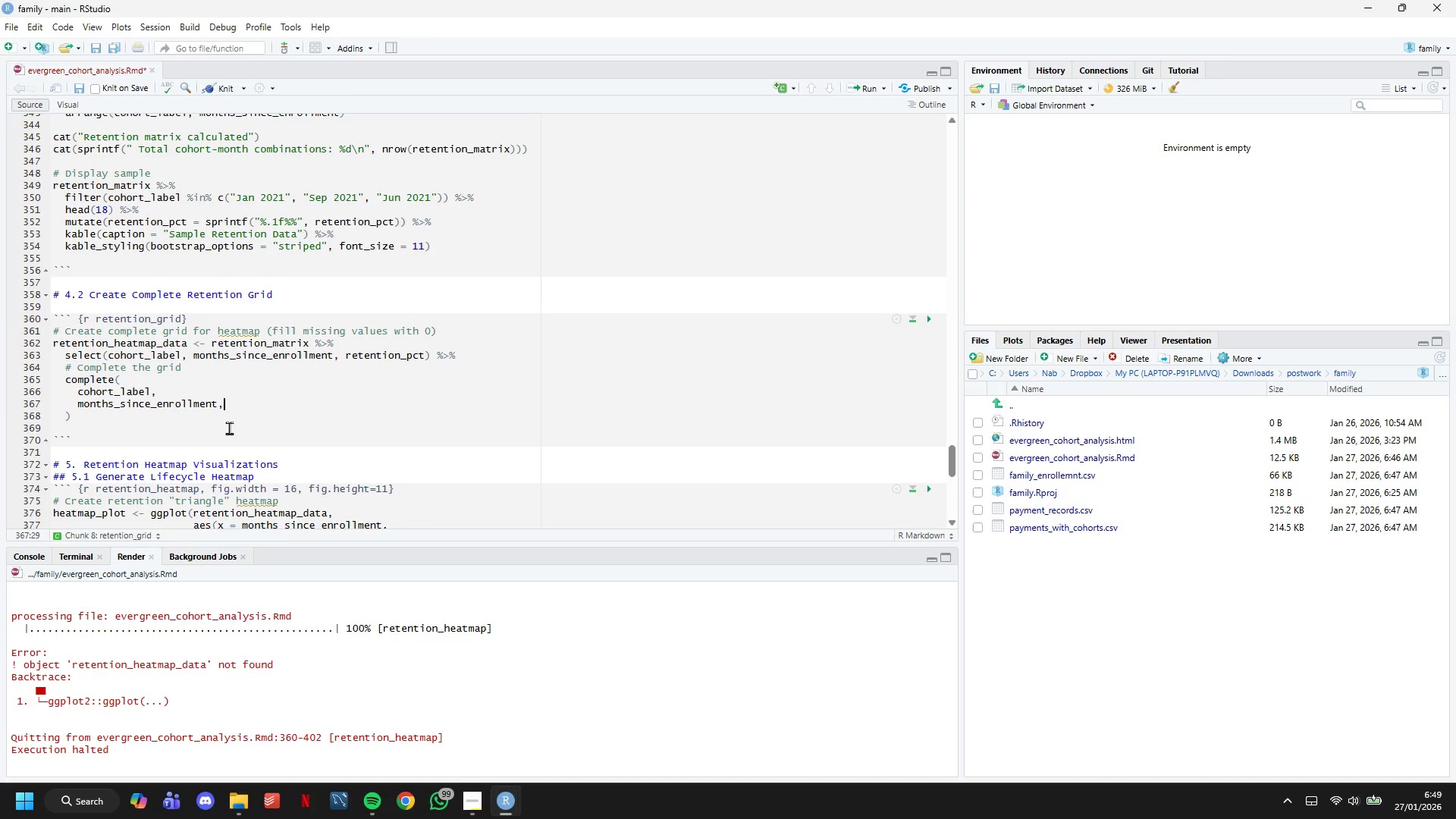 
key(ArrowLeft)
 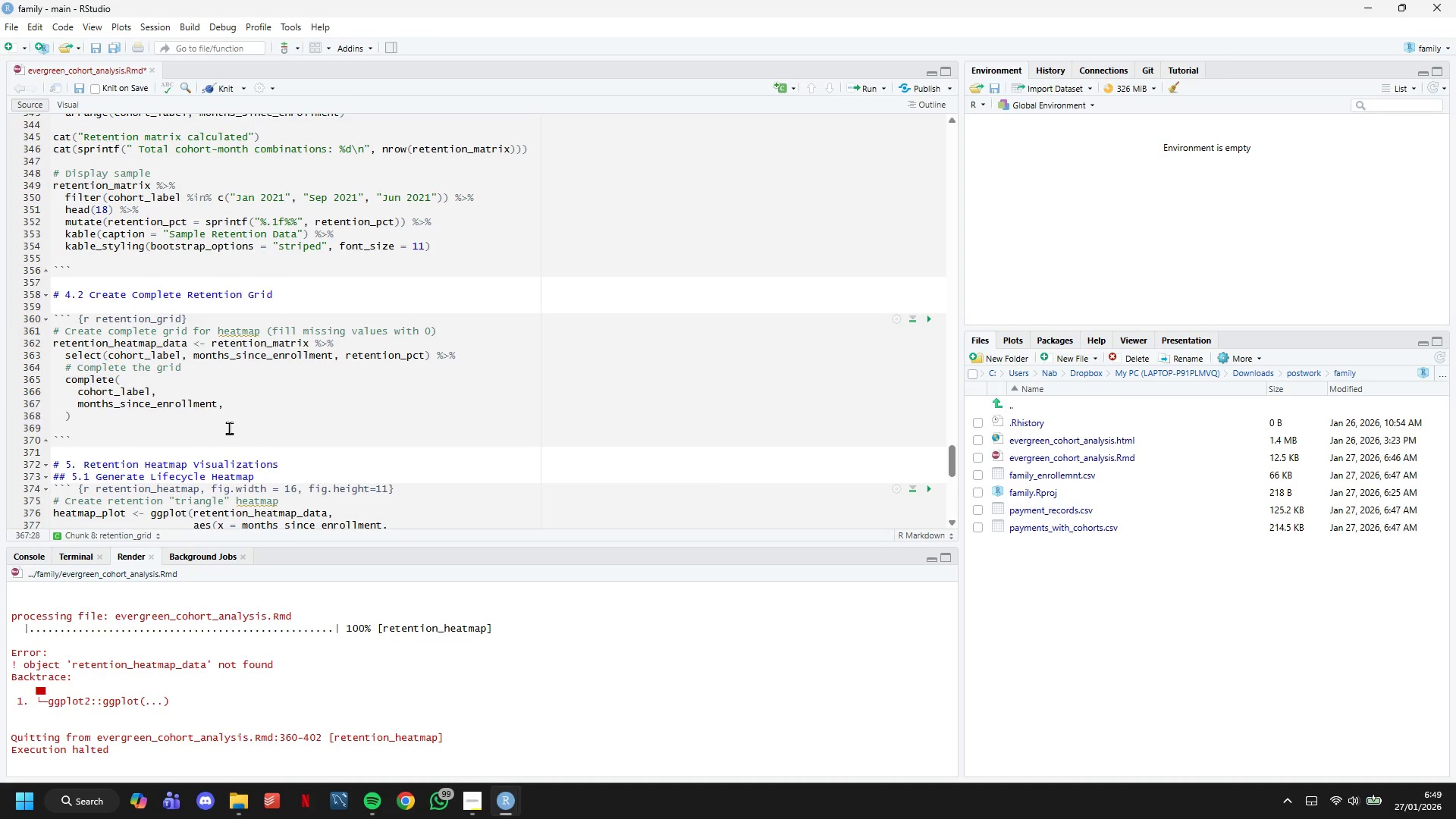 
type( = 0:24)
 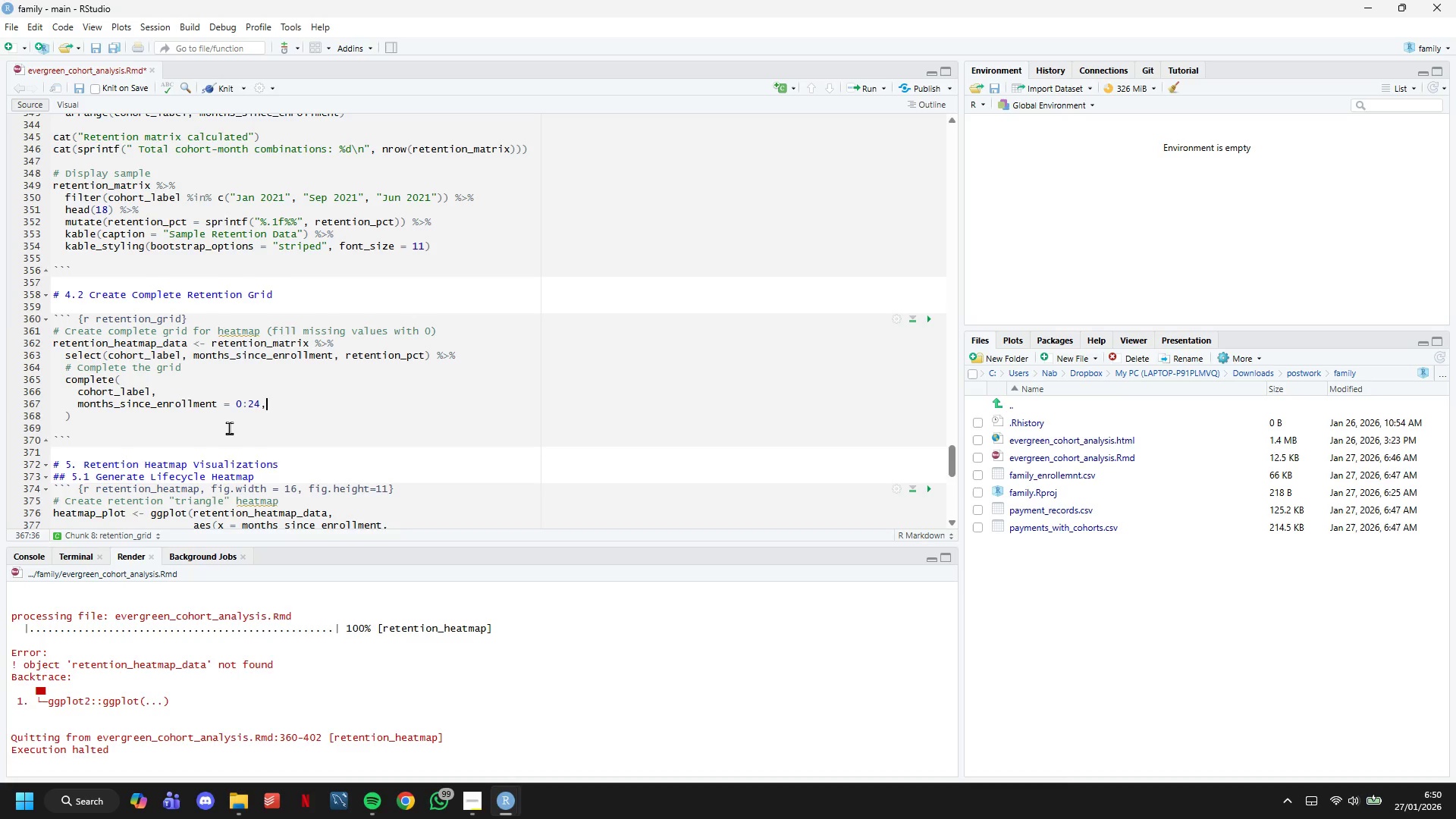 
key(ArrowRight)
 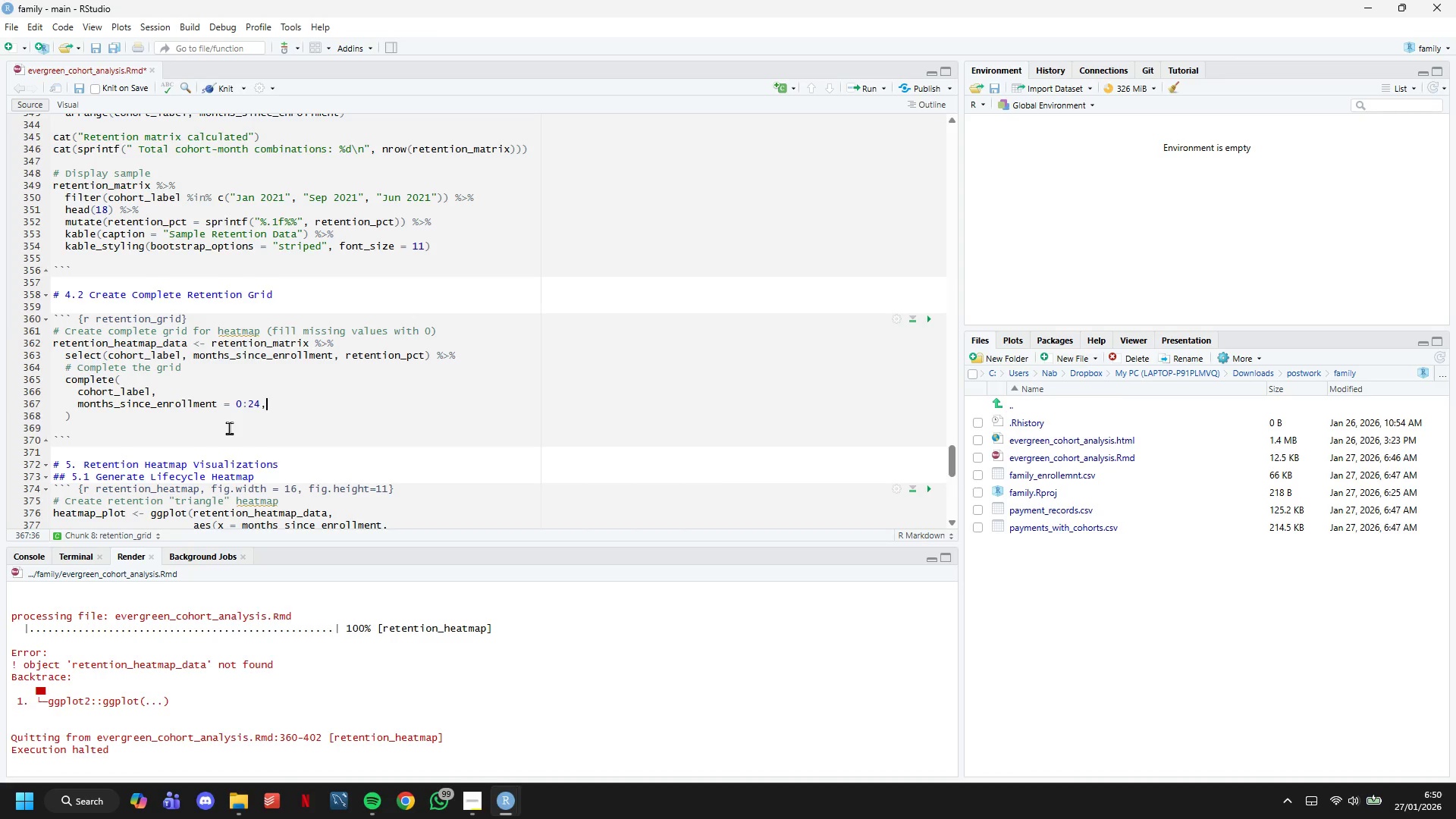 
key(Enter)
 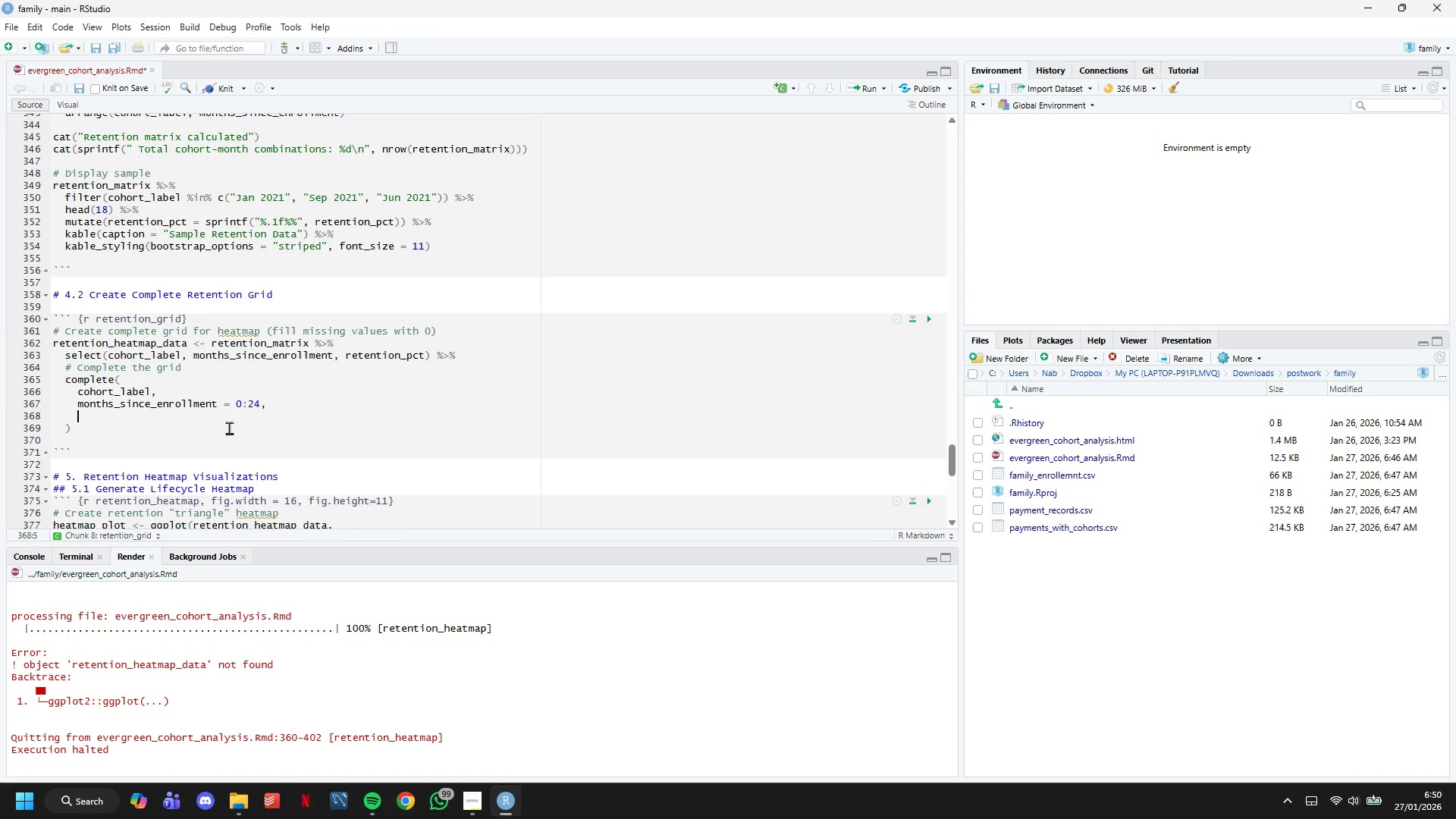 
type(filll )
key(Backspace)
key(Backspace)
type( = list()
 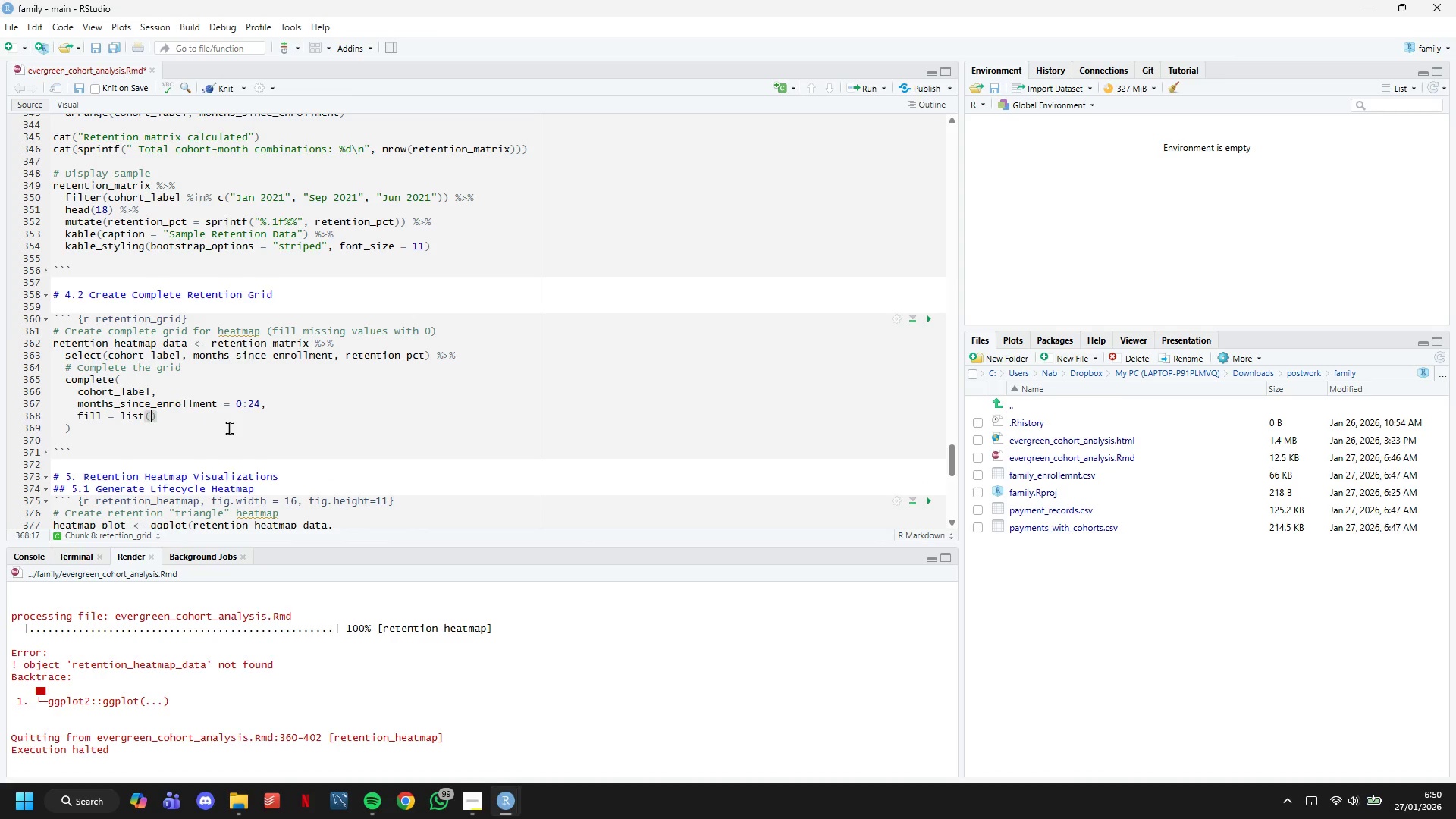 
left_click_drag(start_coordinate=[346, 357], to_coordinate=[424, 356])
 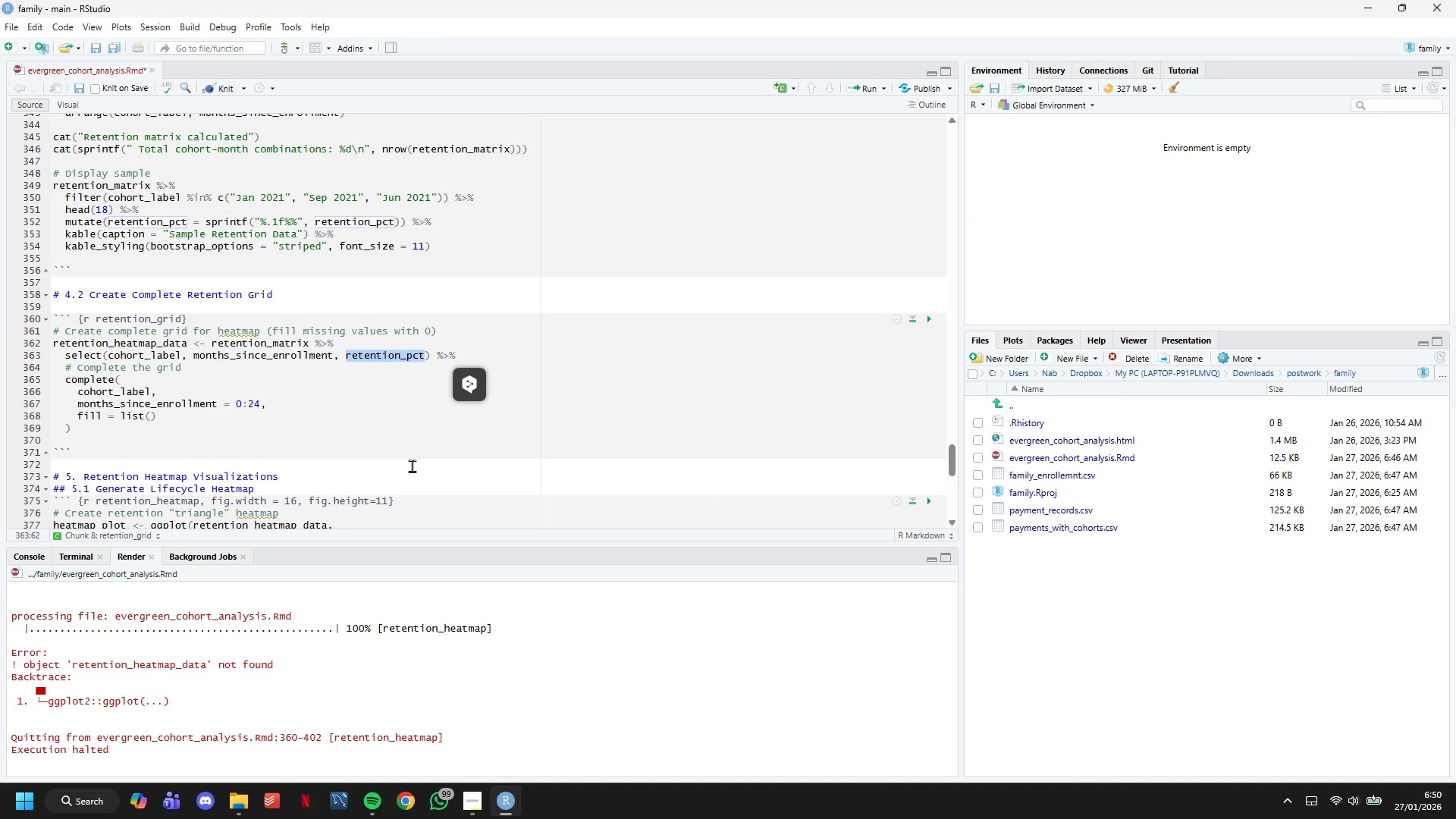 
key(Control+C)
 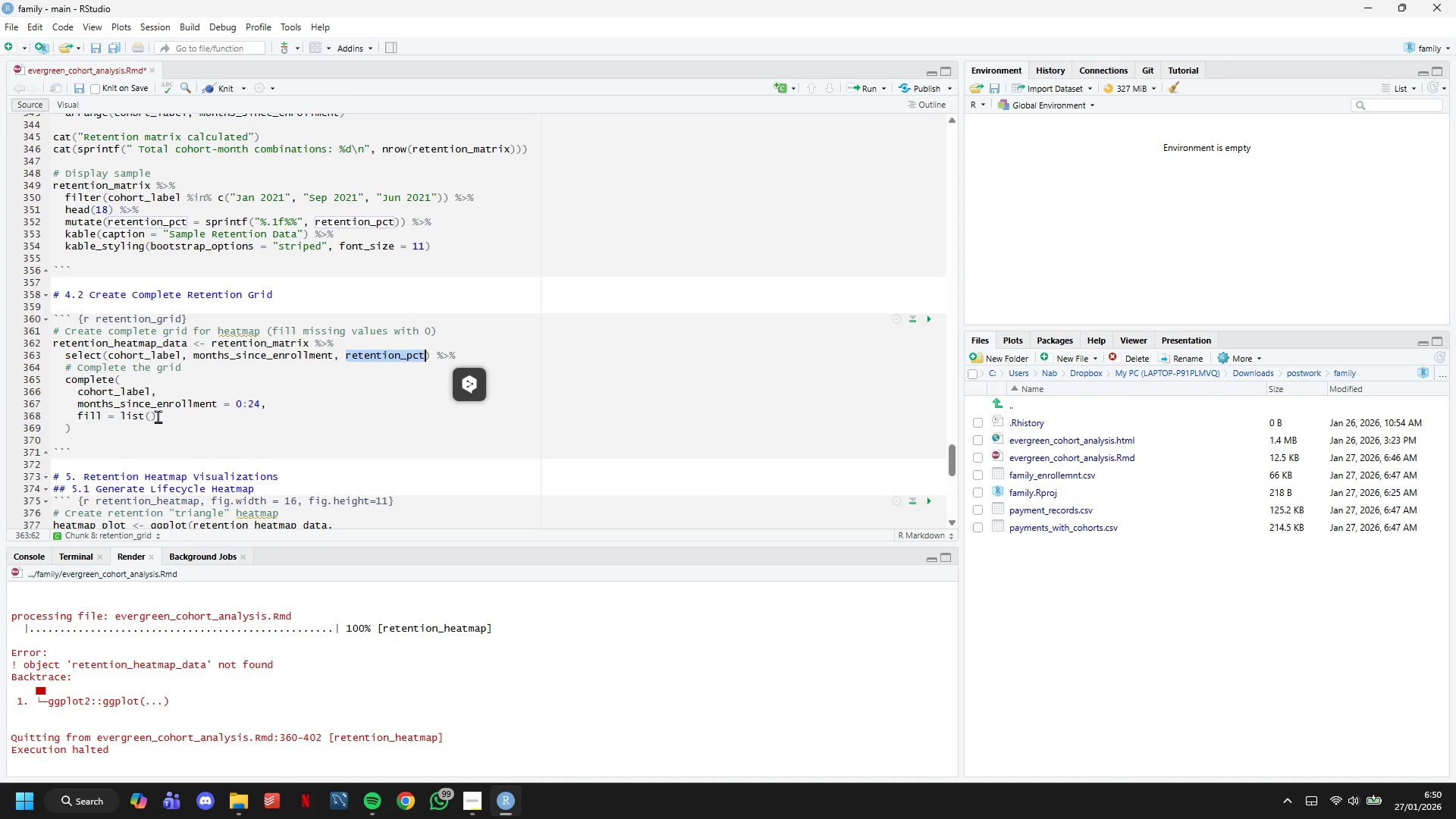 
left_click([152, 416])
 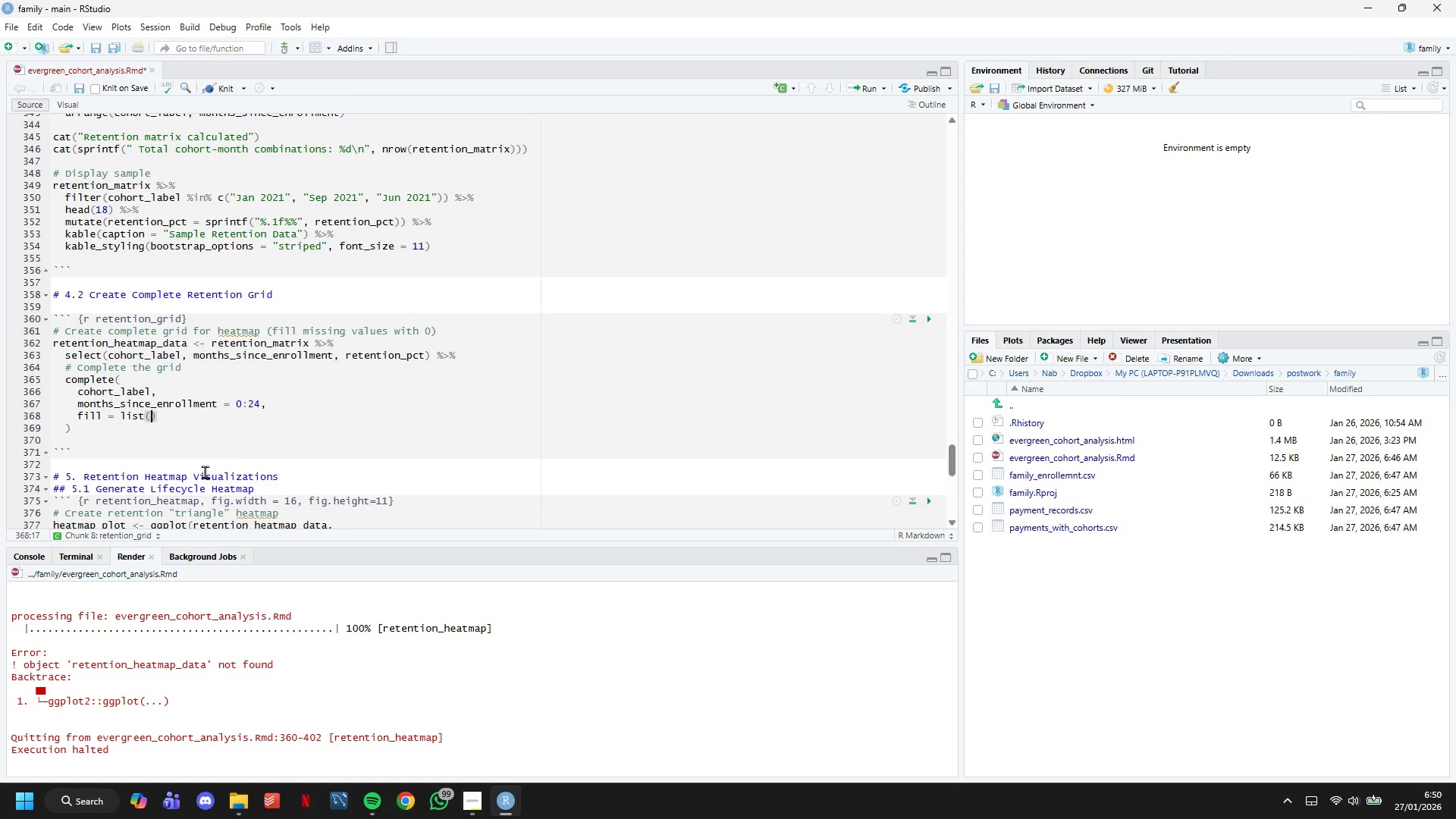 
key(Control+V)
 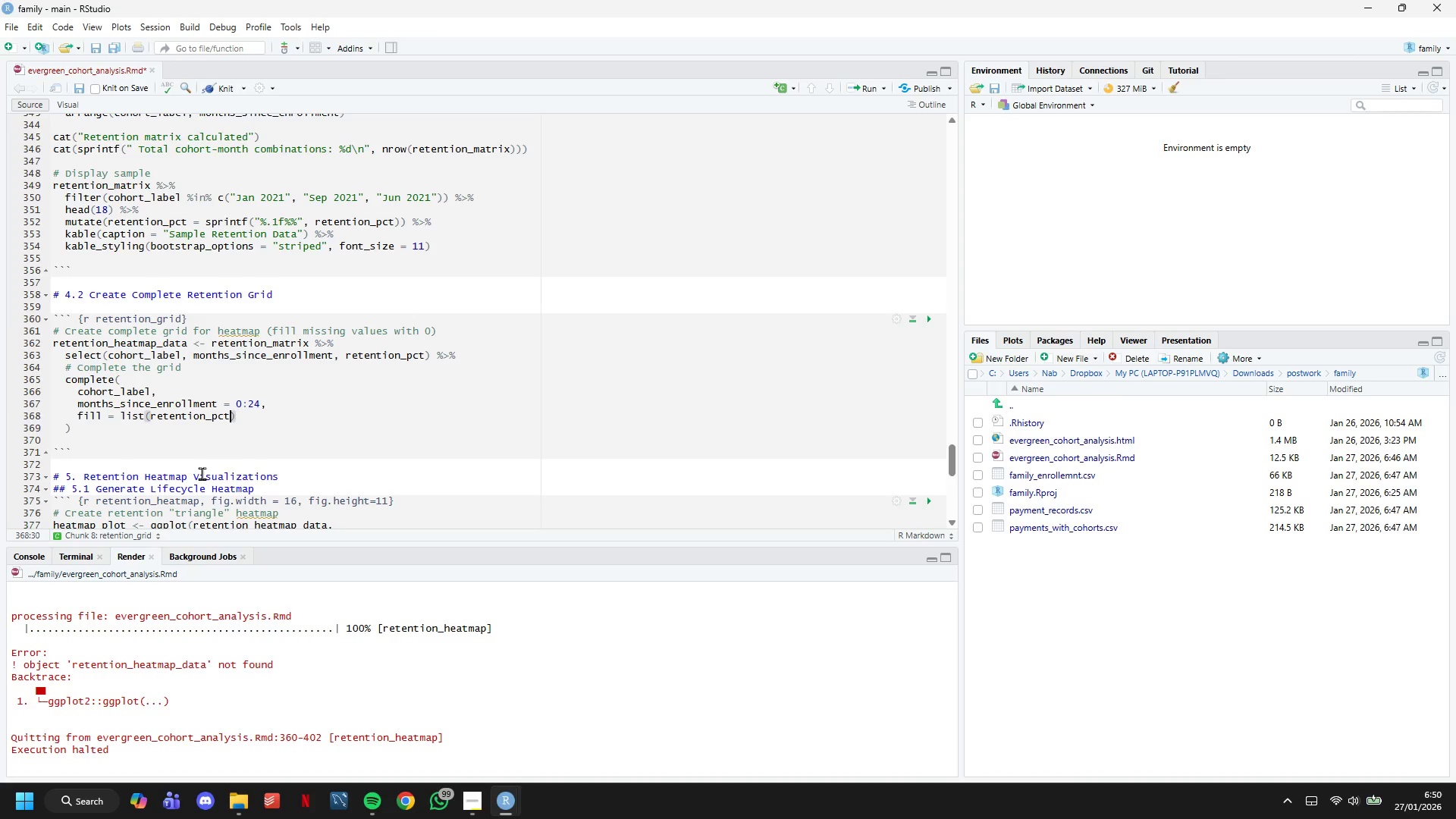 
key(Space)
 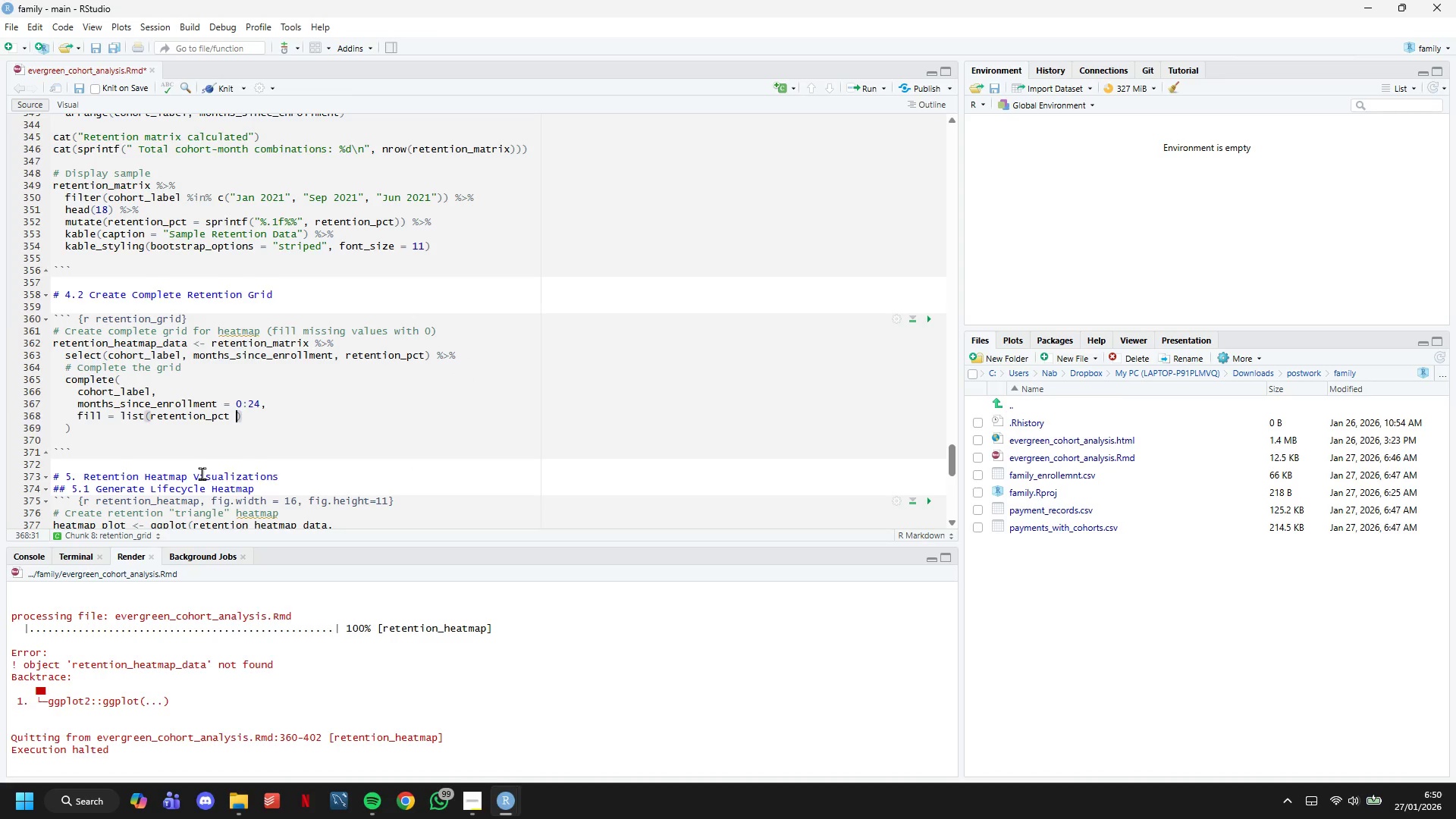 
key(Equal)
 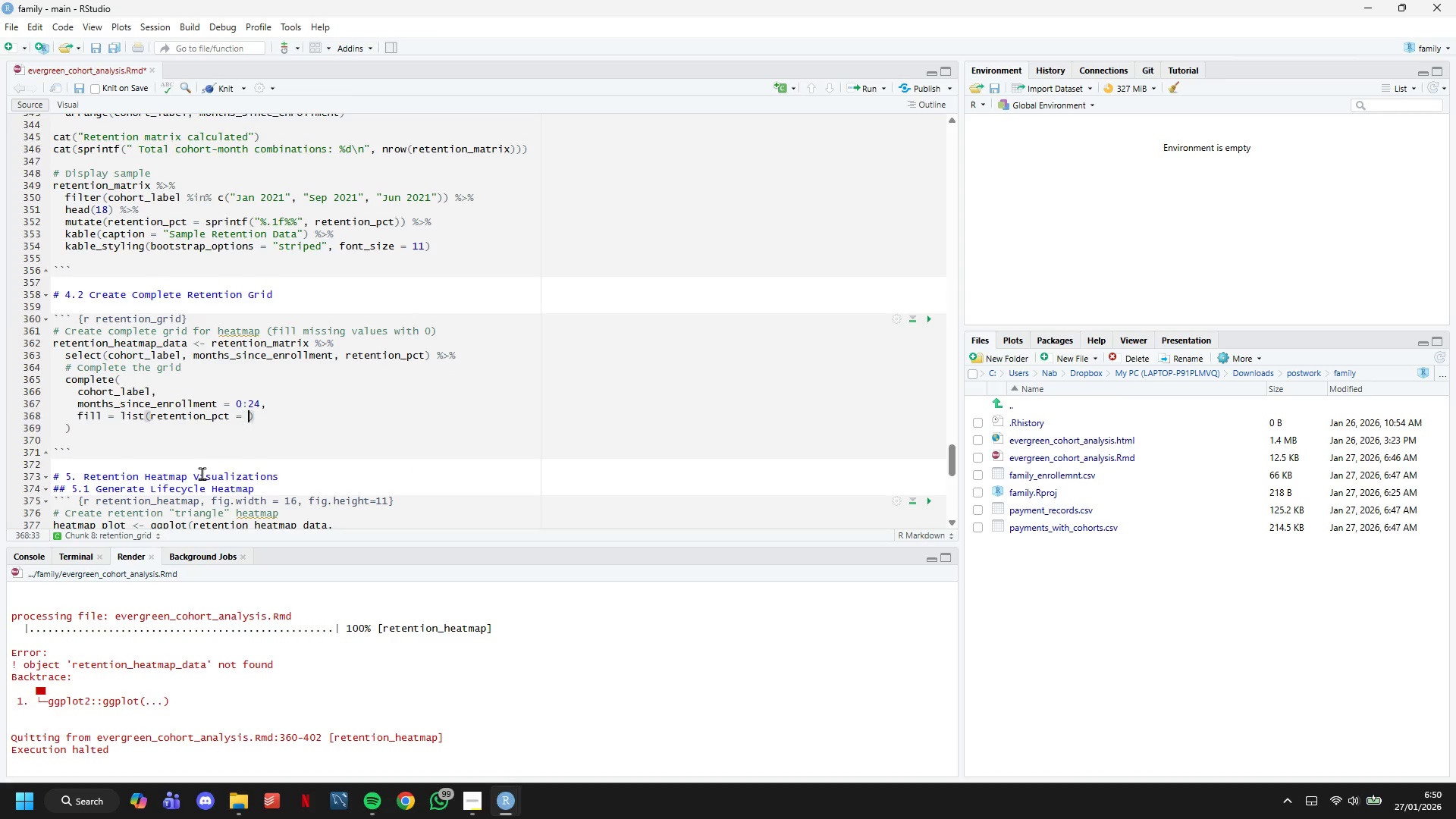 
key(Space)
 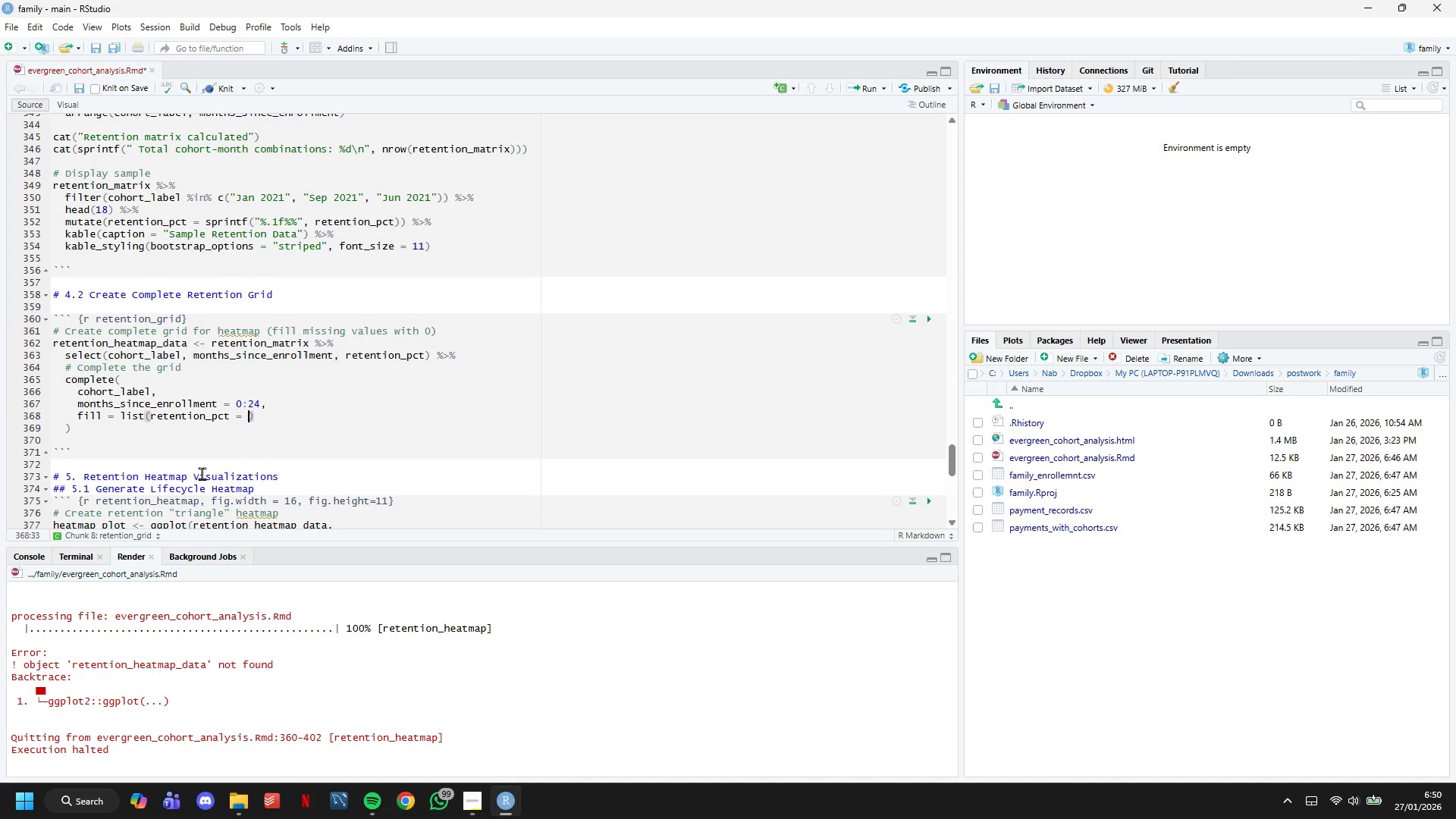 
key(0)
 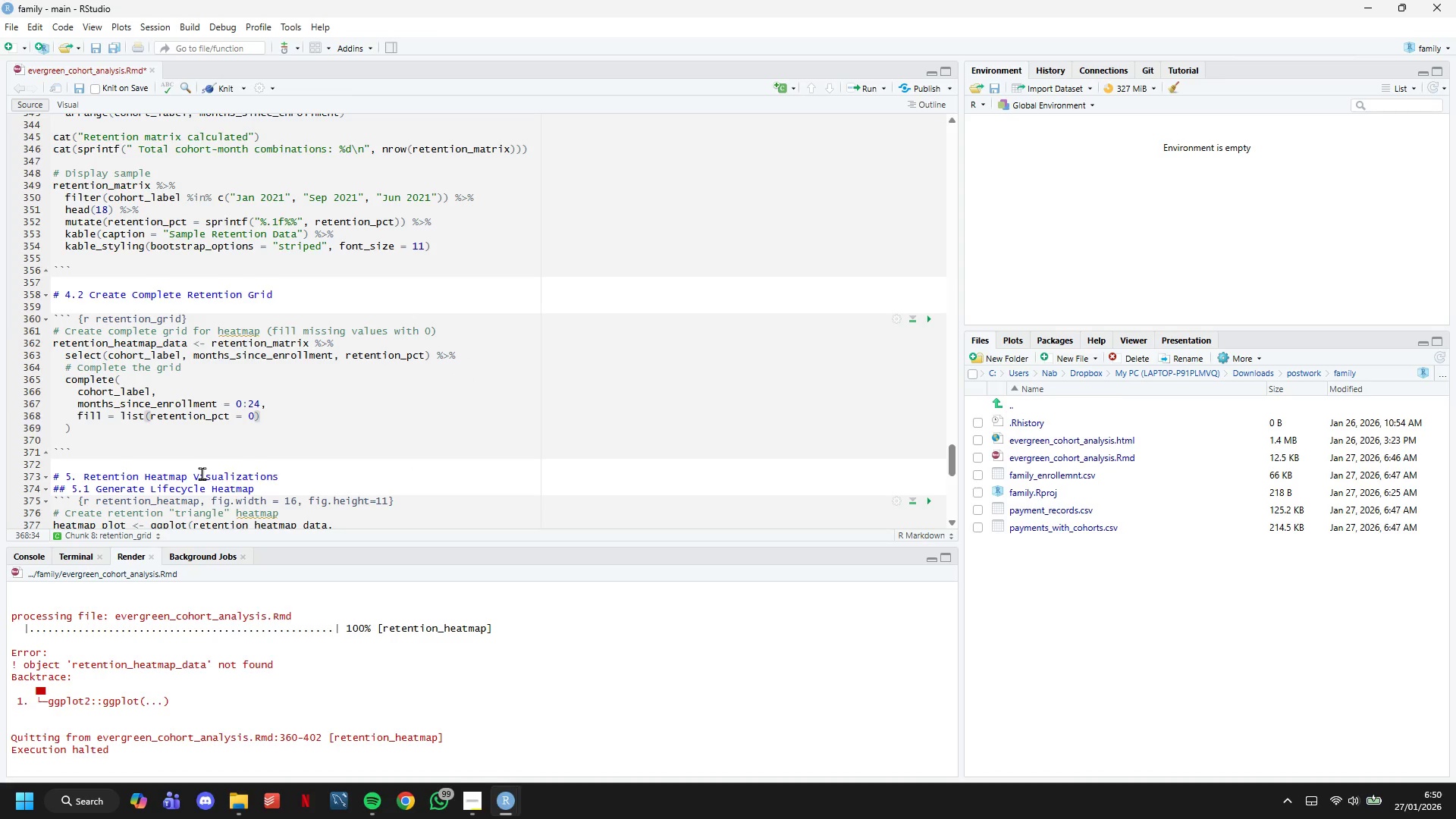 
key(ArrowRight)
 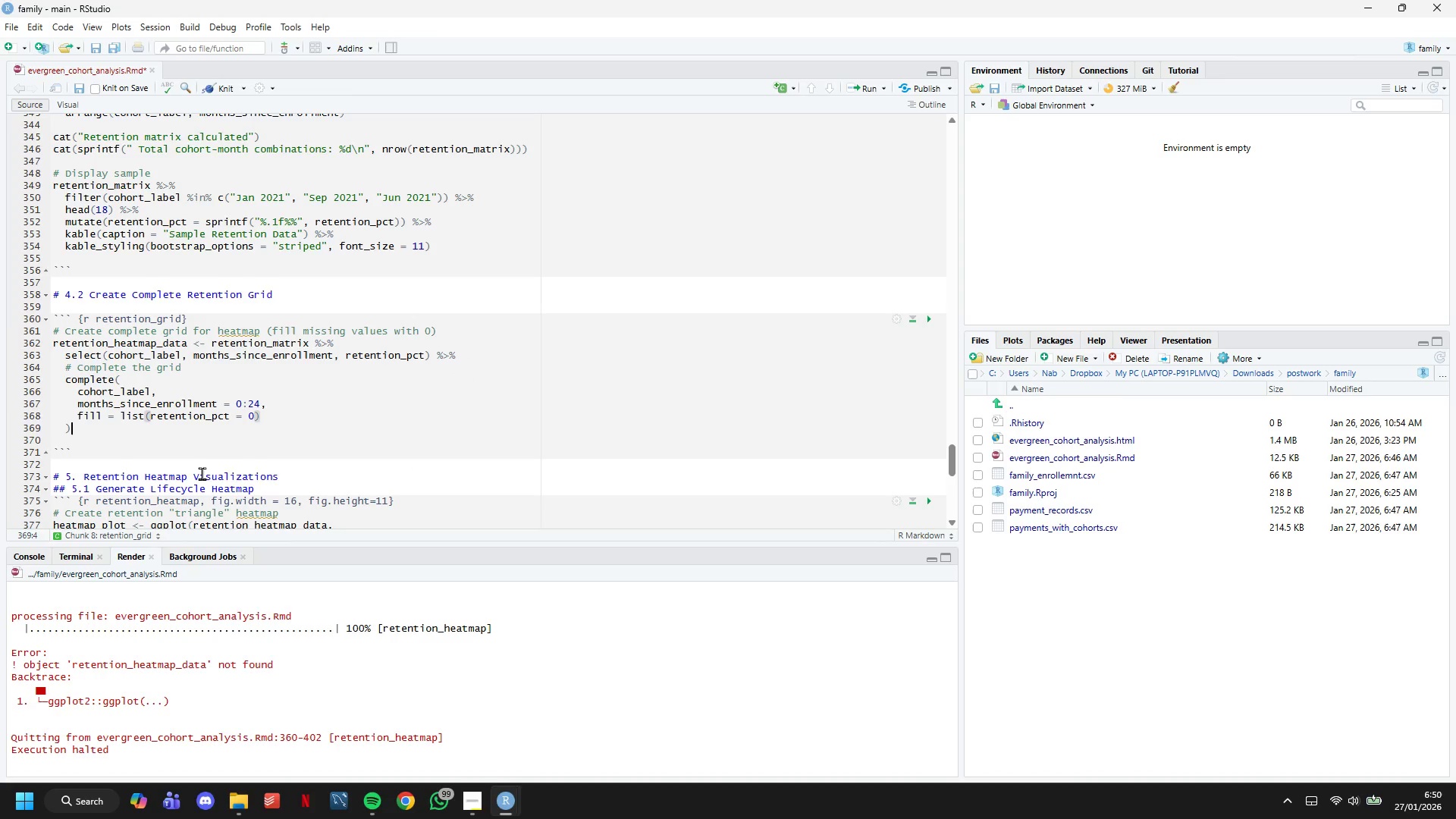 
key(ArrowDown)
 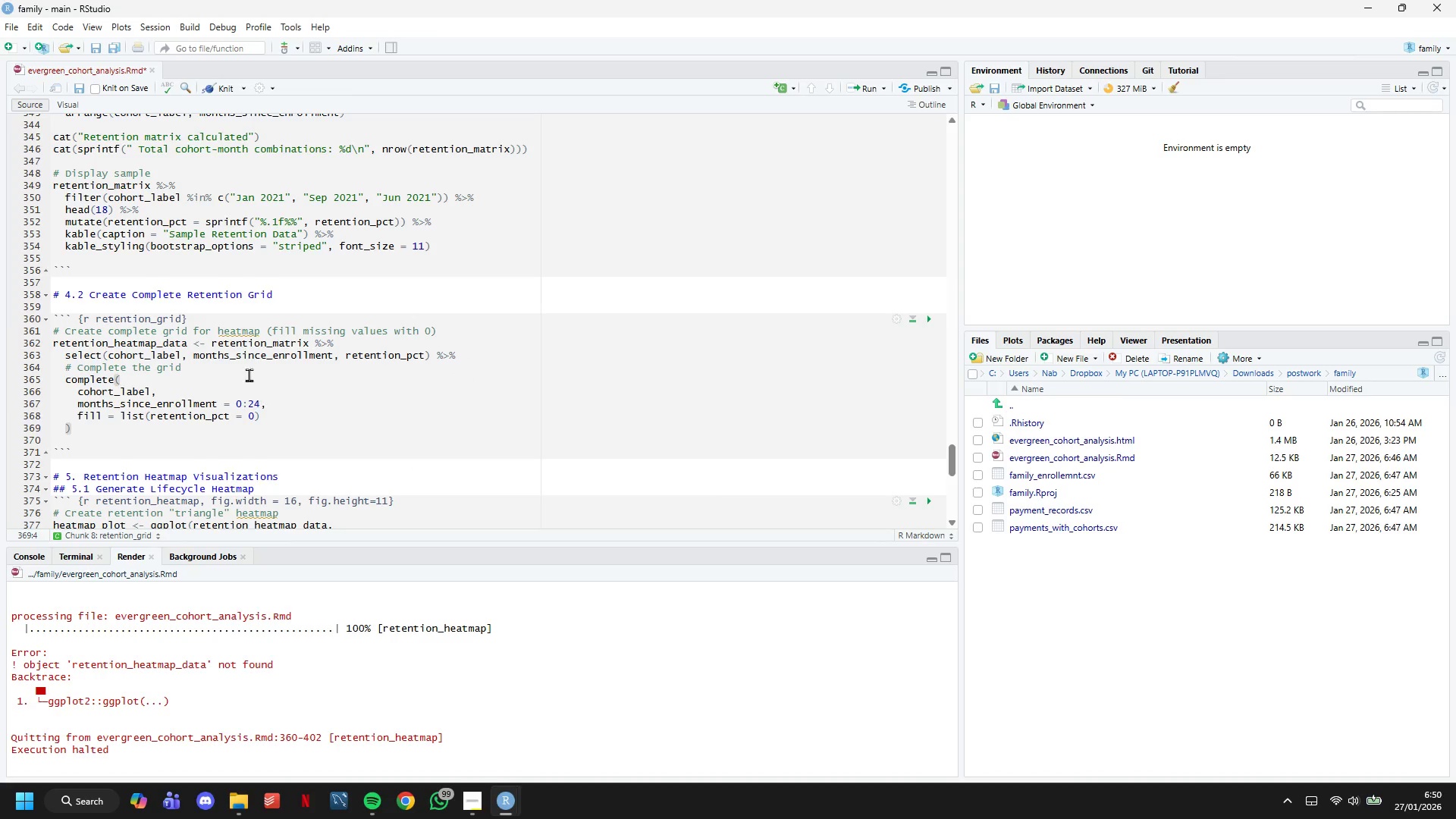 
scroll: coordinate [286, 321], scroll_direction: down, amount: 13.0
 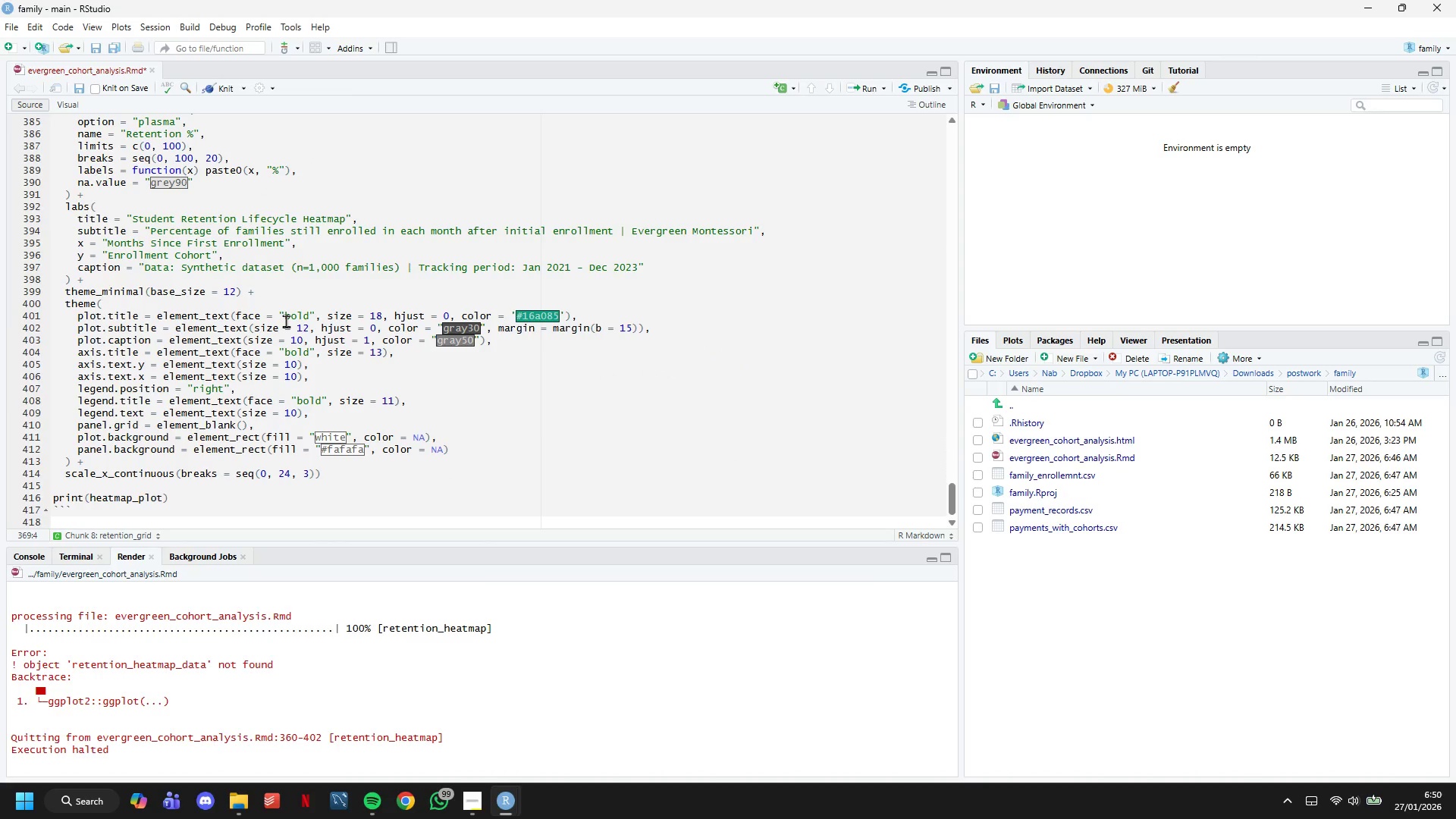 
scroll: coordinate [302, 256], scroll_direction: up, amount: 7.0
 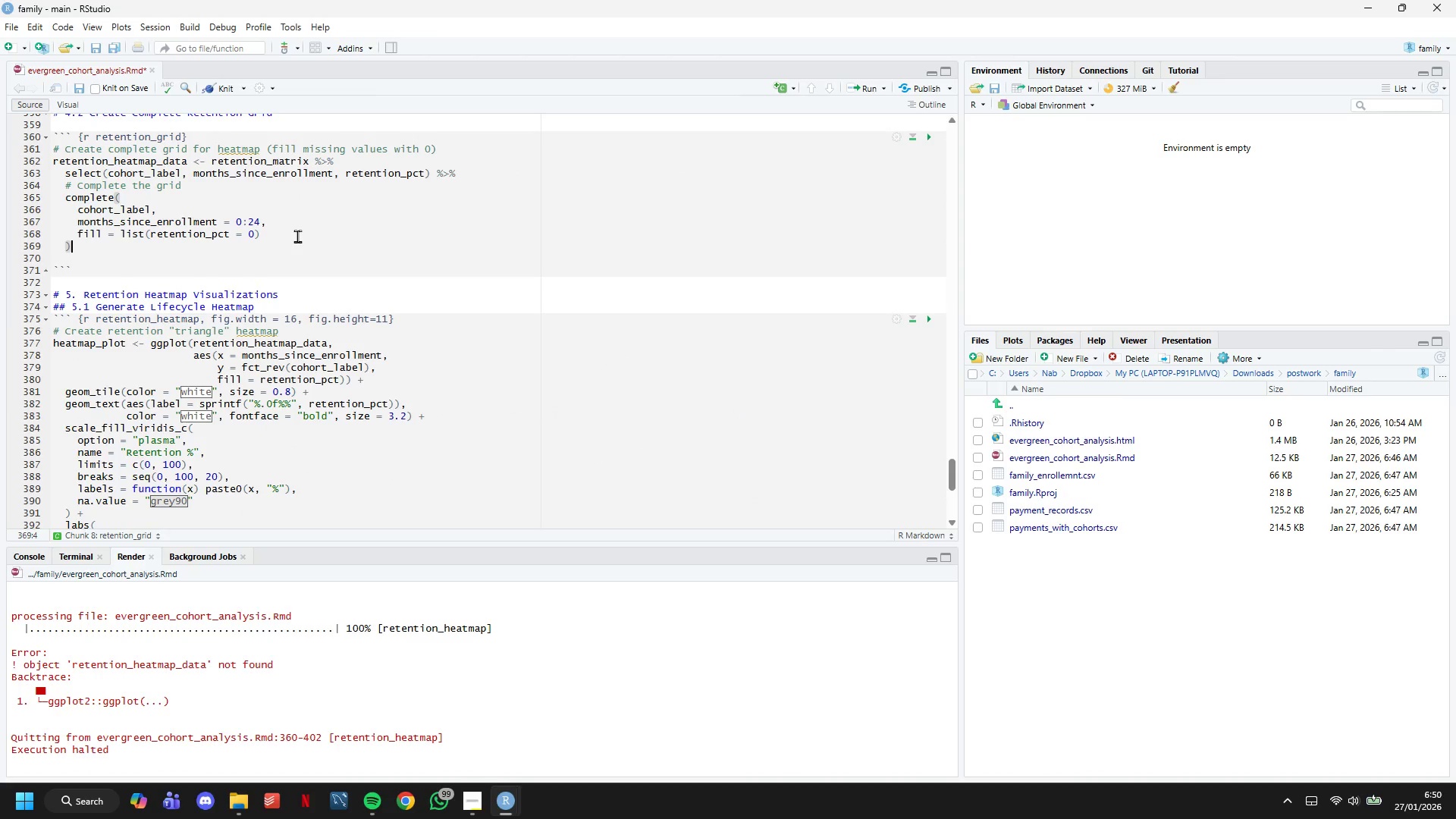 
key(Space)
 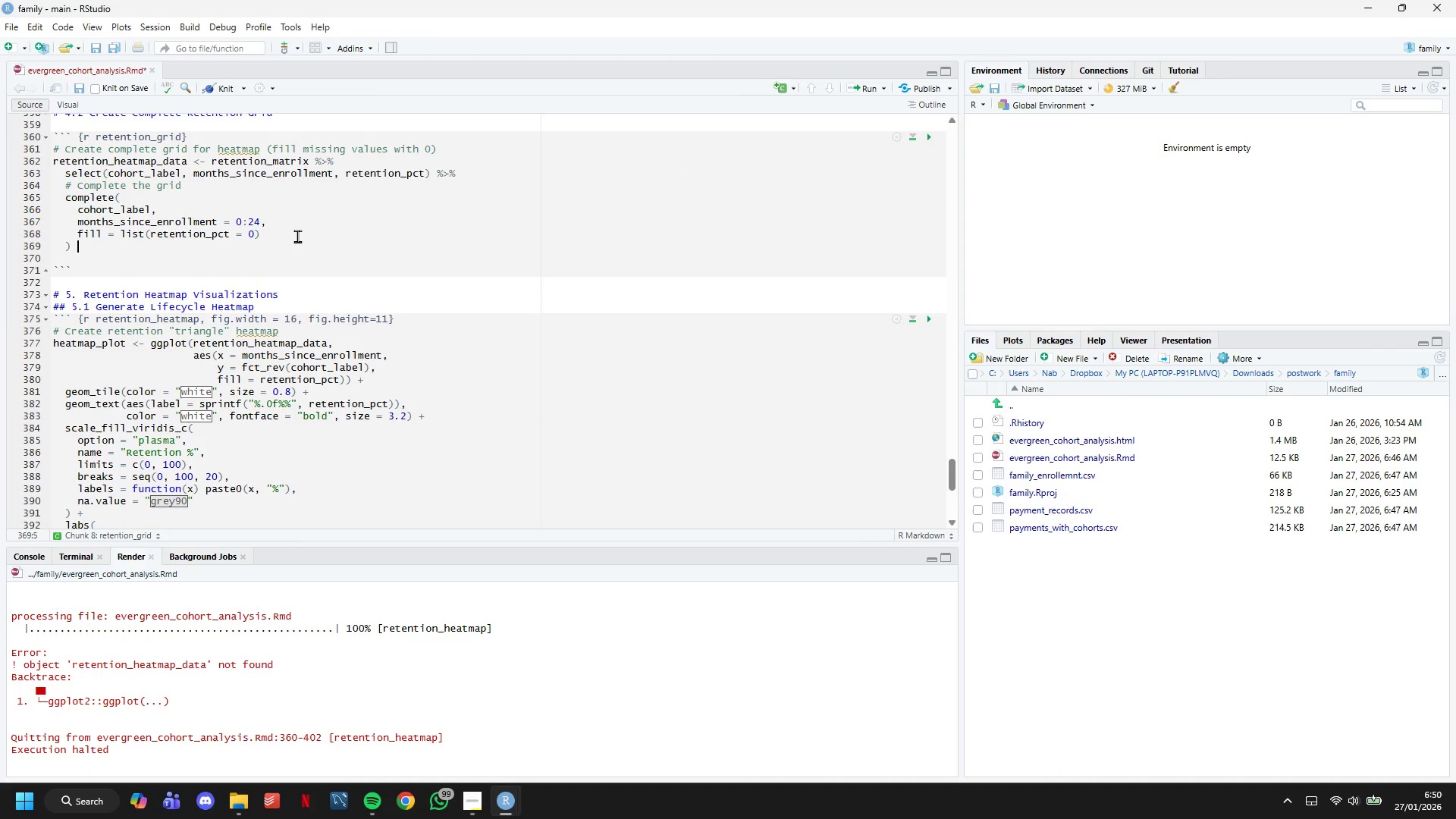 
key(Shift+5)
 